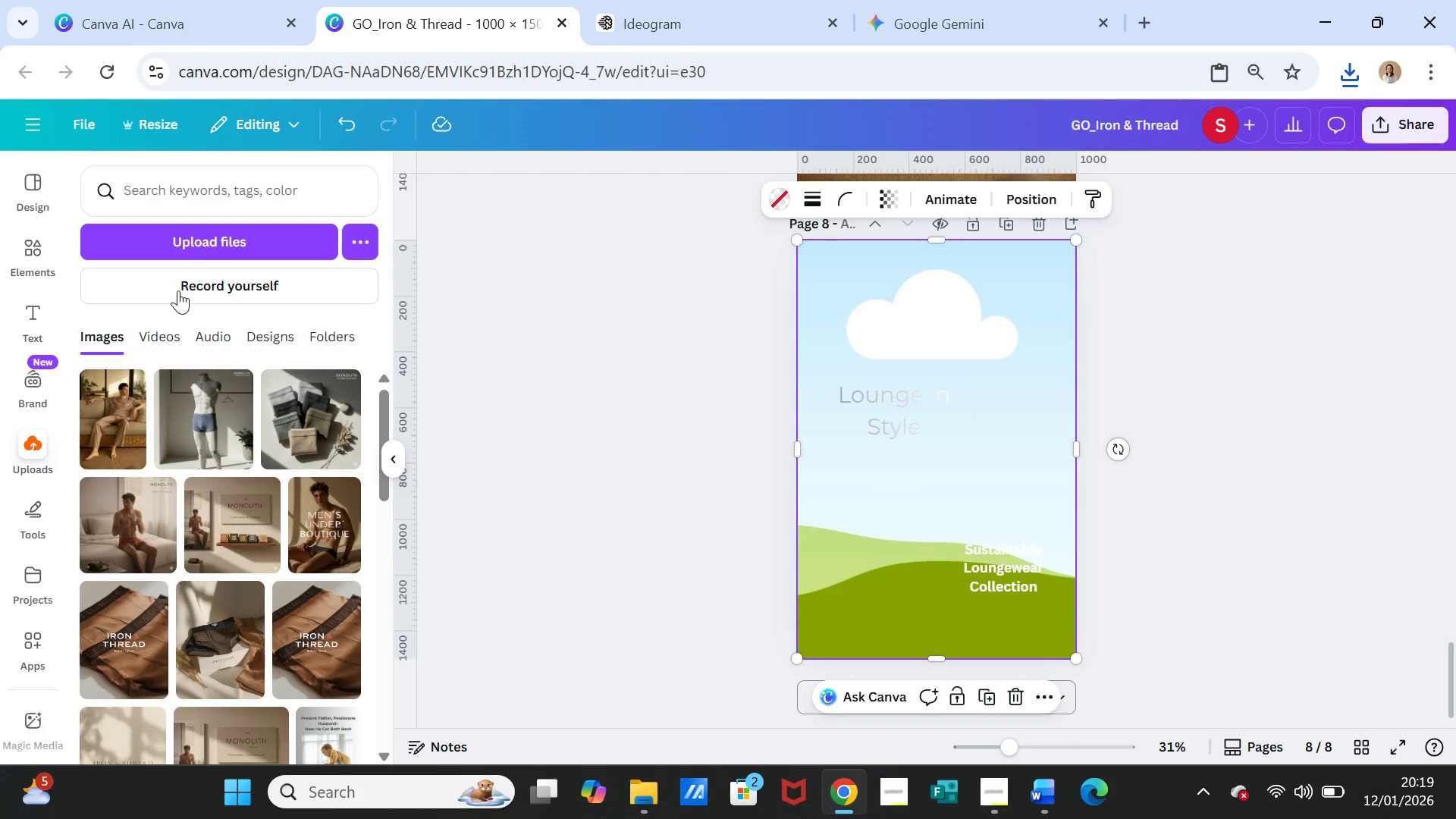 
left_click([206, 232])
 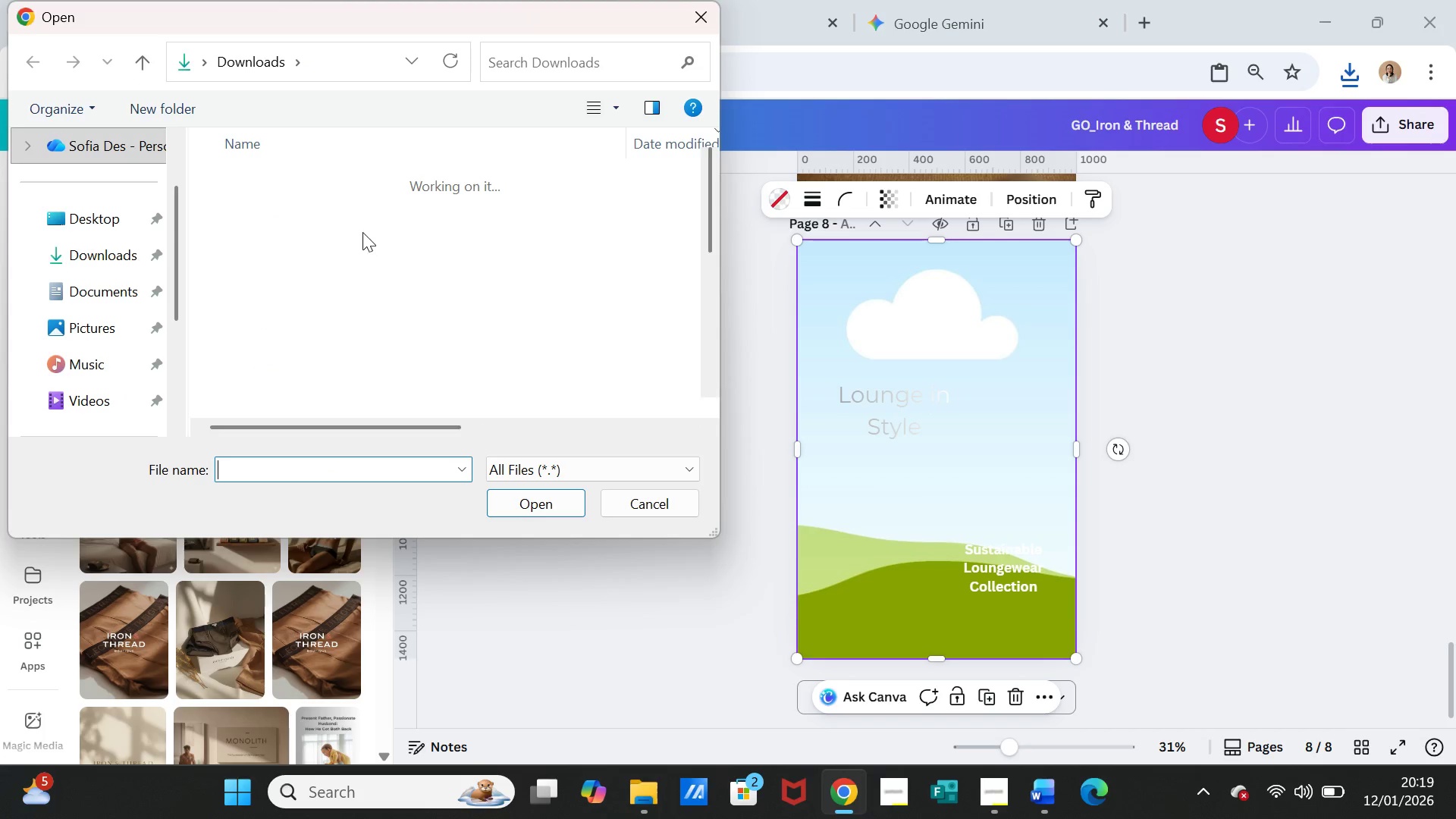 
left_click([362, 210])
 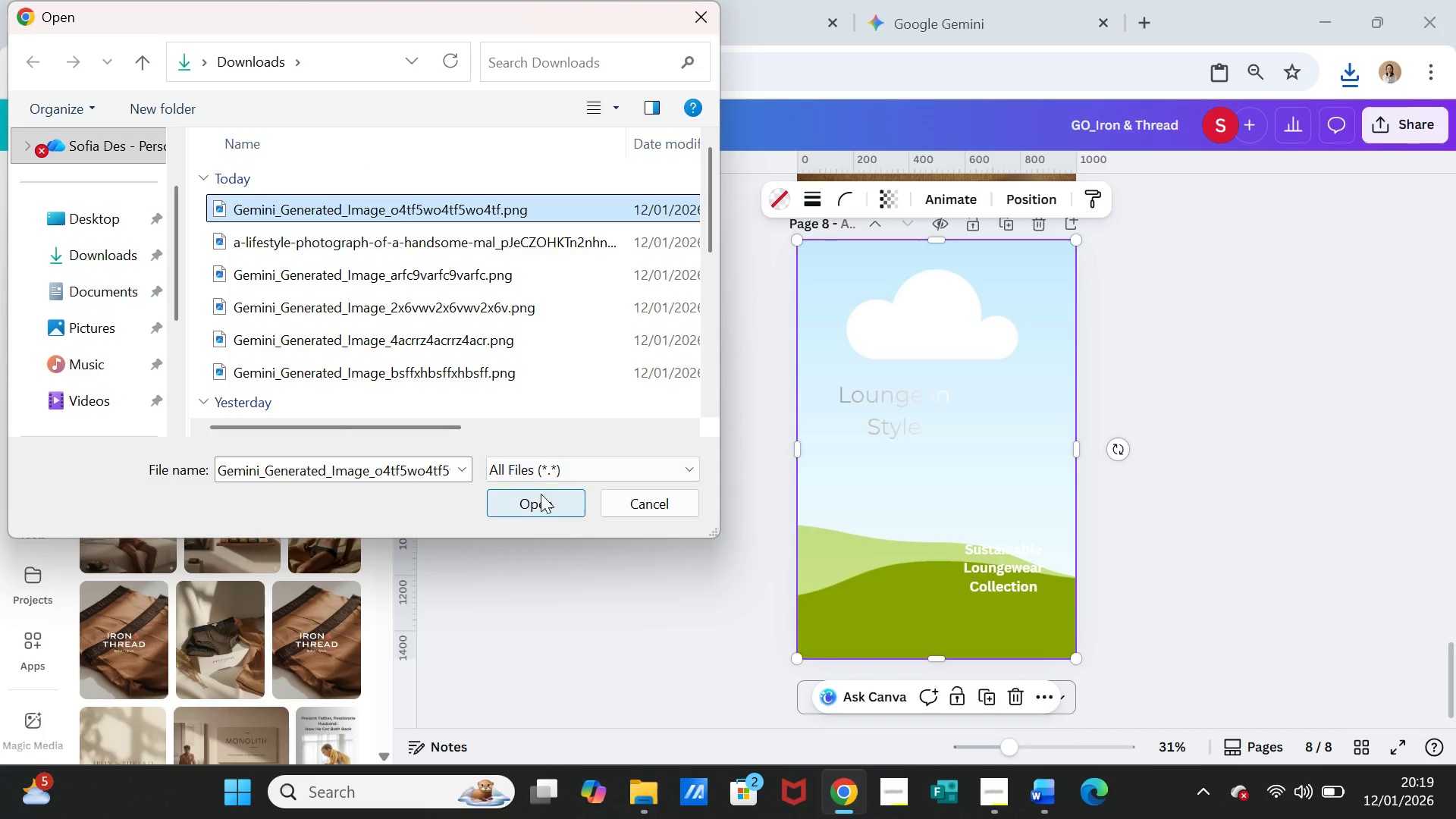 
left_click([539, 499])
 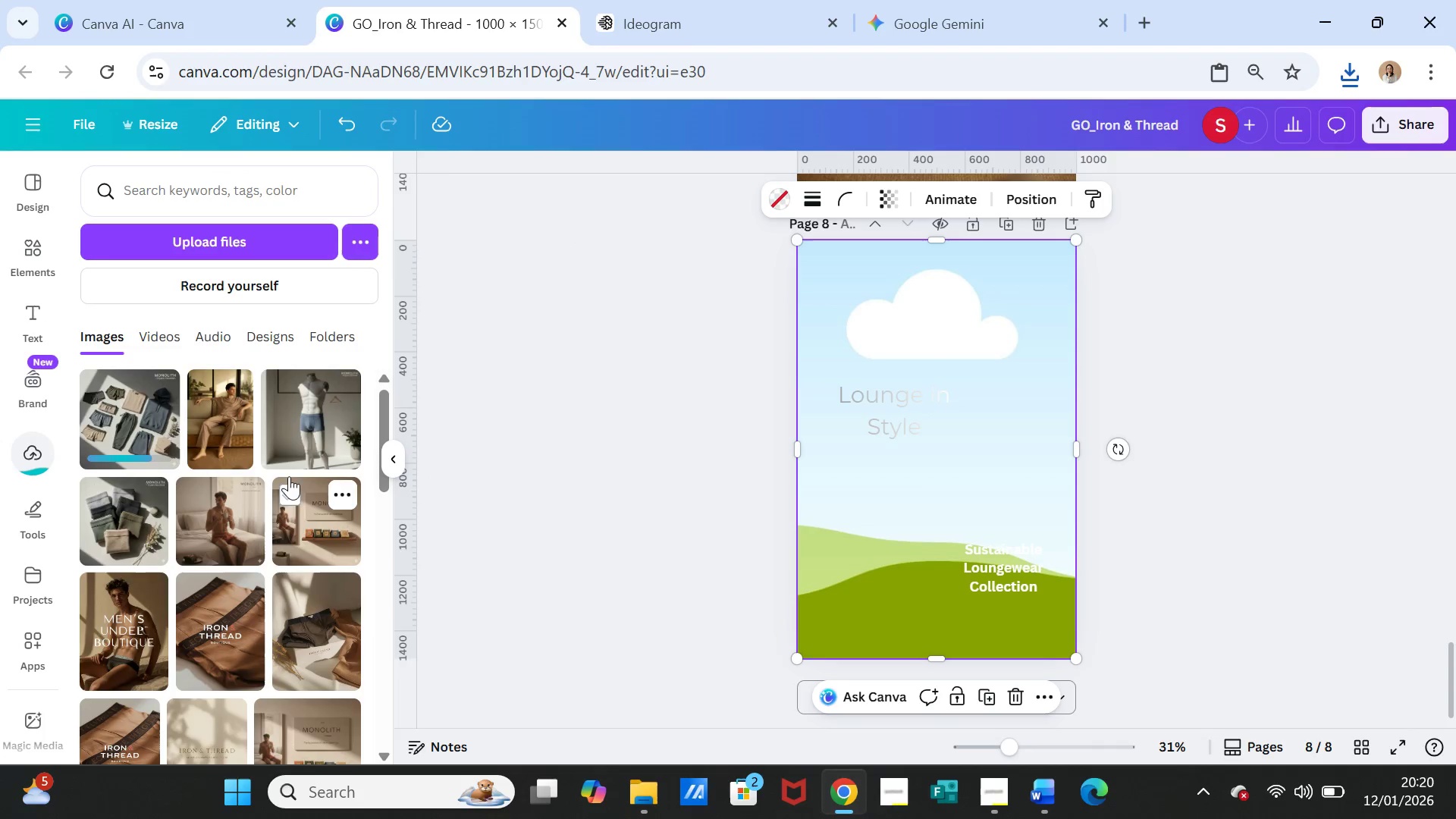 
left_click([142, 418])
 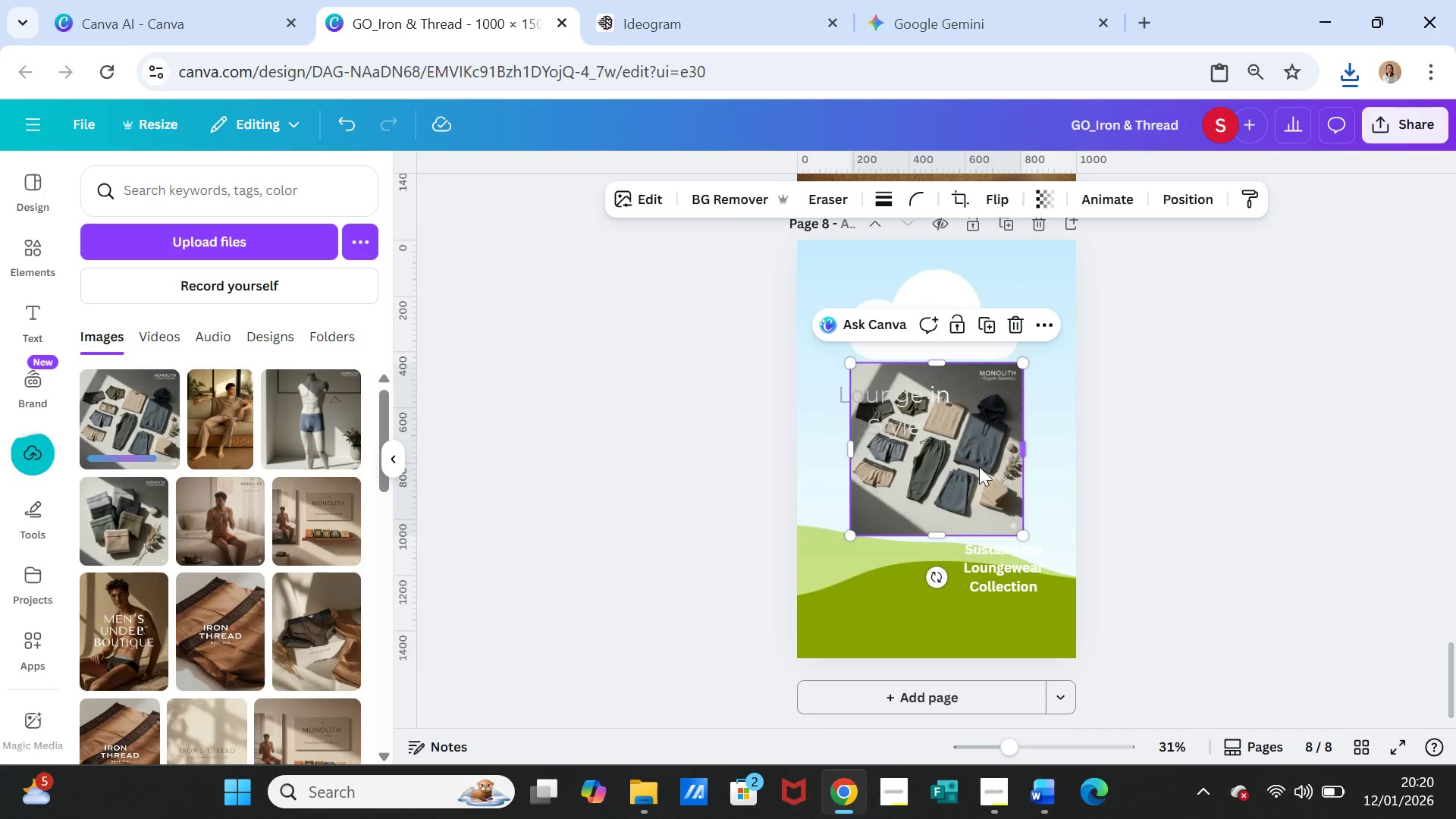 
left_click_drag(start_coordinate=[974, 461], to_coordinate=[974, 443])
 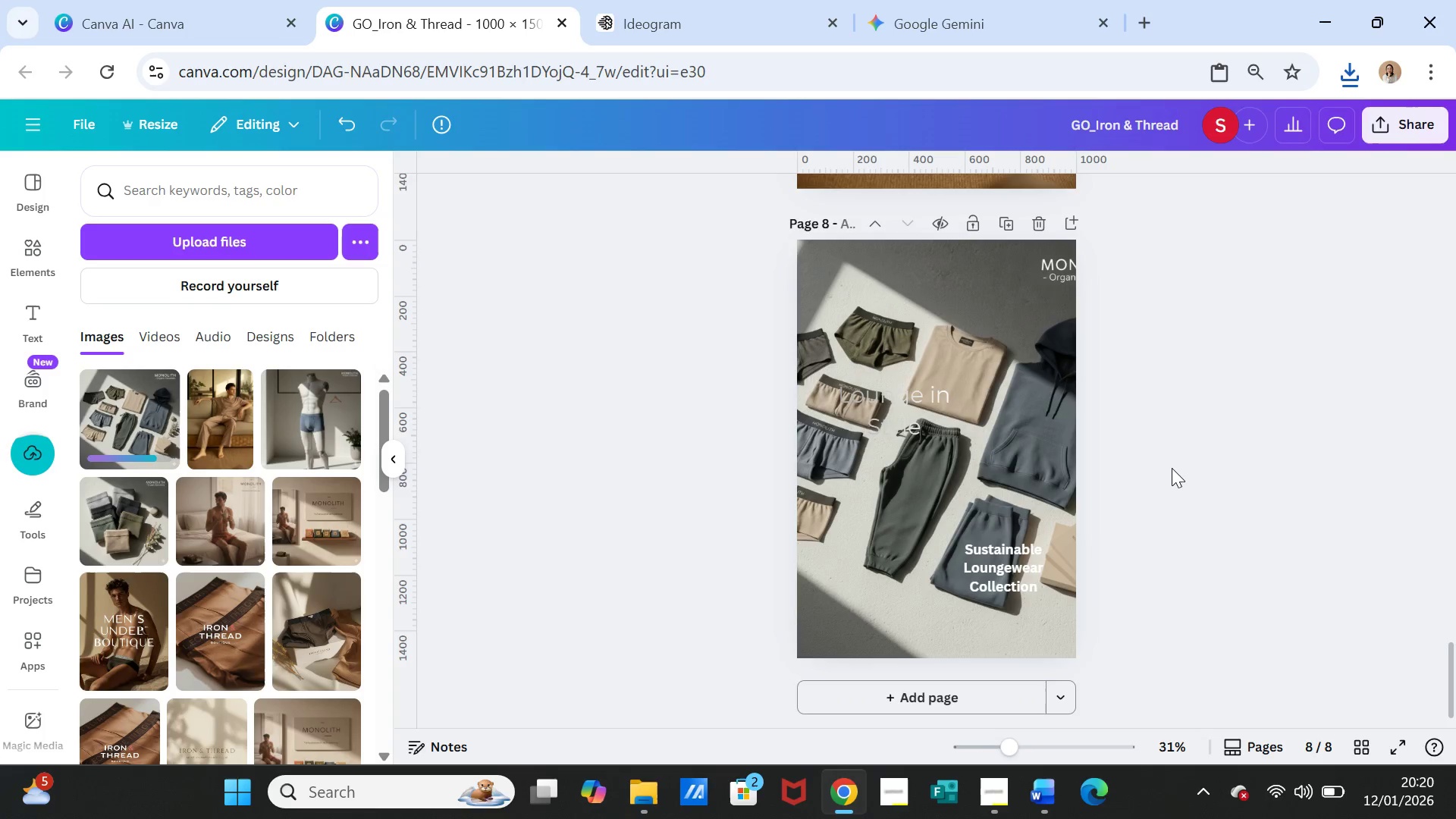 
left_click([1172, 468])
 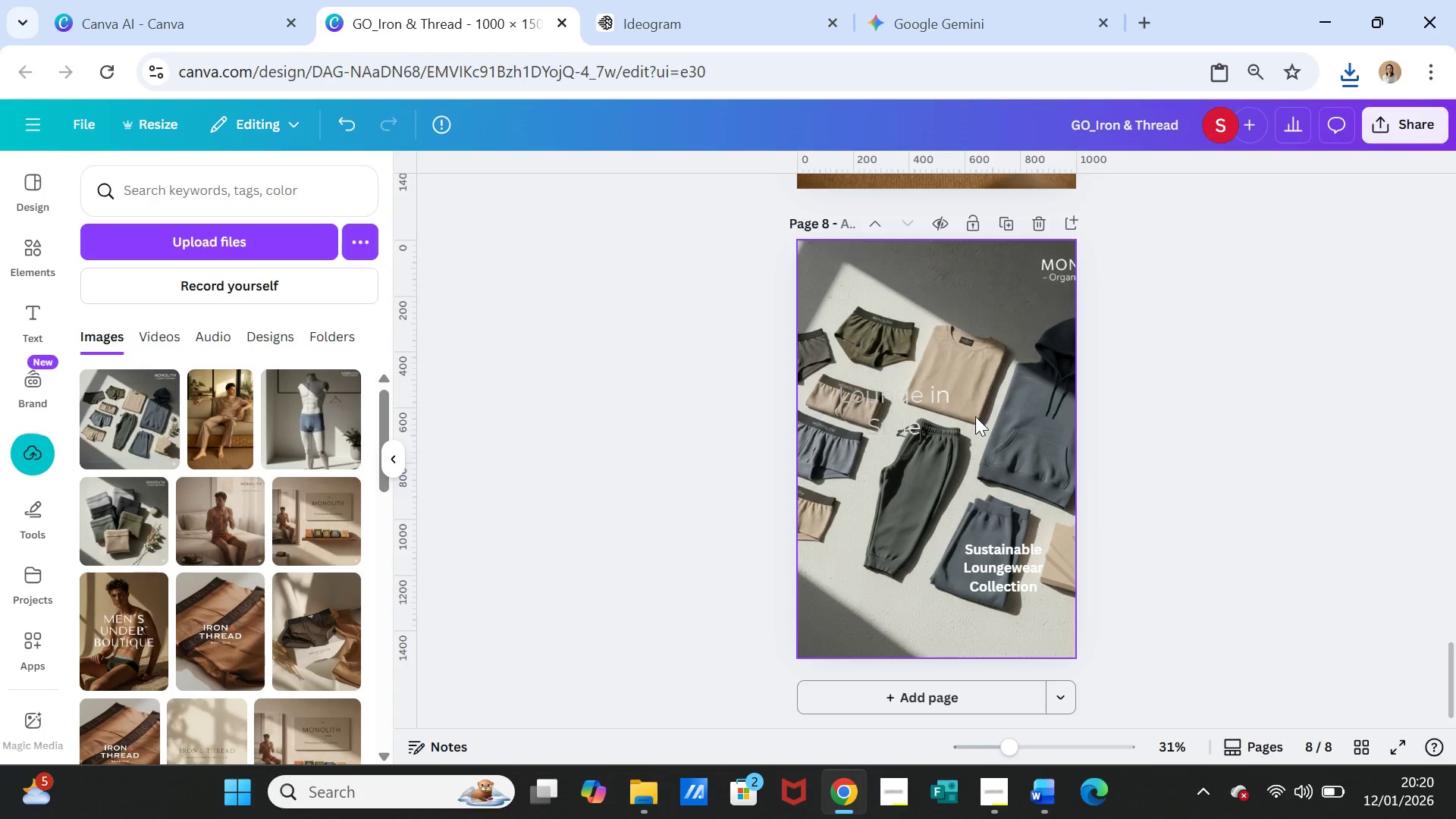 
double_click([975, 416])
 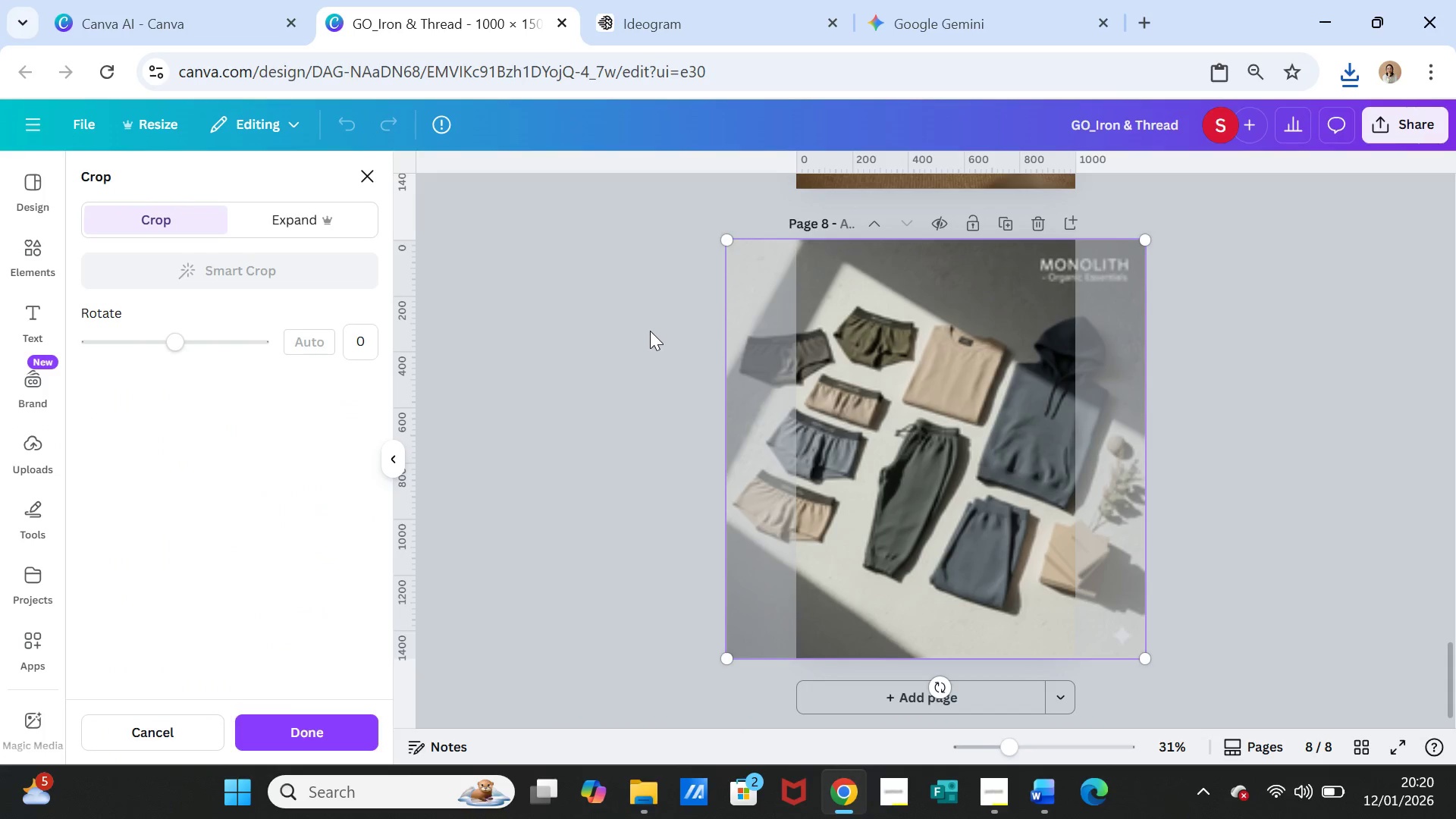 
left_click_drag(start_coordinate=[1002, 362], to_coordinate=[1009, 362])
 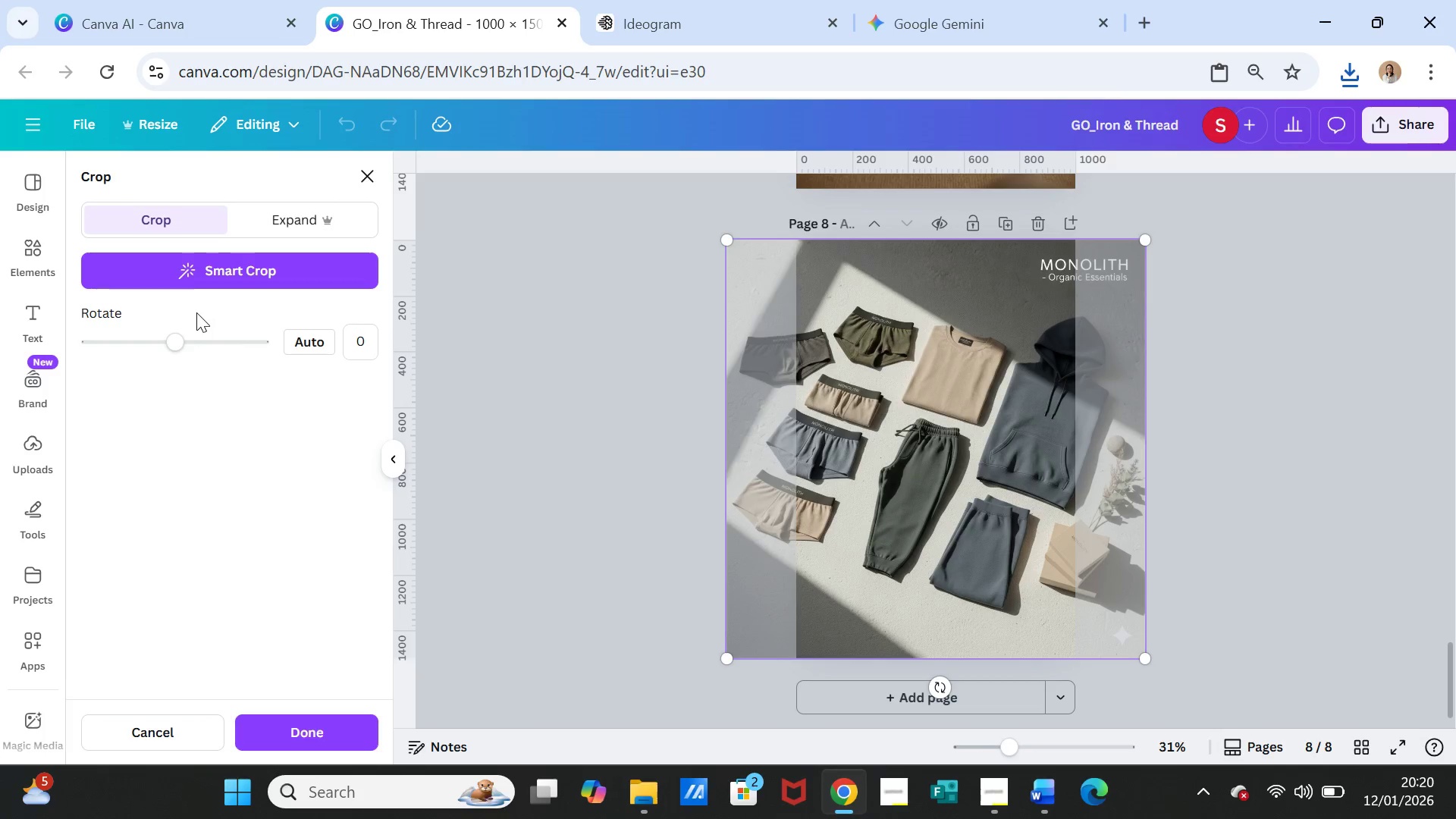 
wait(5.5)
 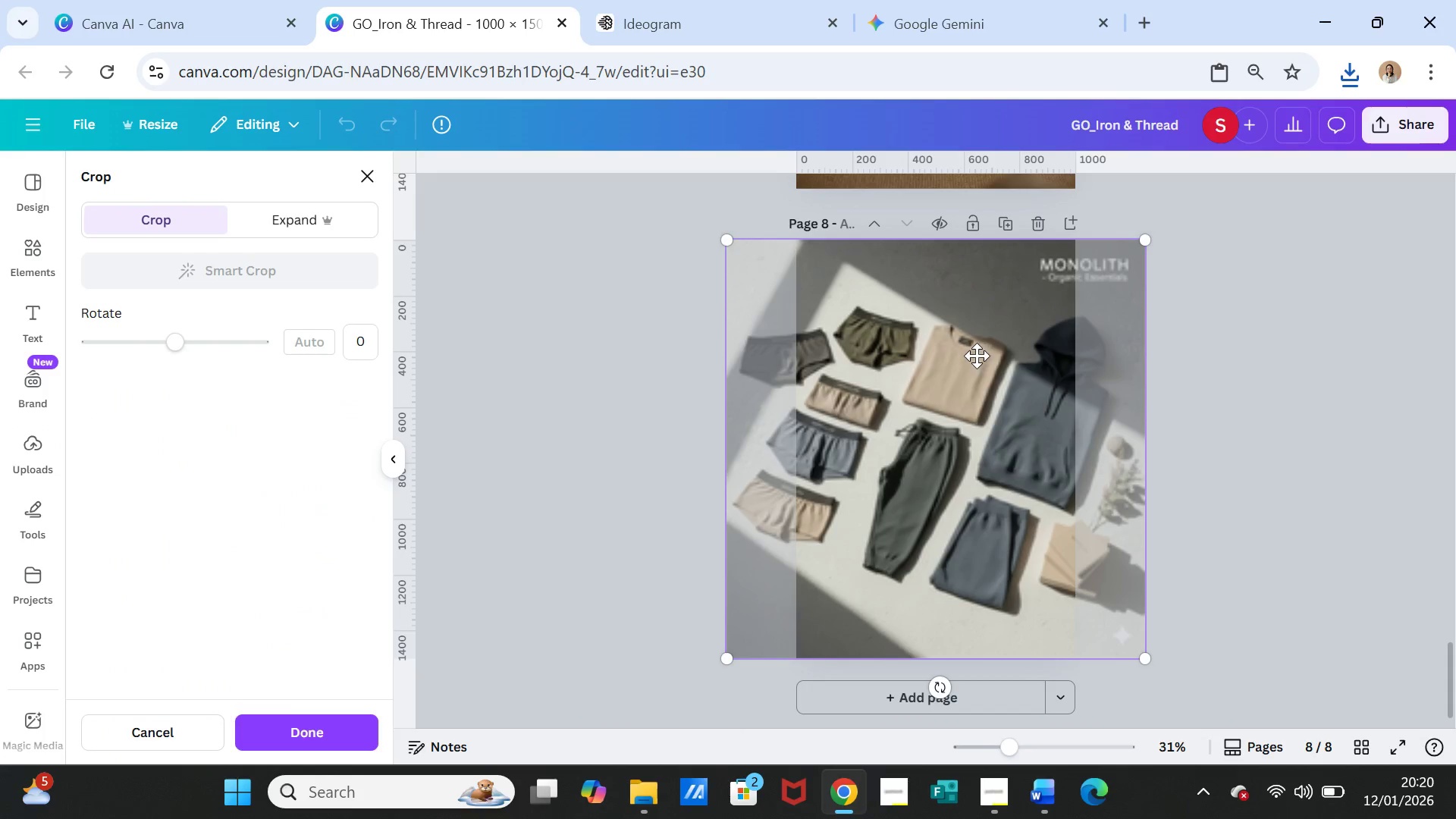 
left_click([889, 336])
 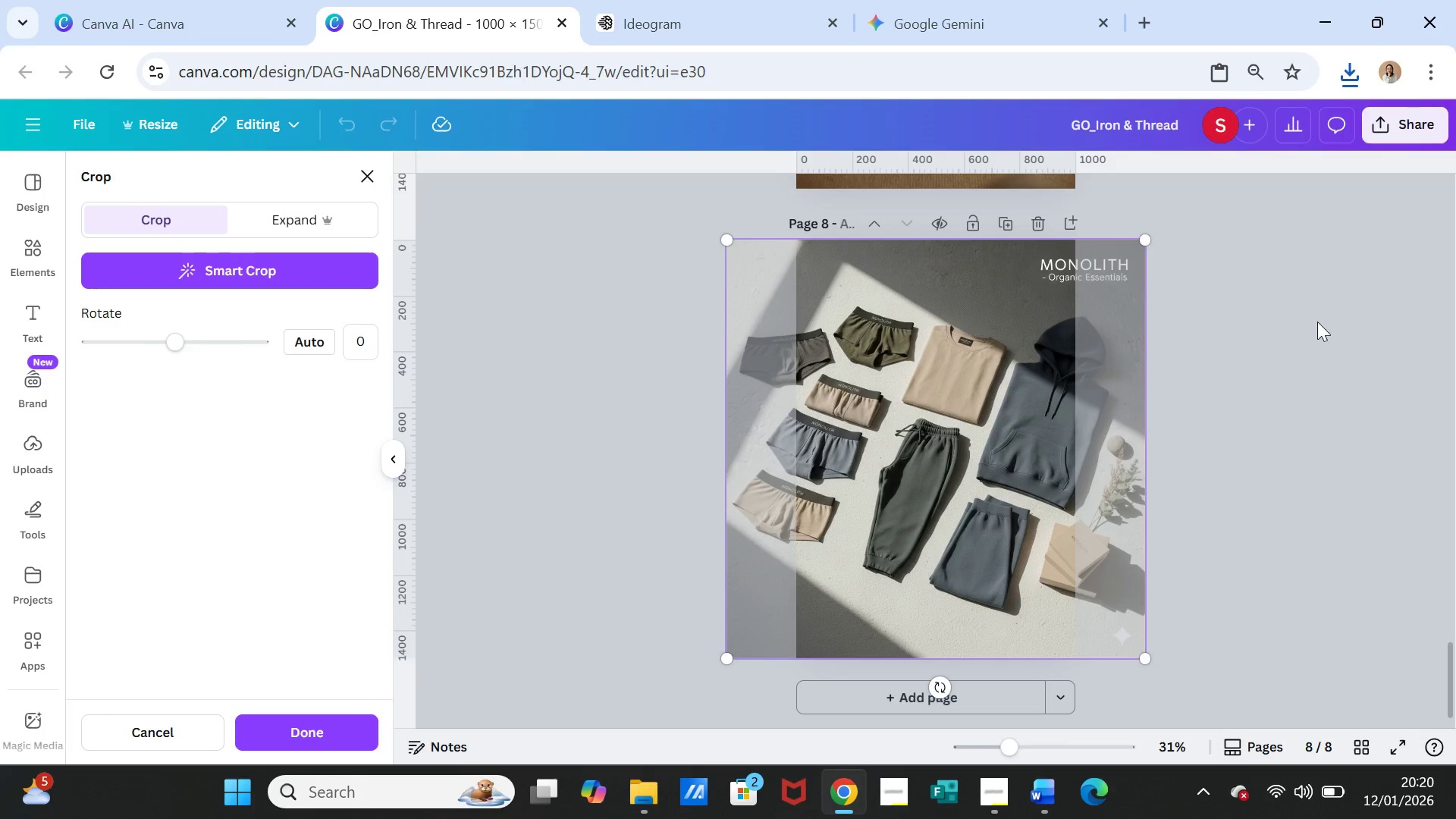 
left_click([1317, 322])
 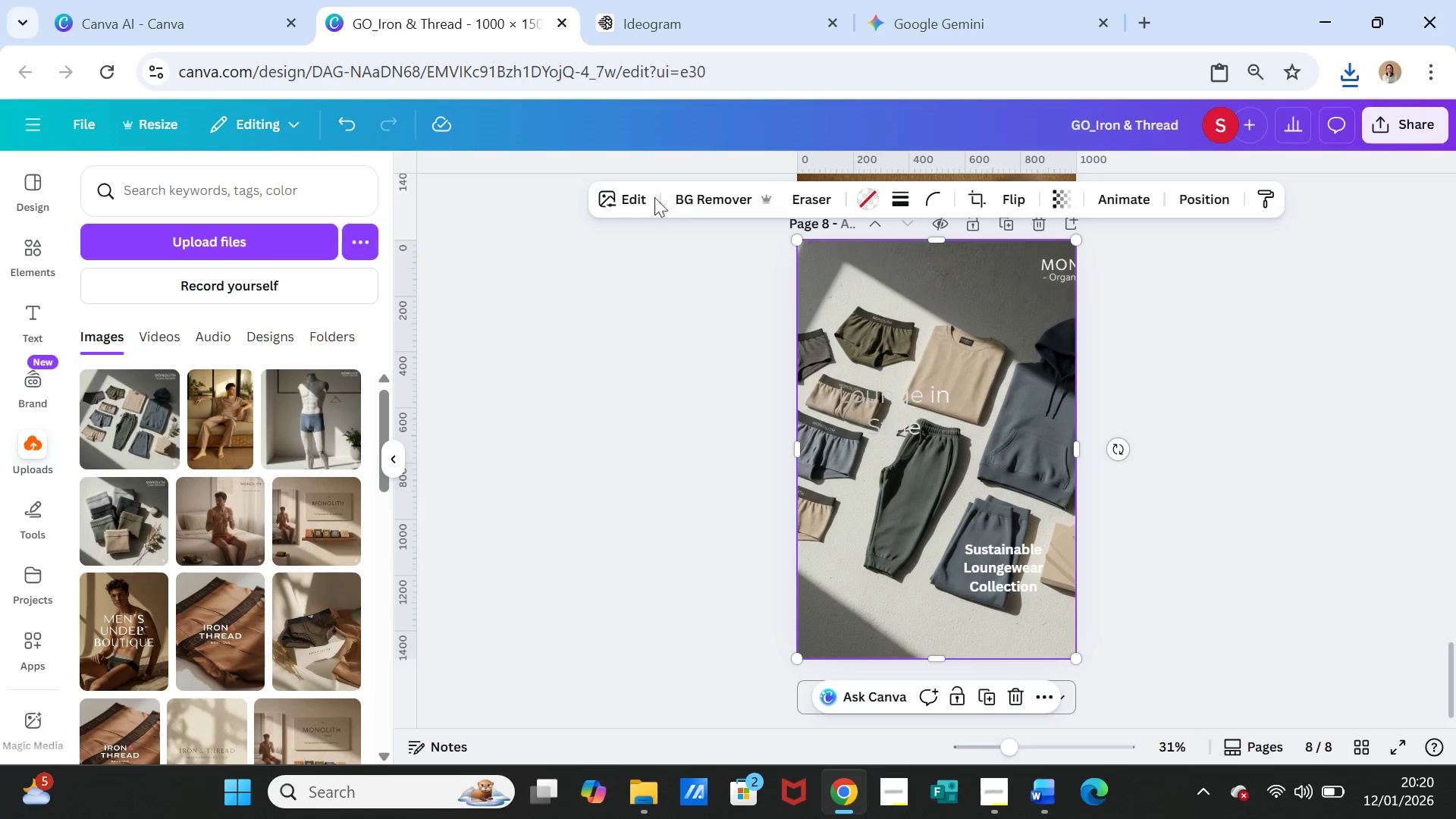 
left_click([630, 196])
 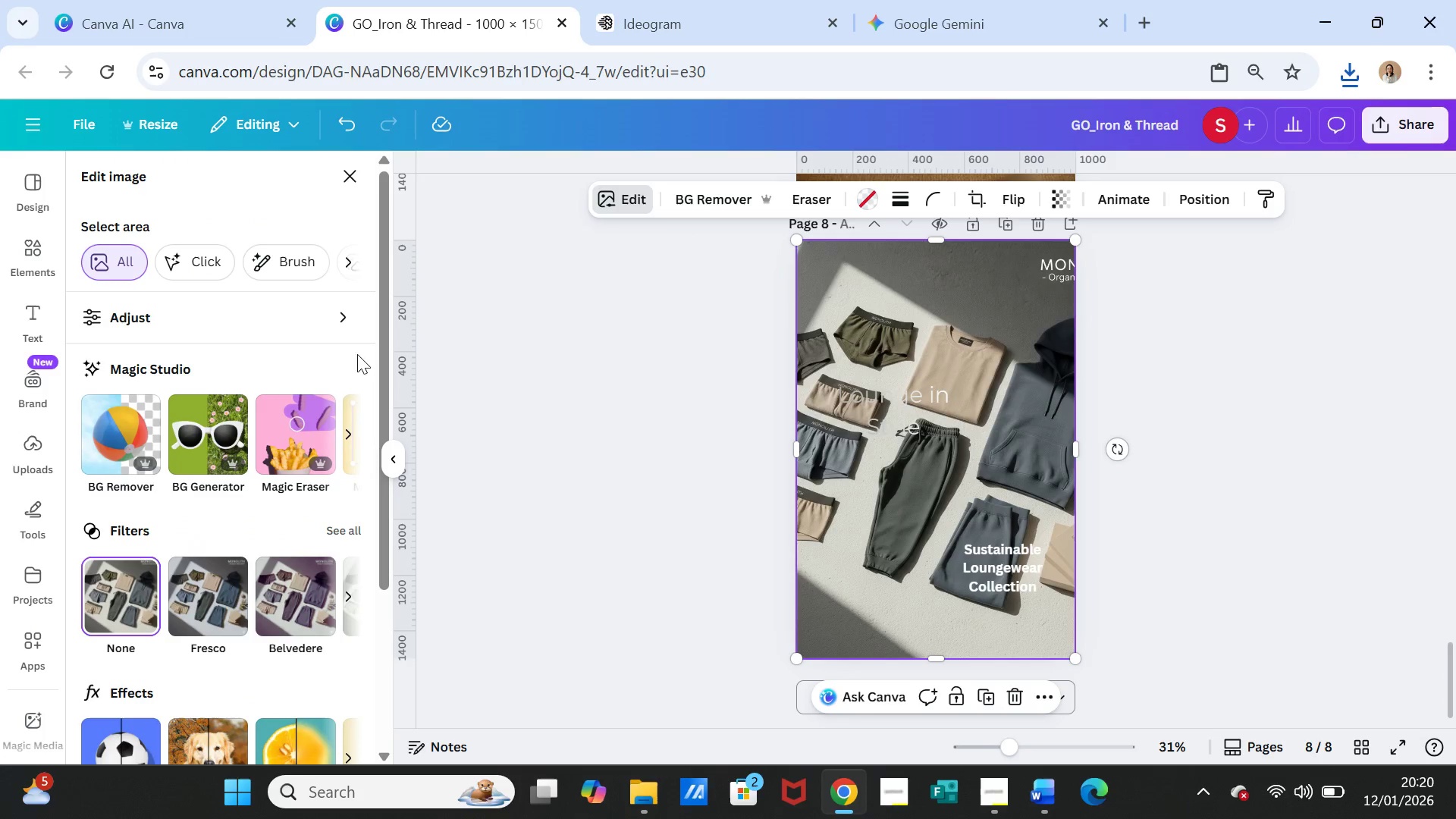 
left_click([283, 422])
 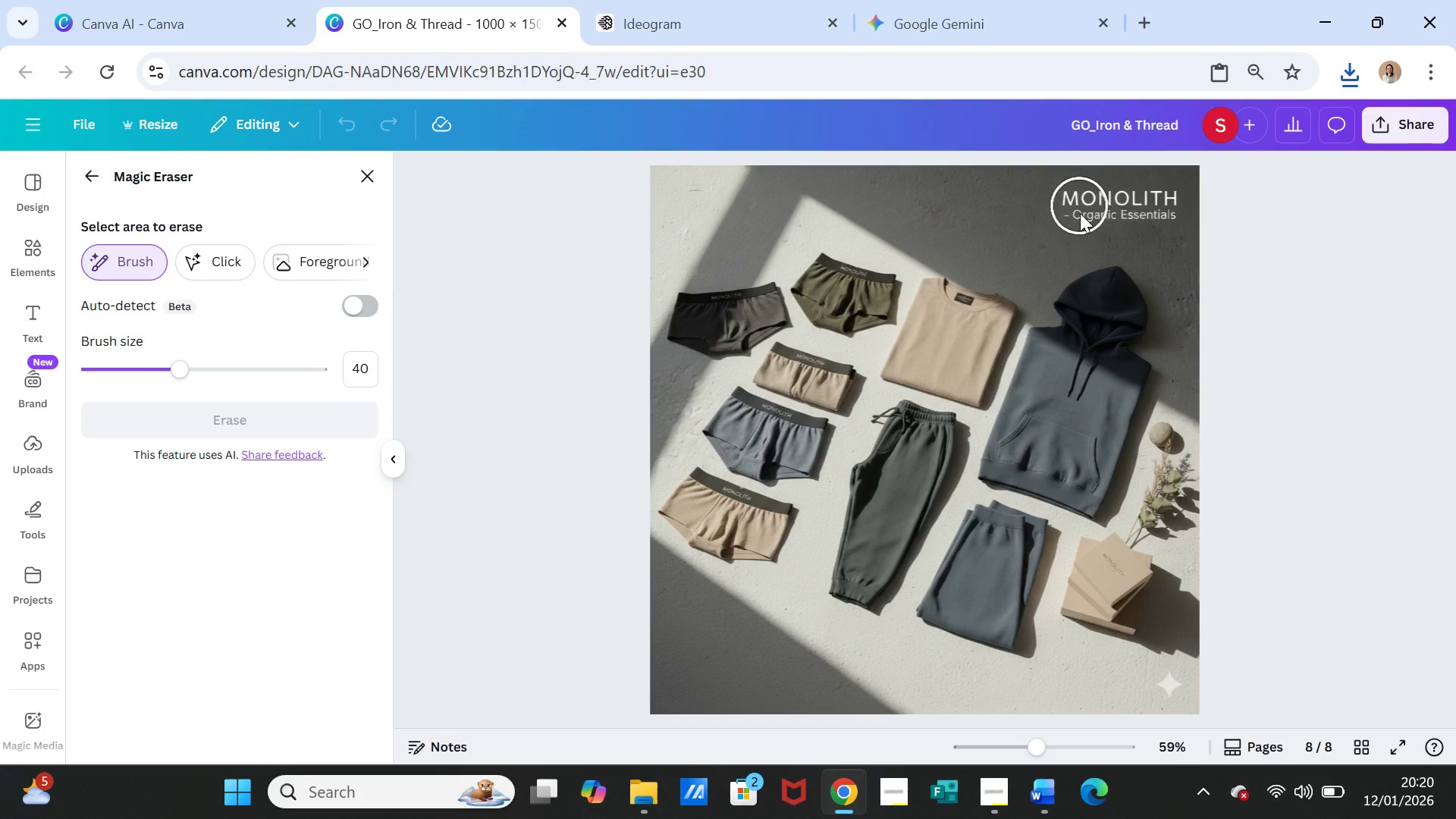 
left_click_drag(start_coordinate=[1081, 210], to_coordinate=[1161, 212])
 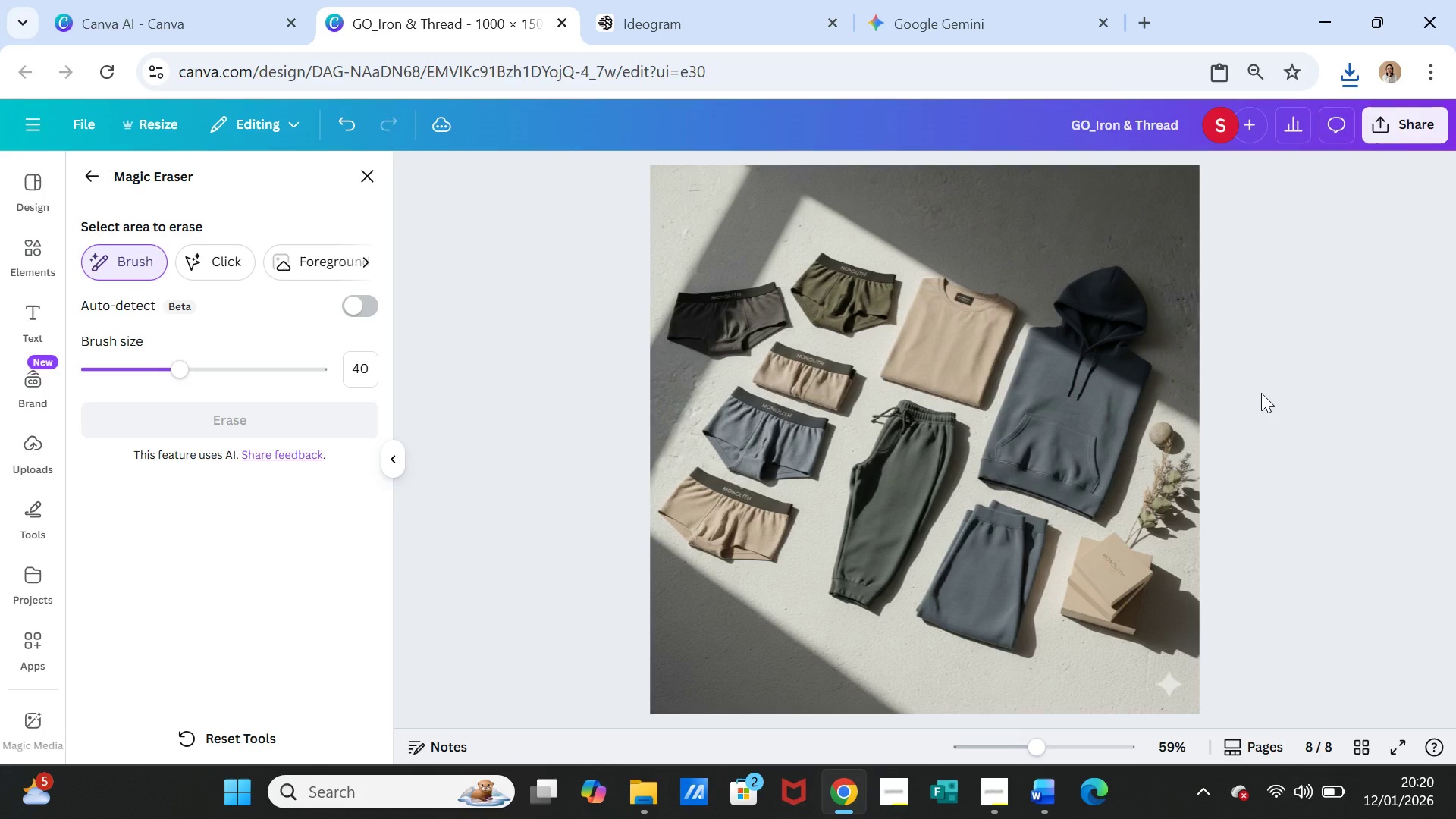 
wait(17.27)
 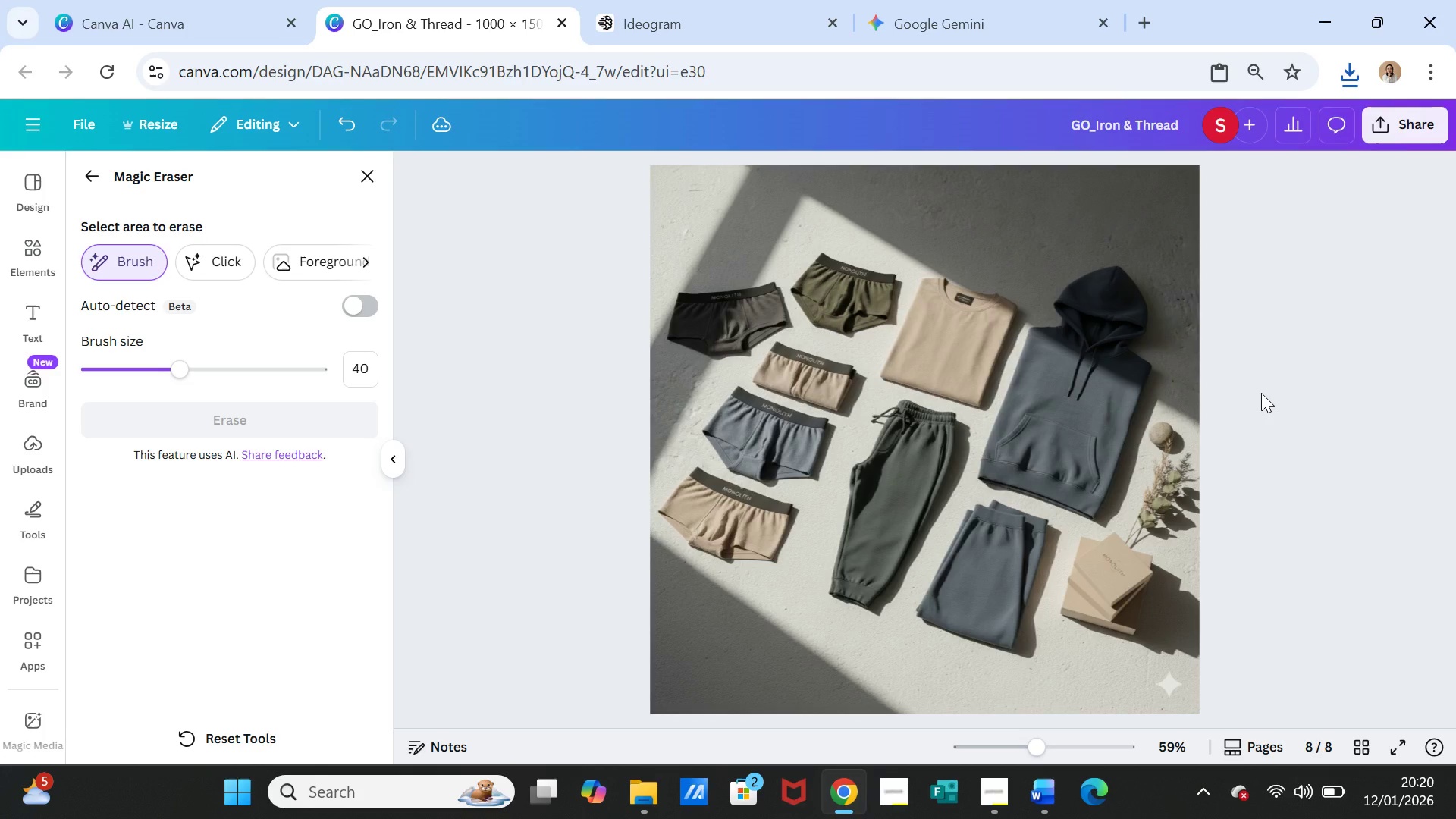 
left_click([371, 170])
 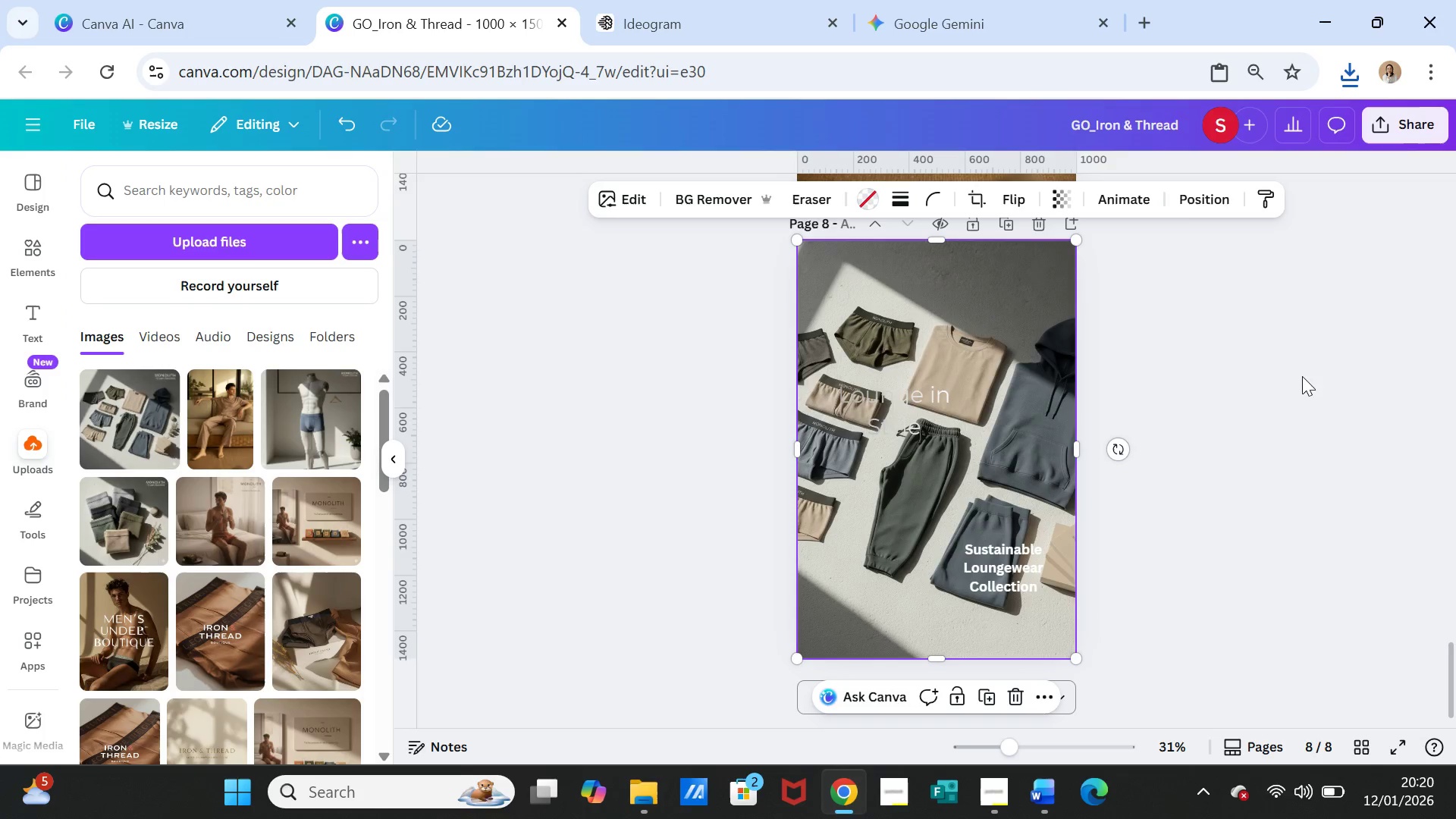 
left_click([1301, 388])
 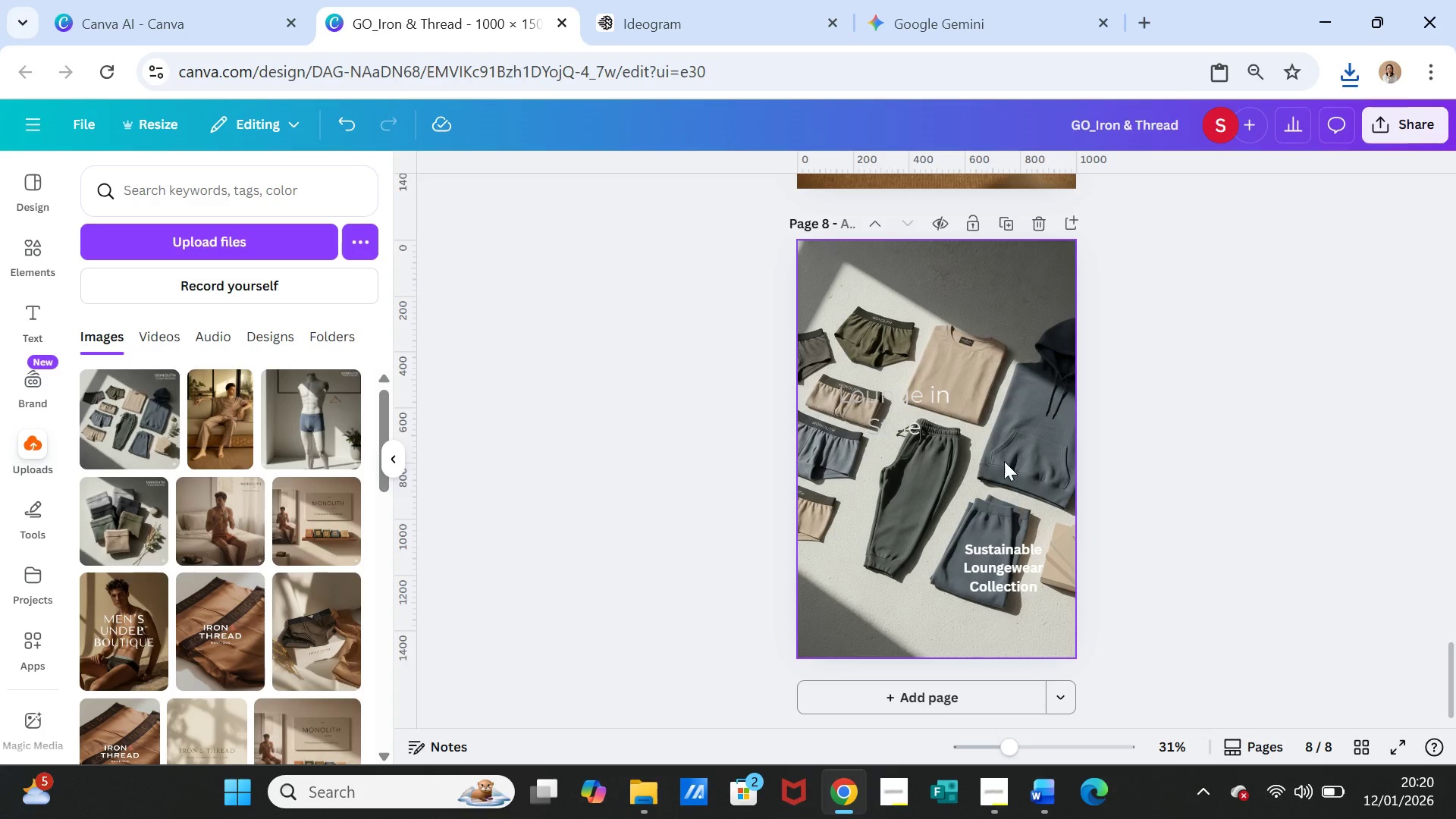 
left_click_drag(start_coordinate=[896, 406], to_coordinate=[893, 296])
 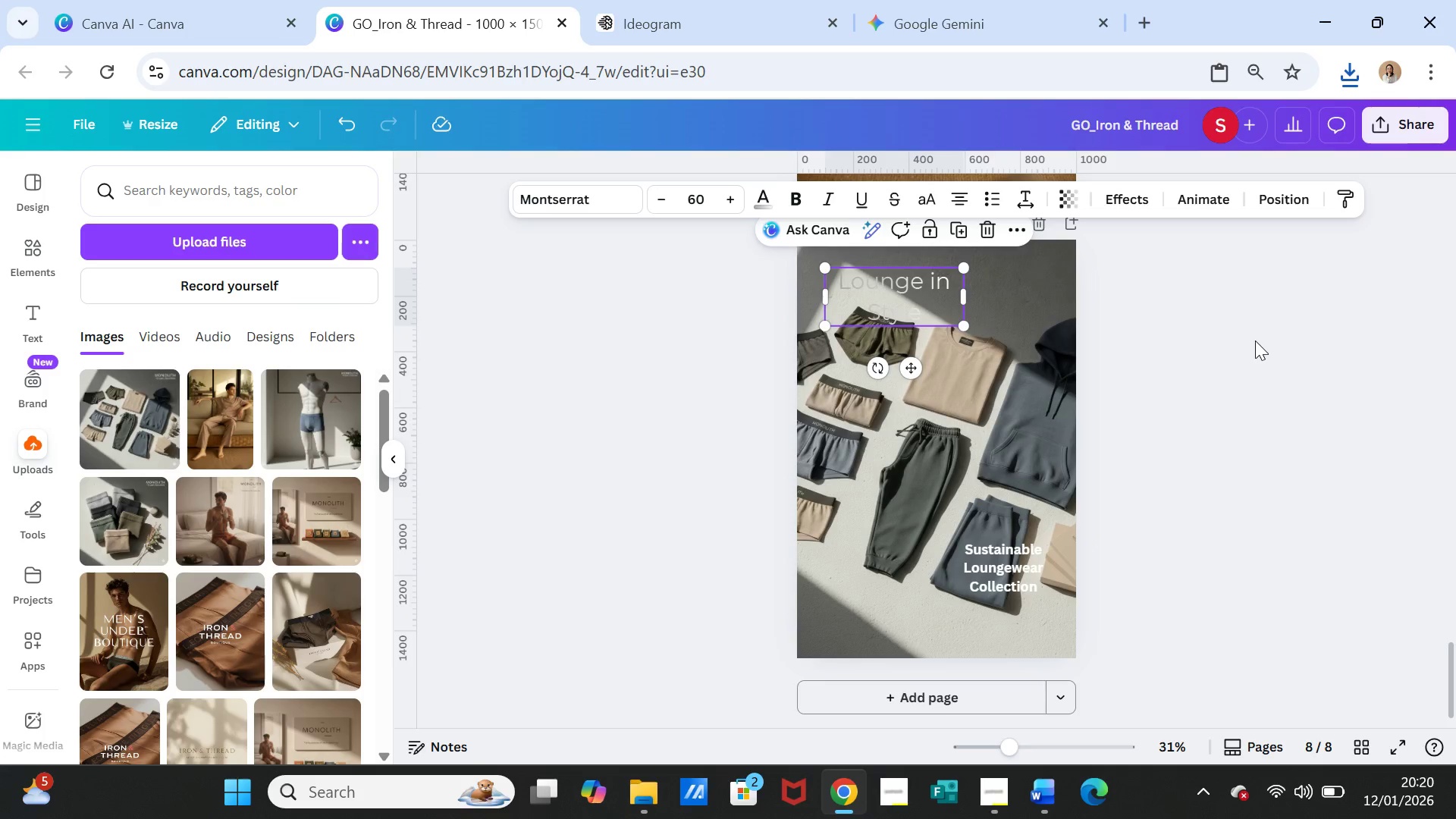 
left_click([1255, 341])
 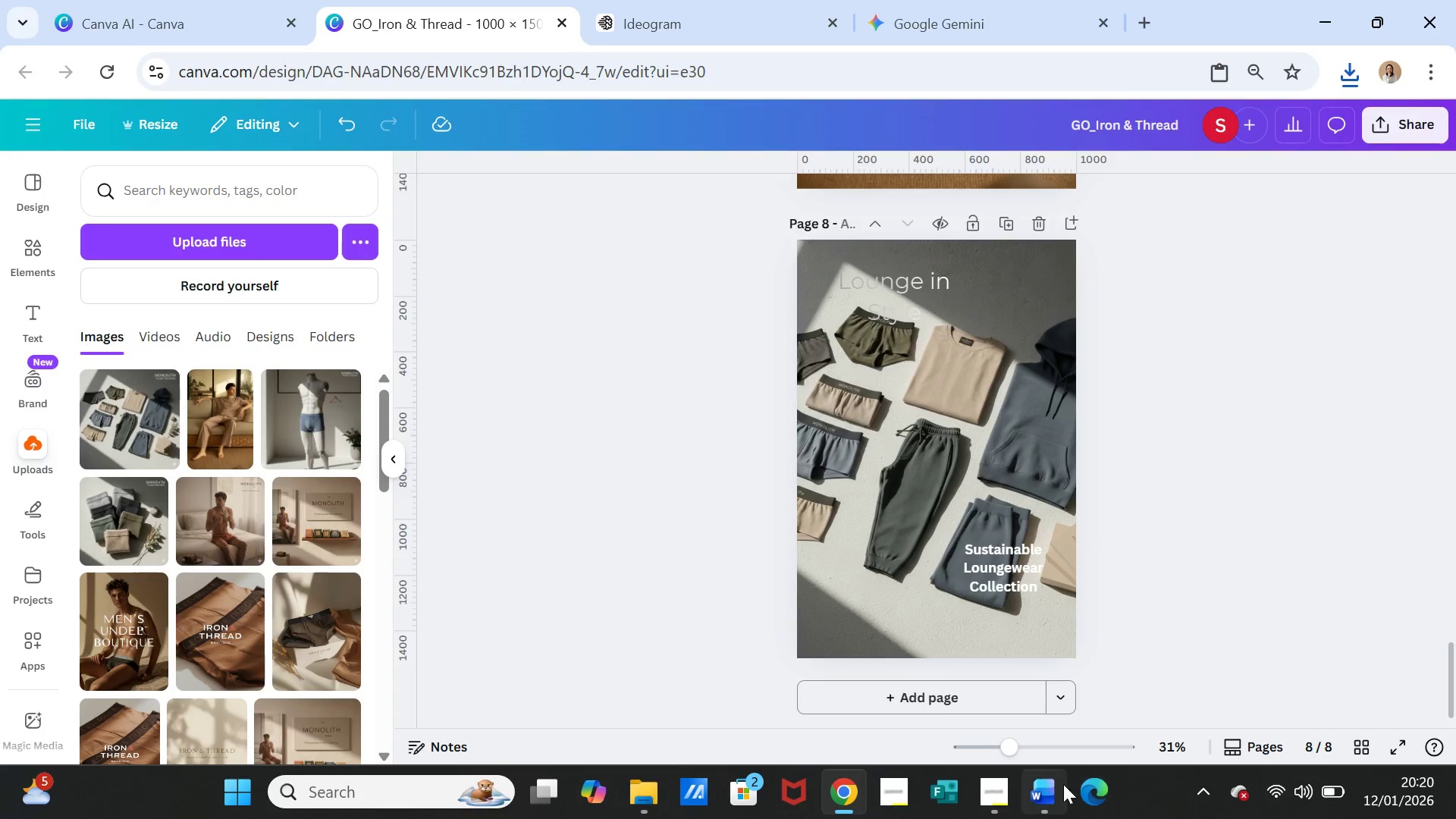 
left_click([1056, 784])
 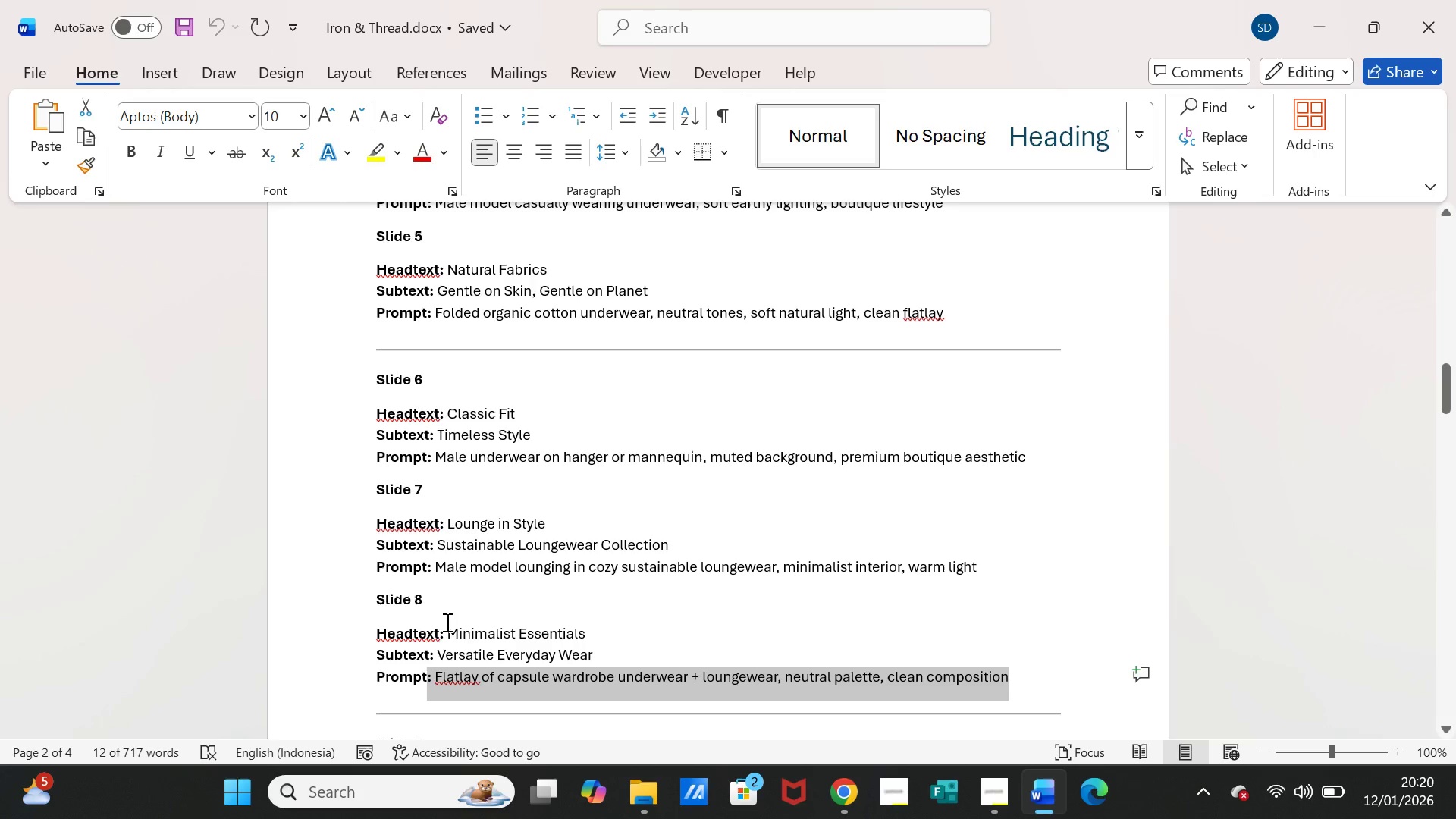 
left_click_drag(start_coordinate=[446, 624], to_coordinate=[566, 629])
 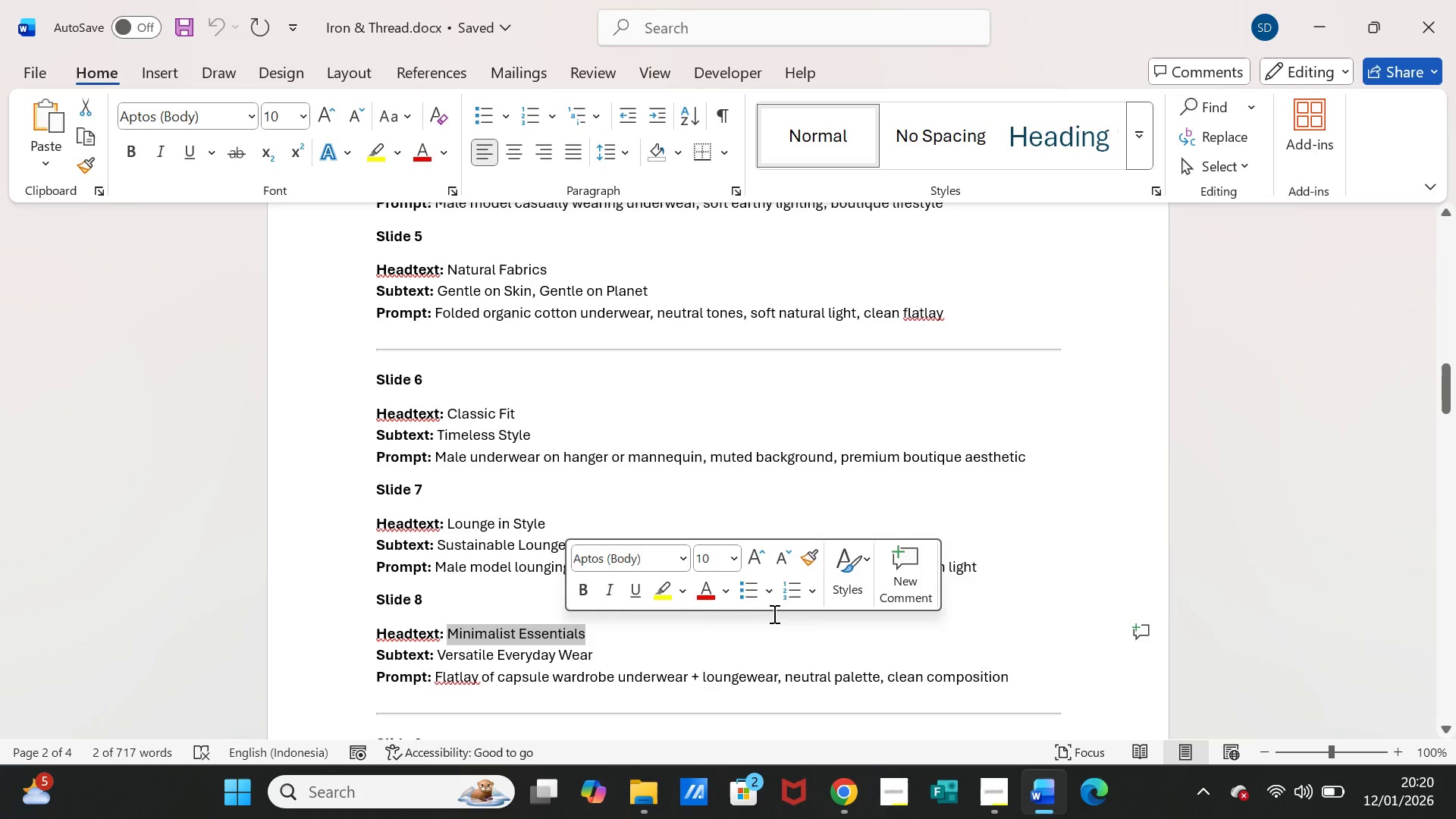 
key(Control+C)
 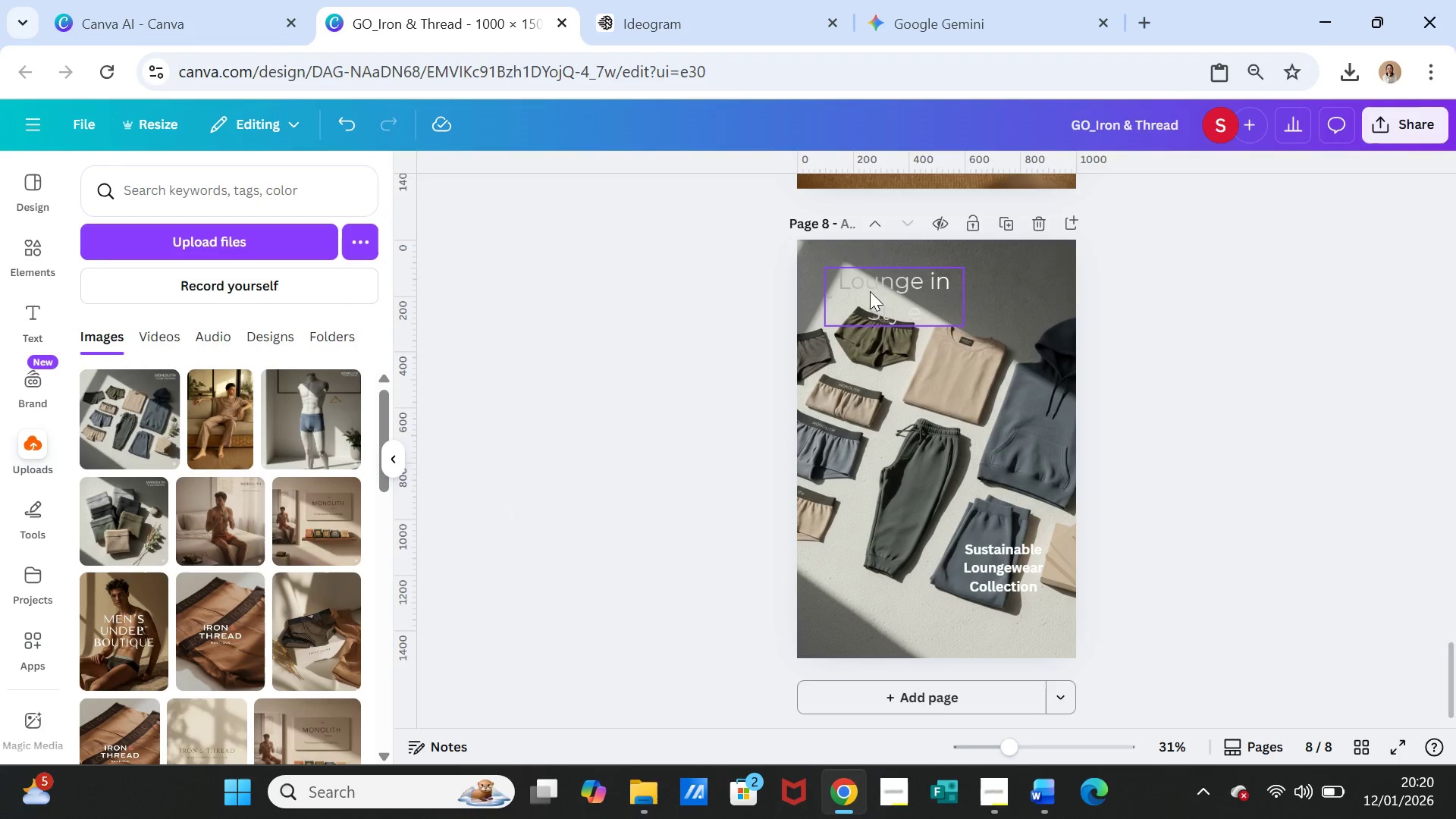 
double_click([870, 287])
 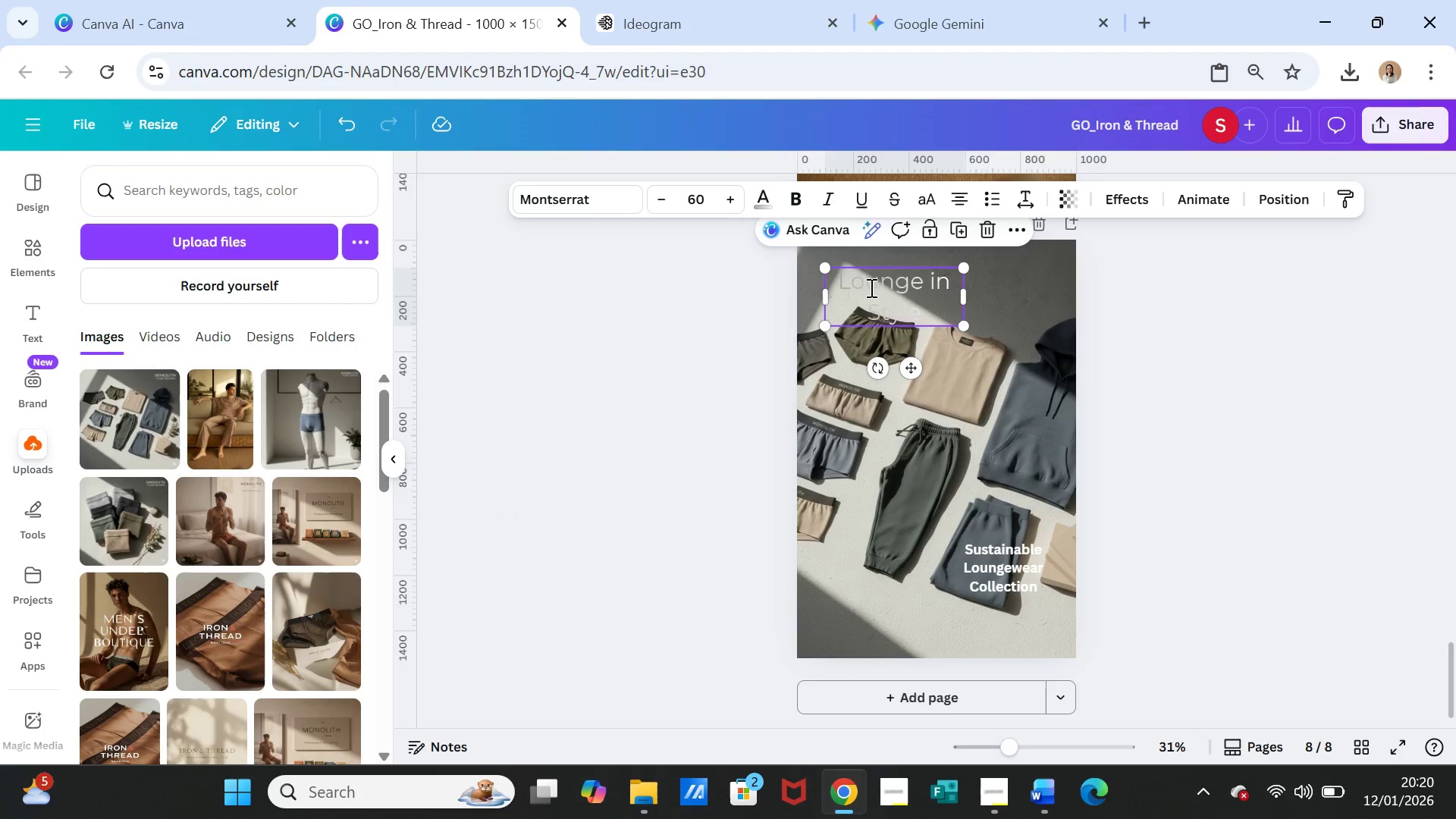 
triple_click([870, 287])
 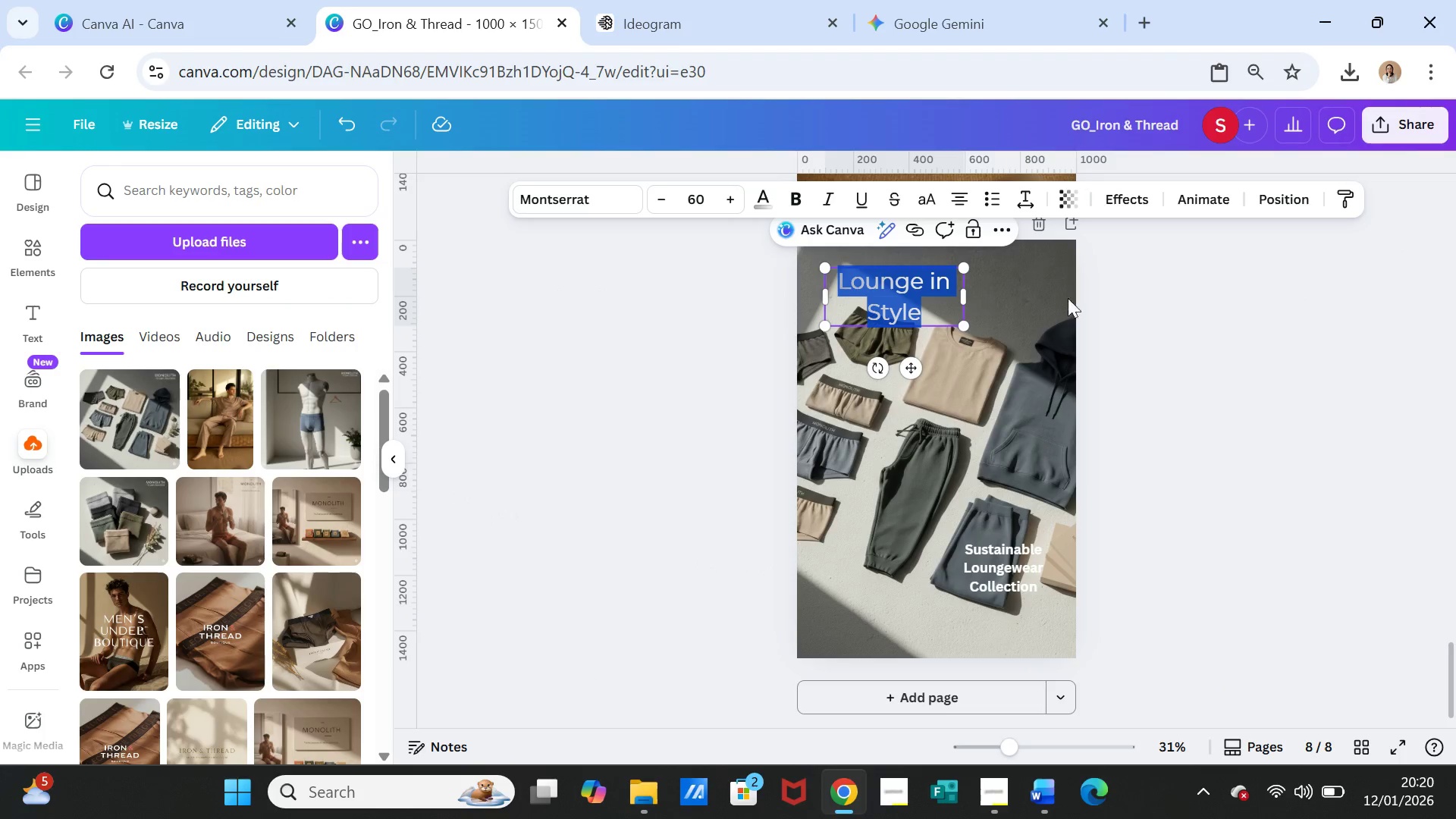 
key(Control+V)
 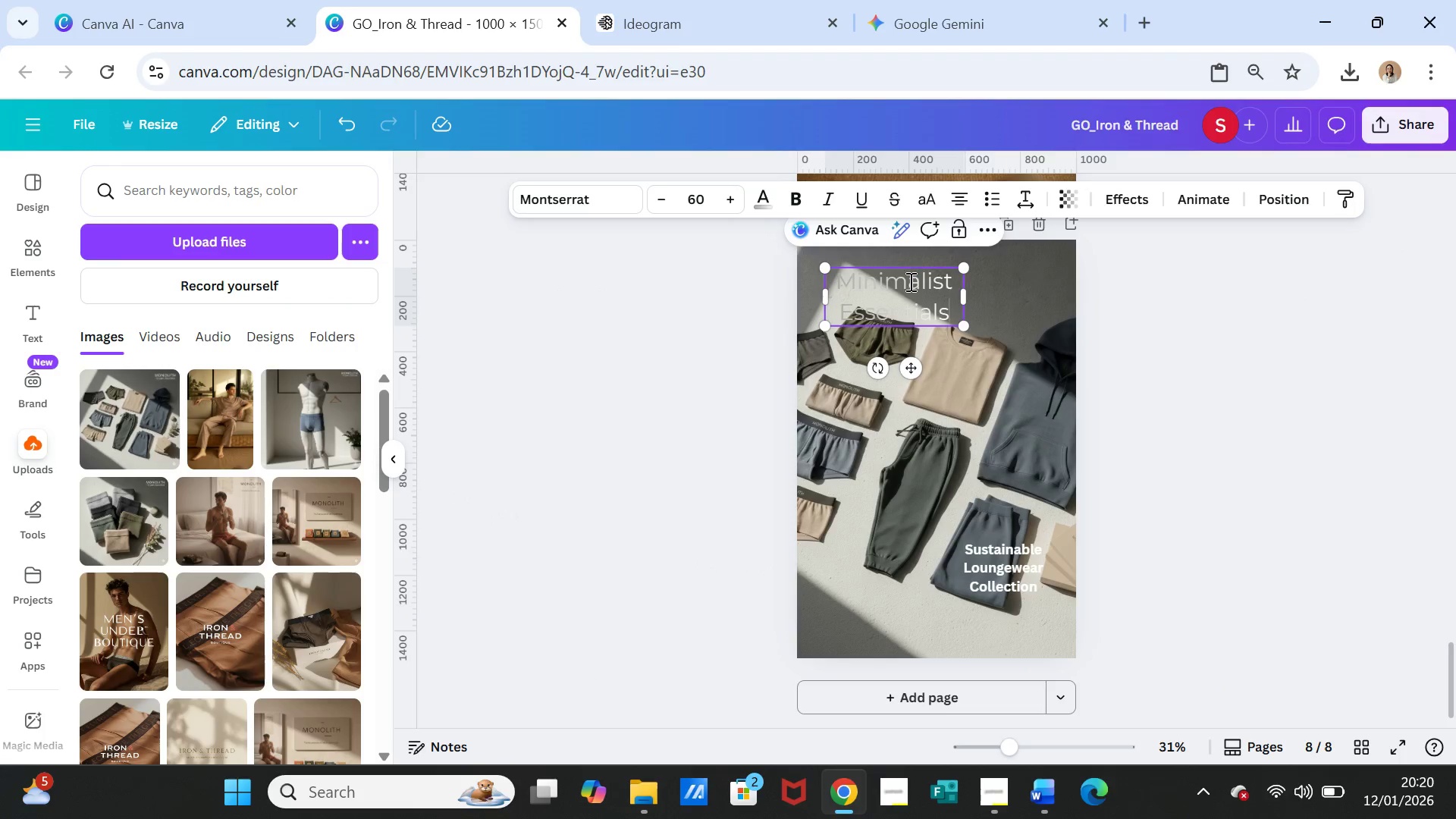 
double_click([908, 282])
 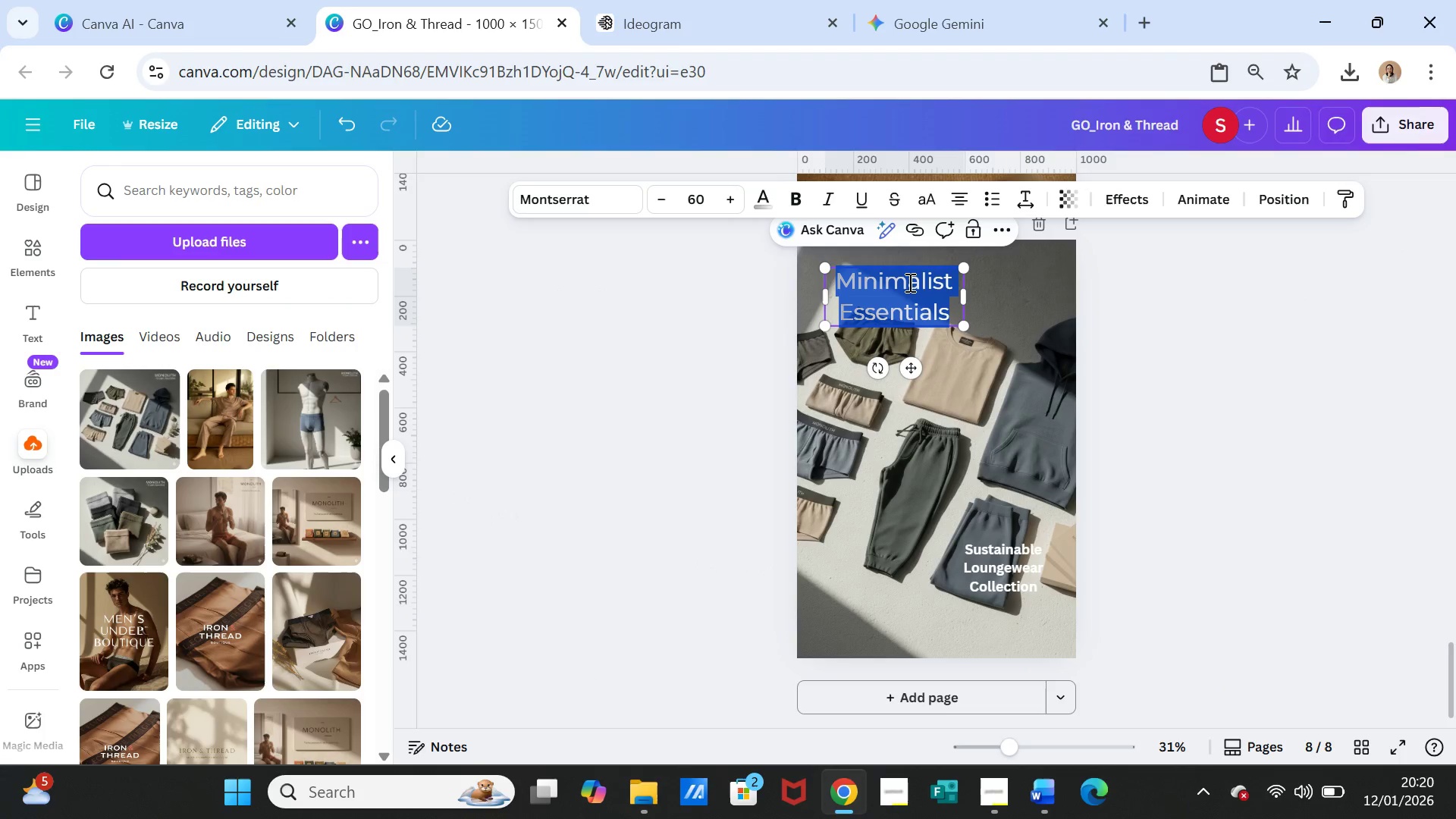 
triple_click([908, 282])
 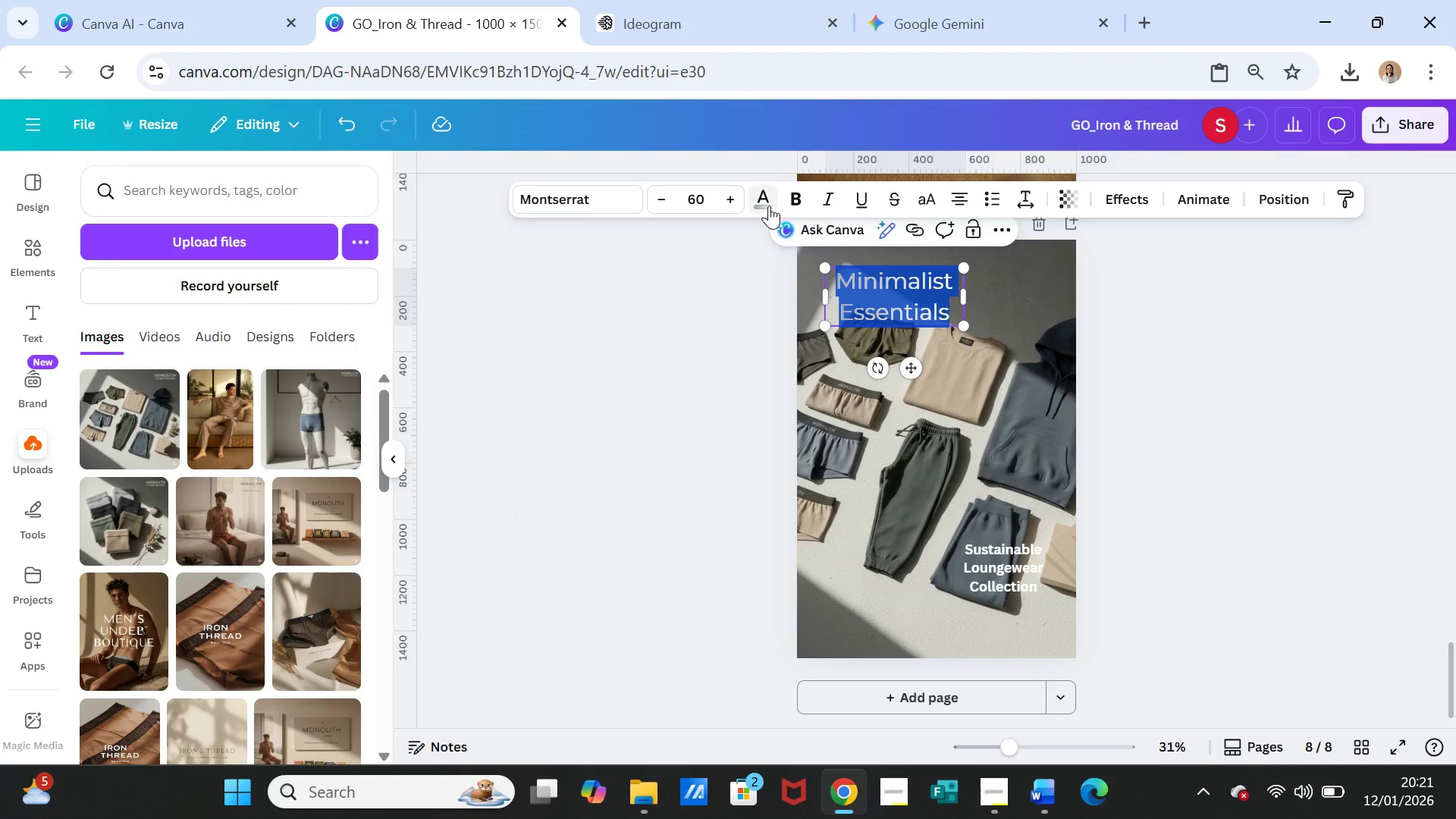 
left_click([767, 201])
 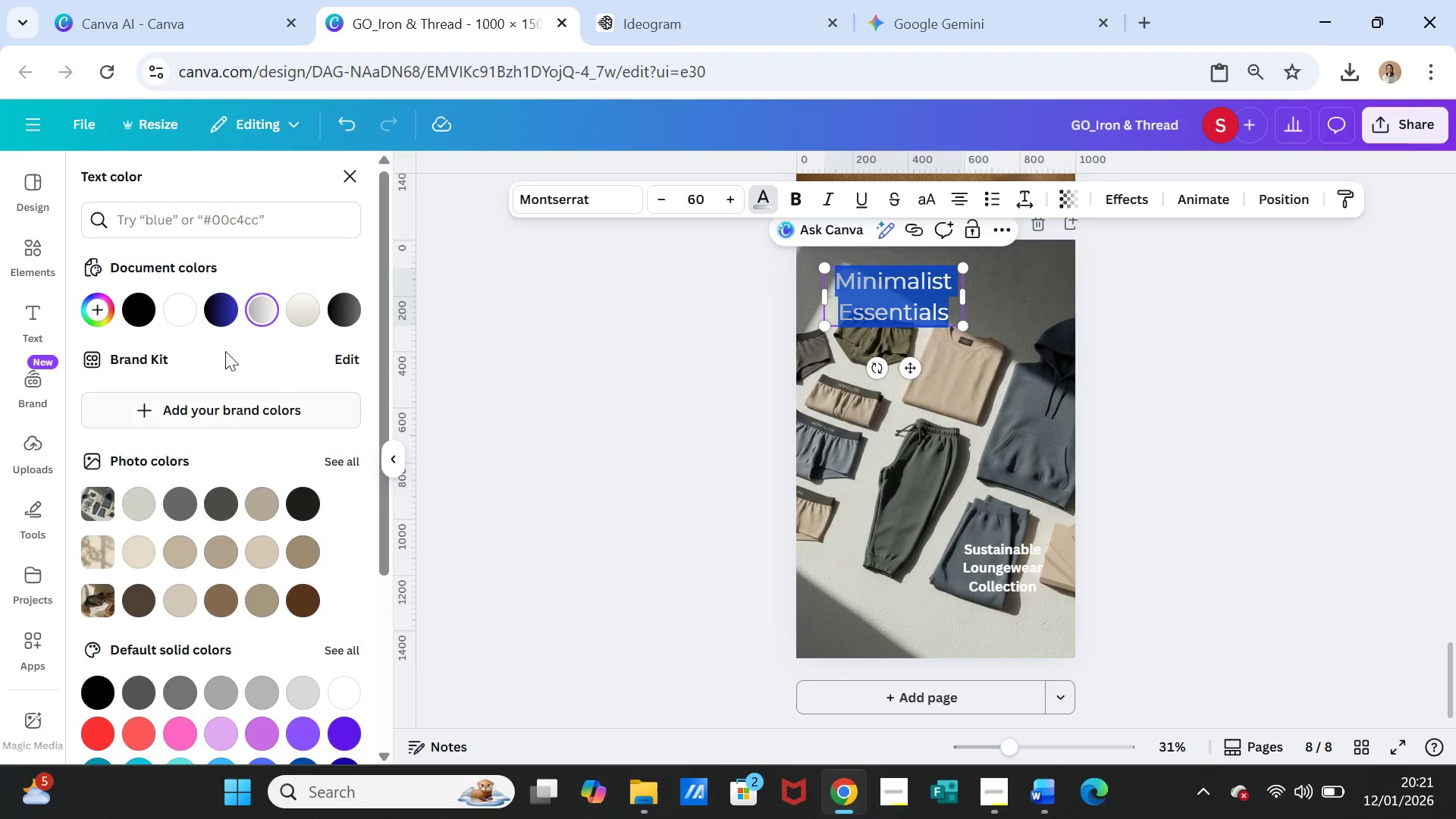 
left_click([179, 310])
 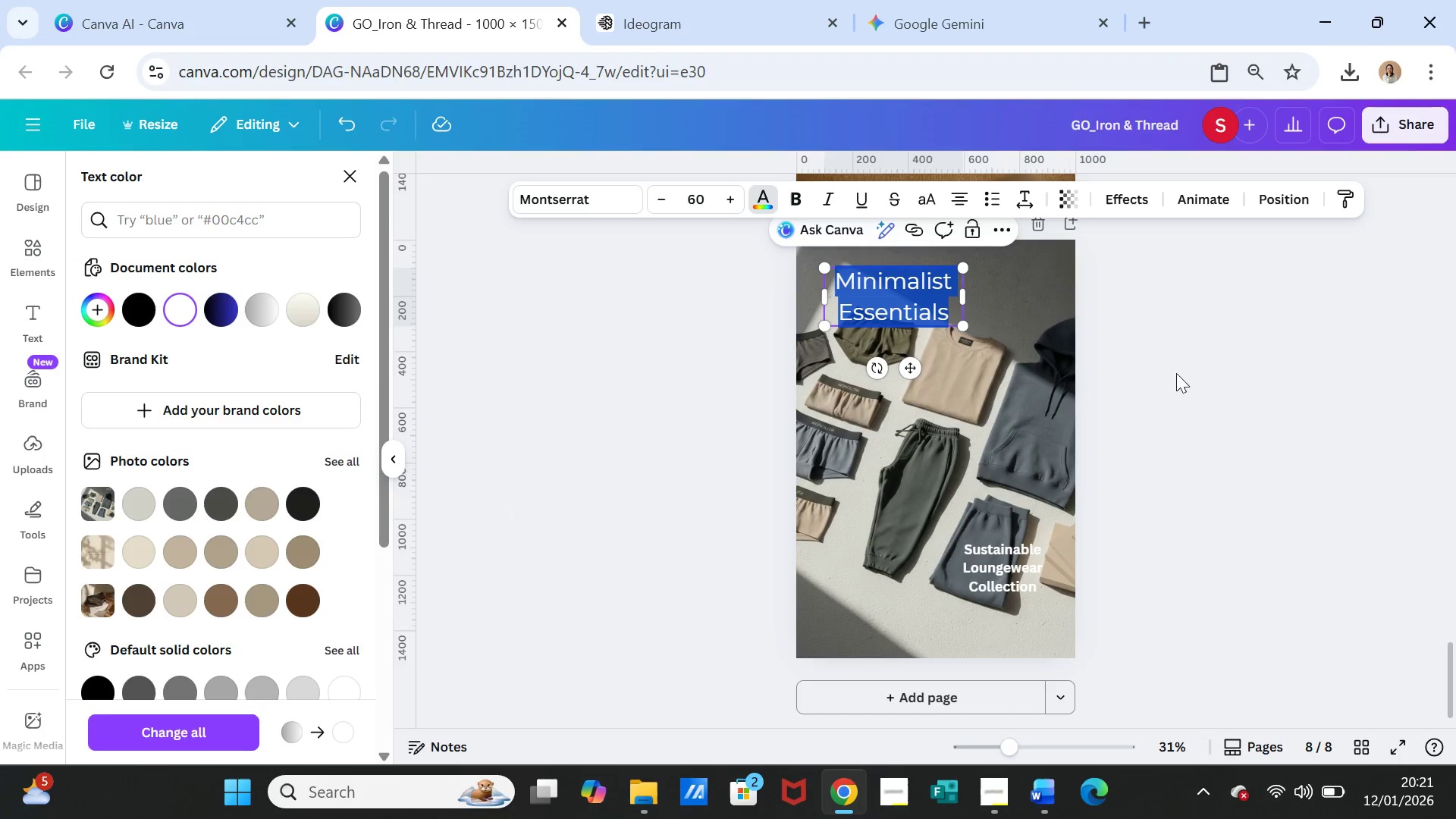 
left_click([1175, 376])
 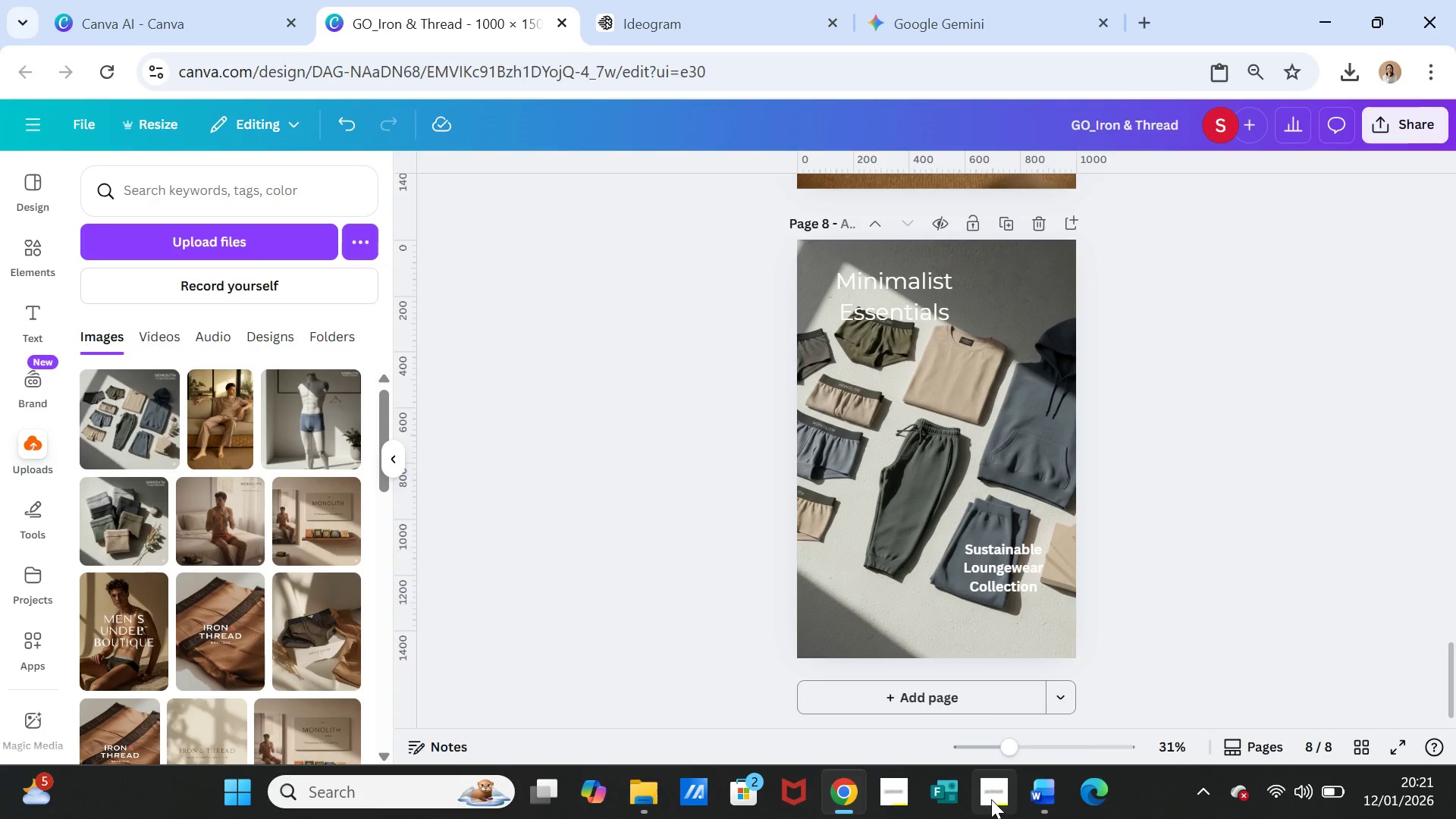 
wait(5.64)
 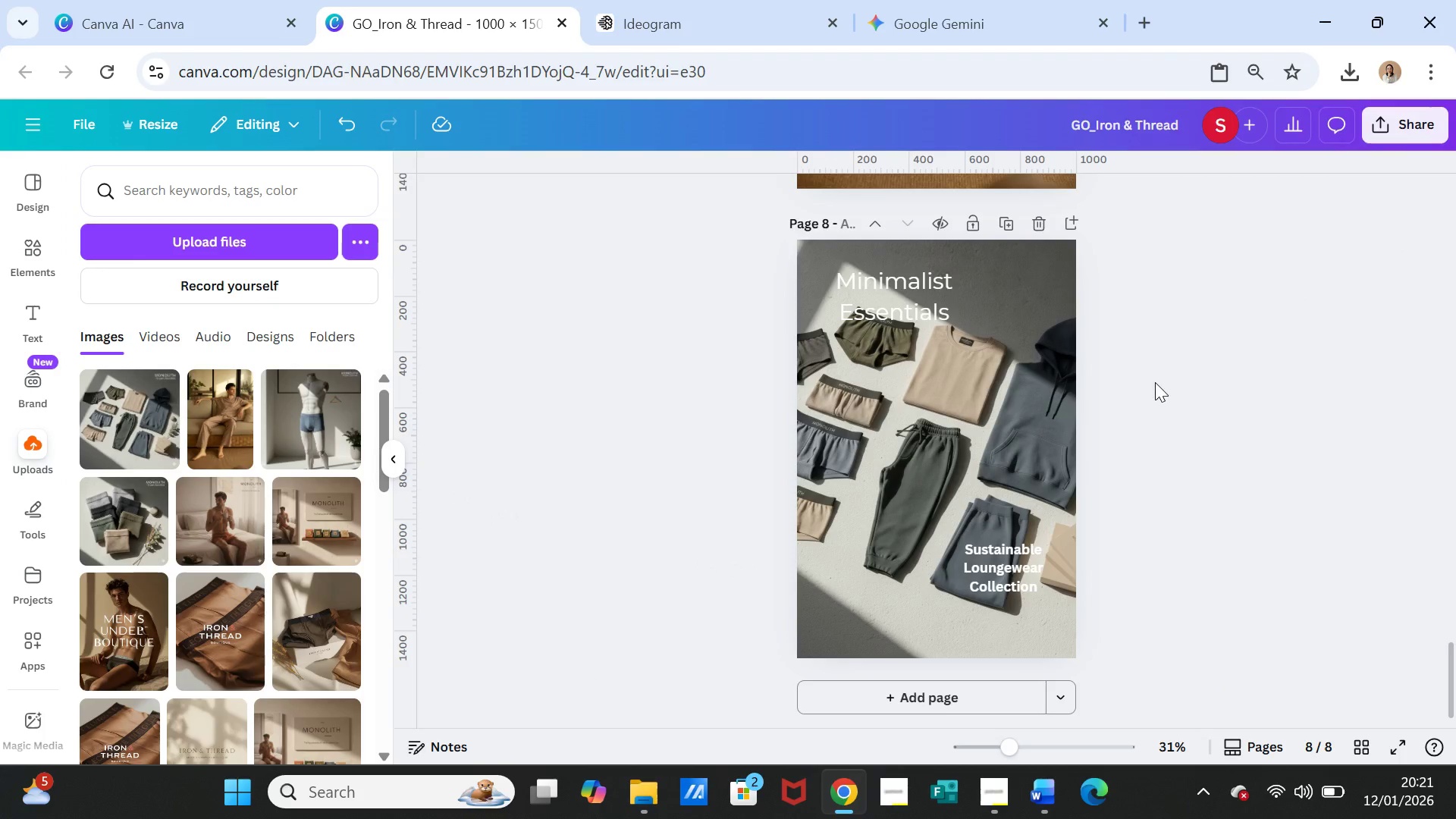 
left_click([1039, 798])
 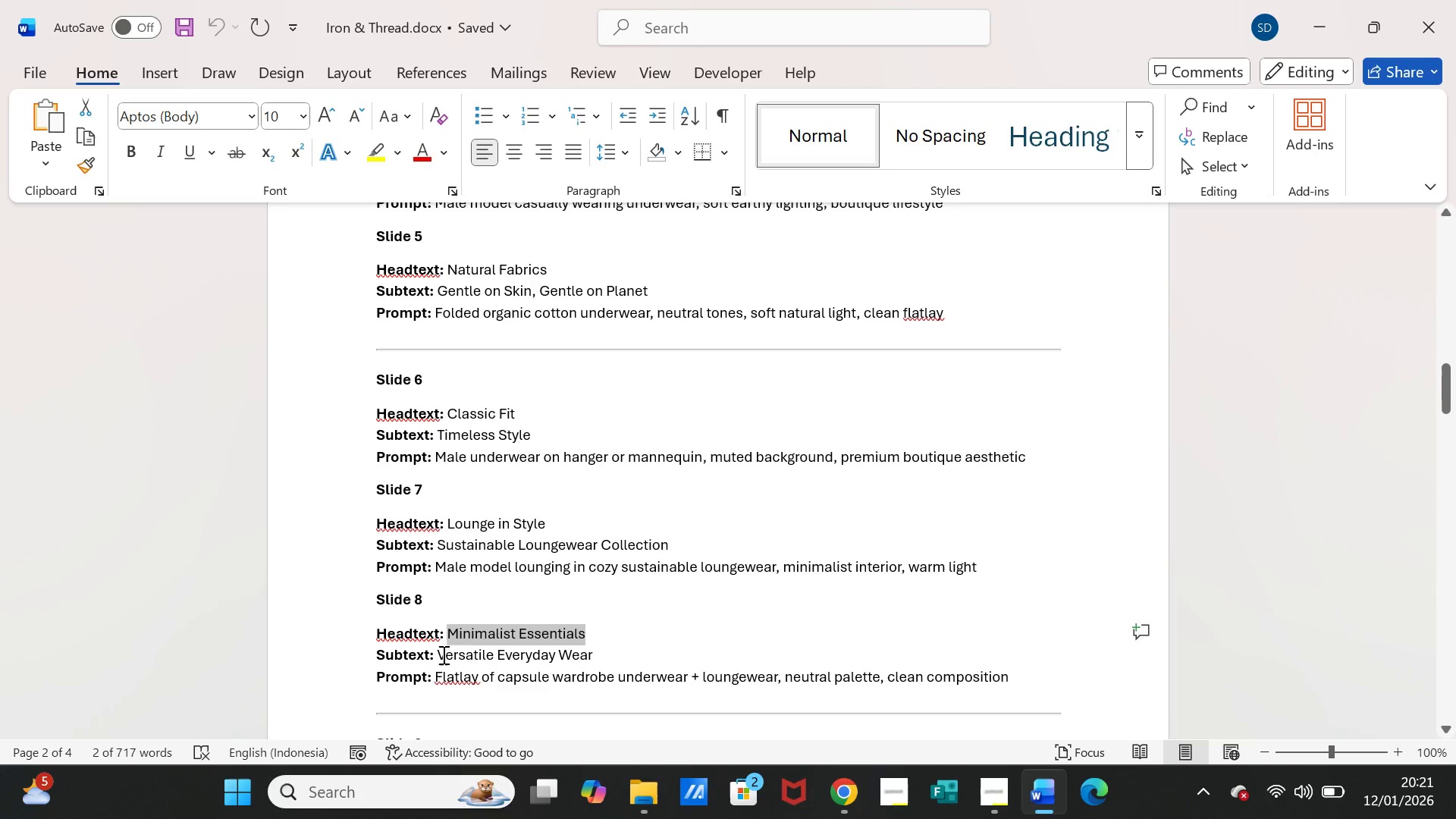 
left_click_drag(start_coordinate=[438, 654], to_coordinate=[566, 654])
 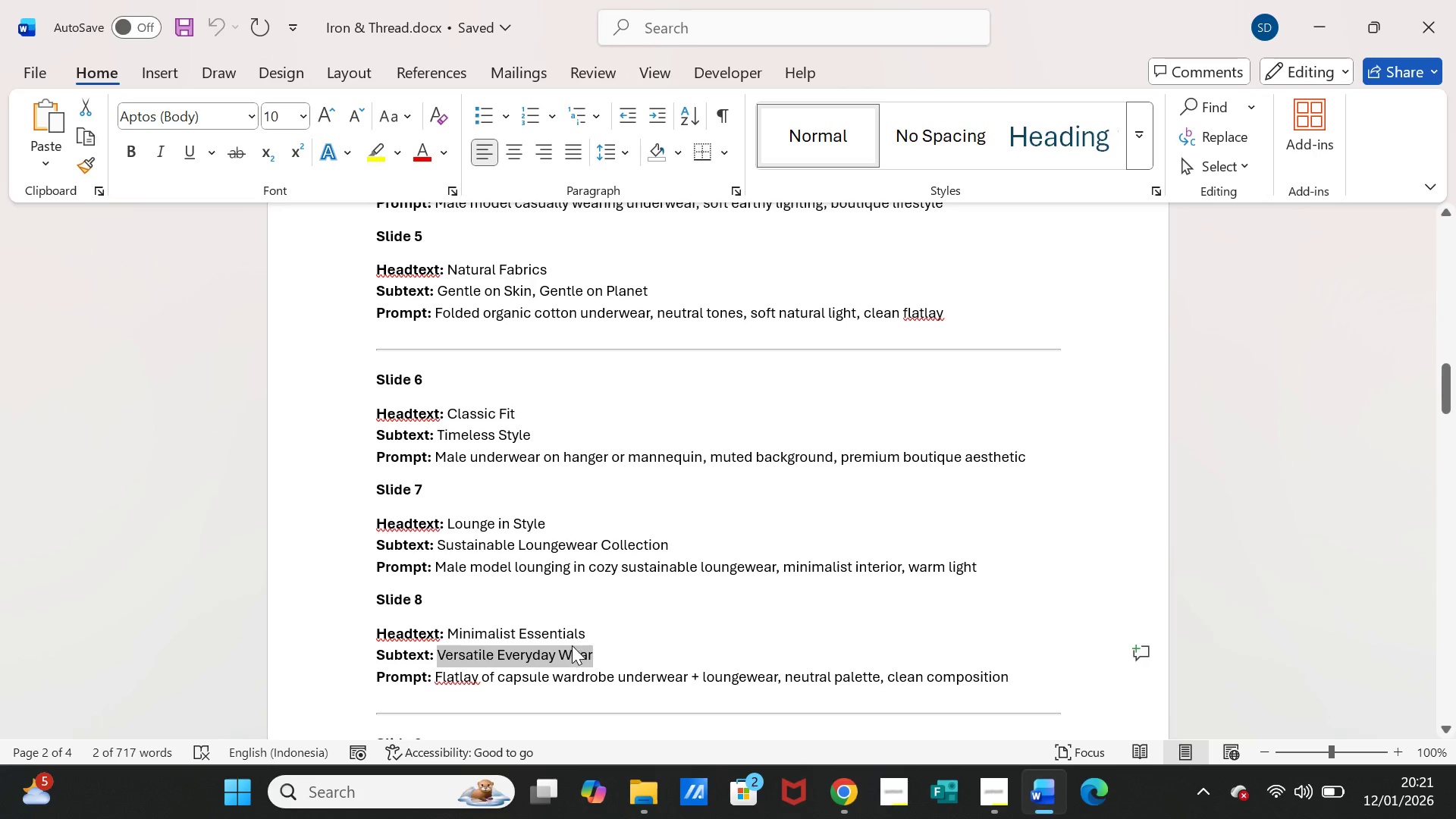 
key(Control+C)
 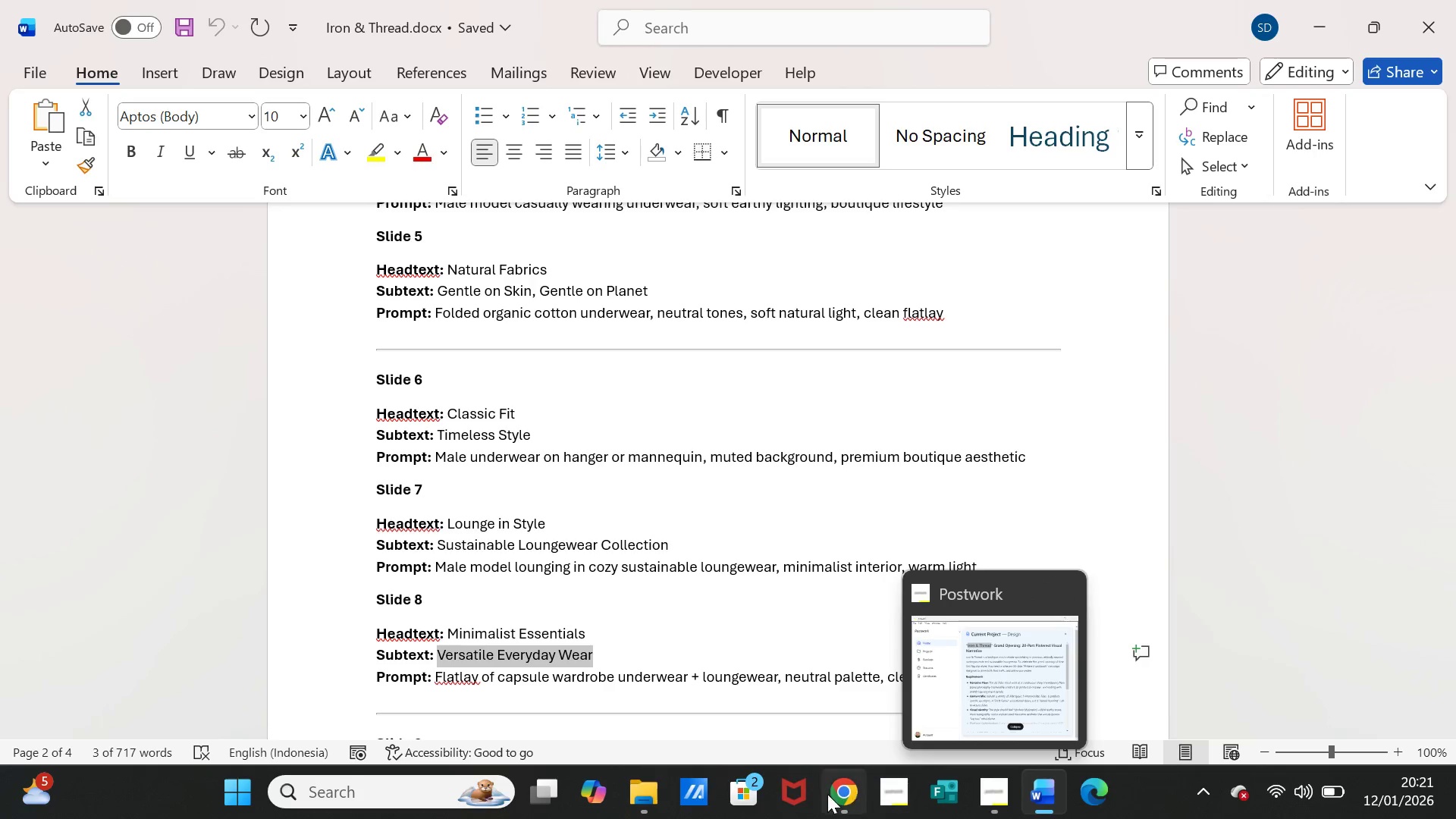 
left_click([832, 793])
 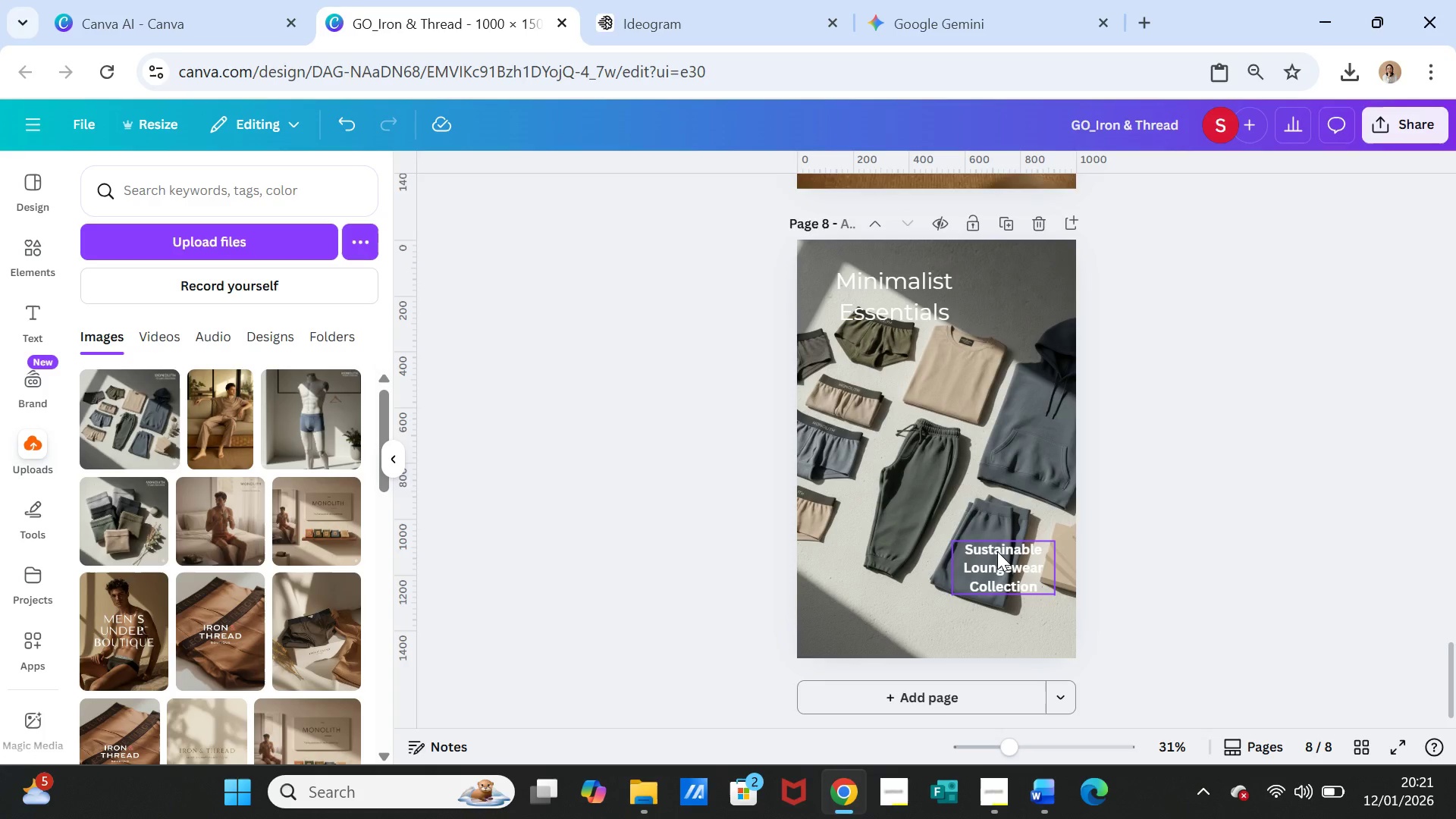 
double_click([997, 551])
 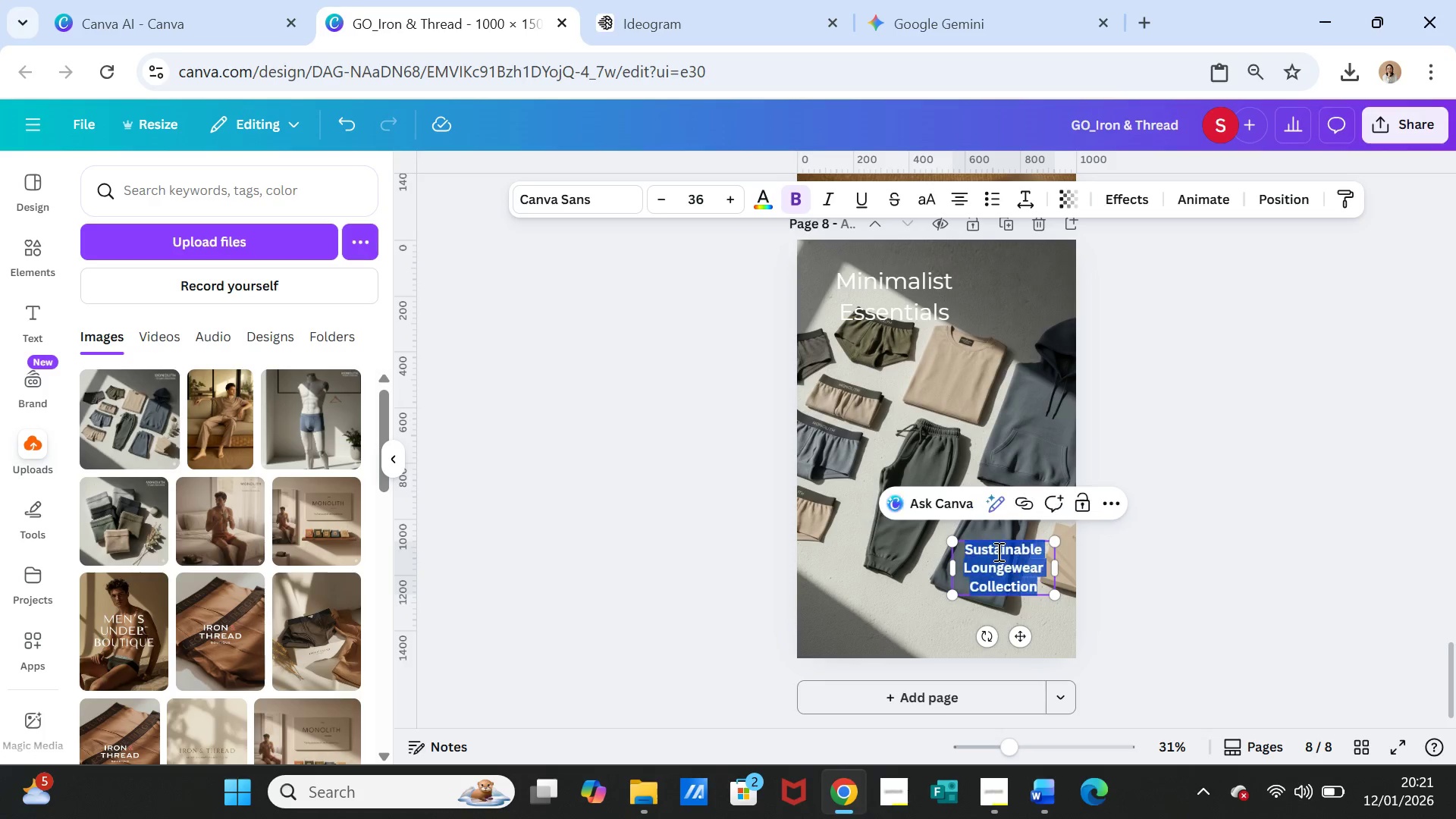 
triple_click([997, 551])
 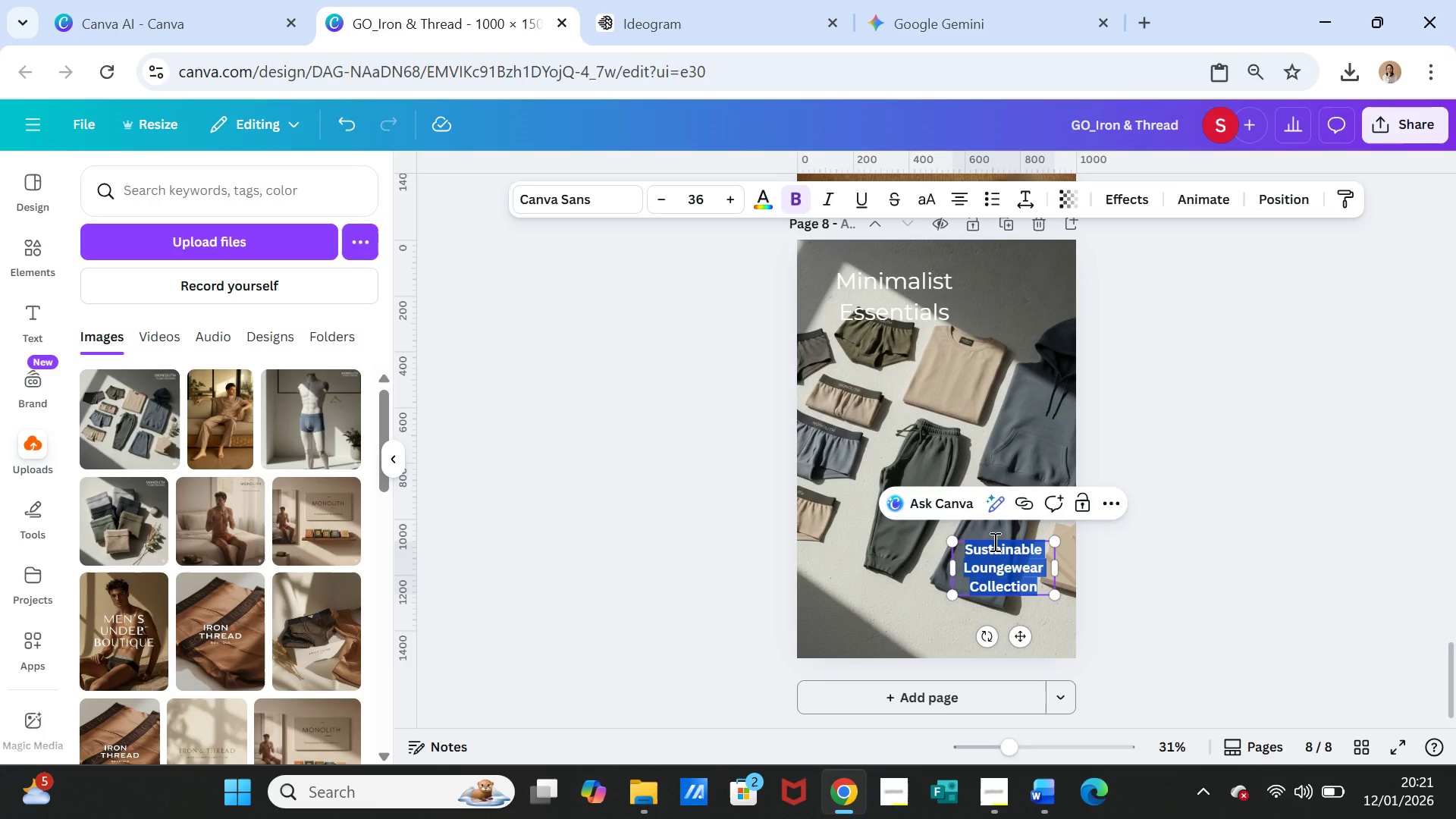 
key(Control+V)
 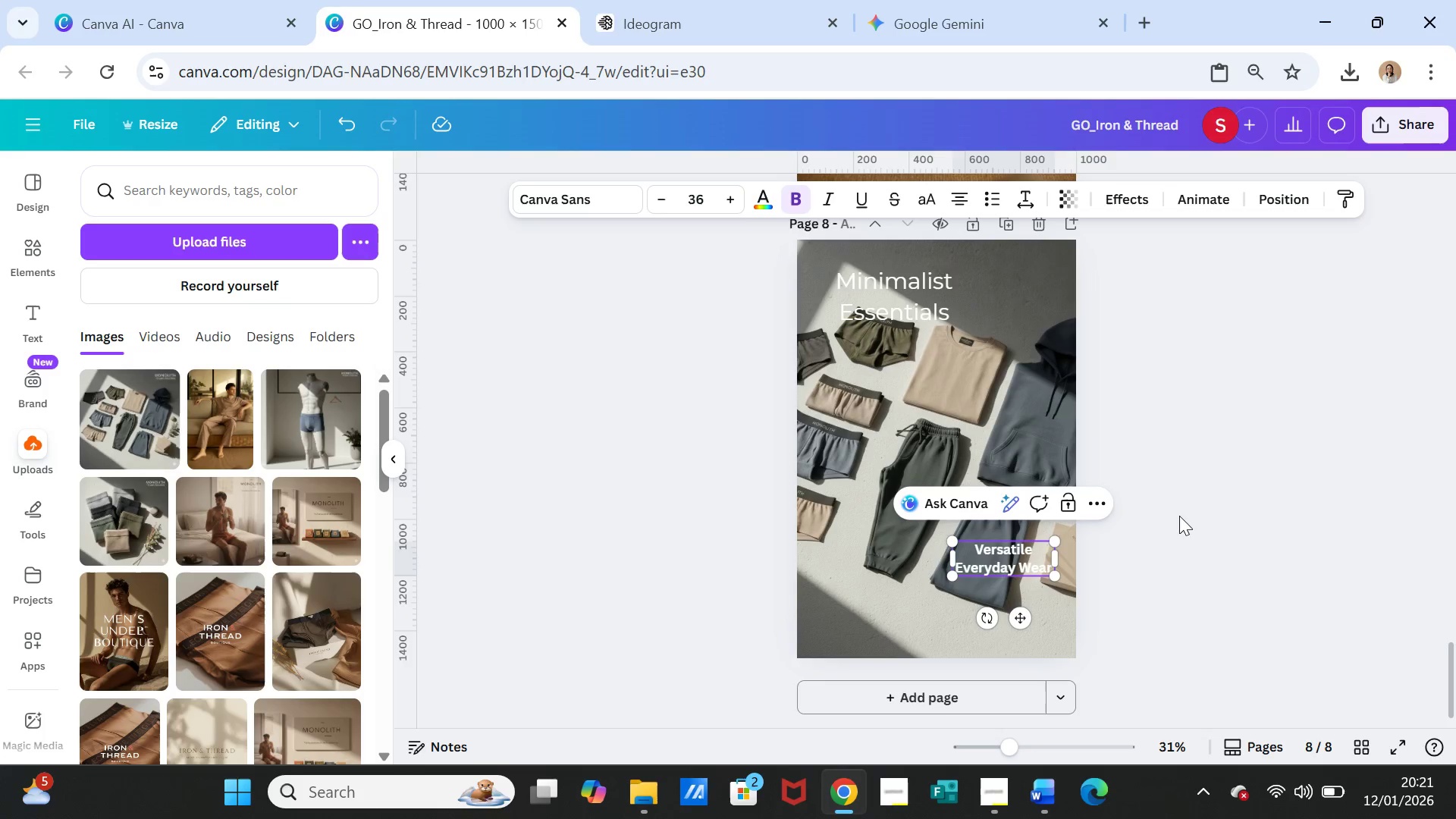 
left_click([1189, 516])
 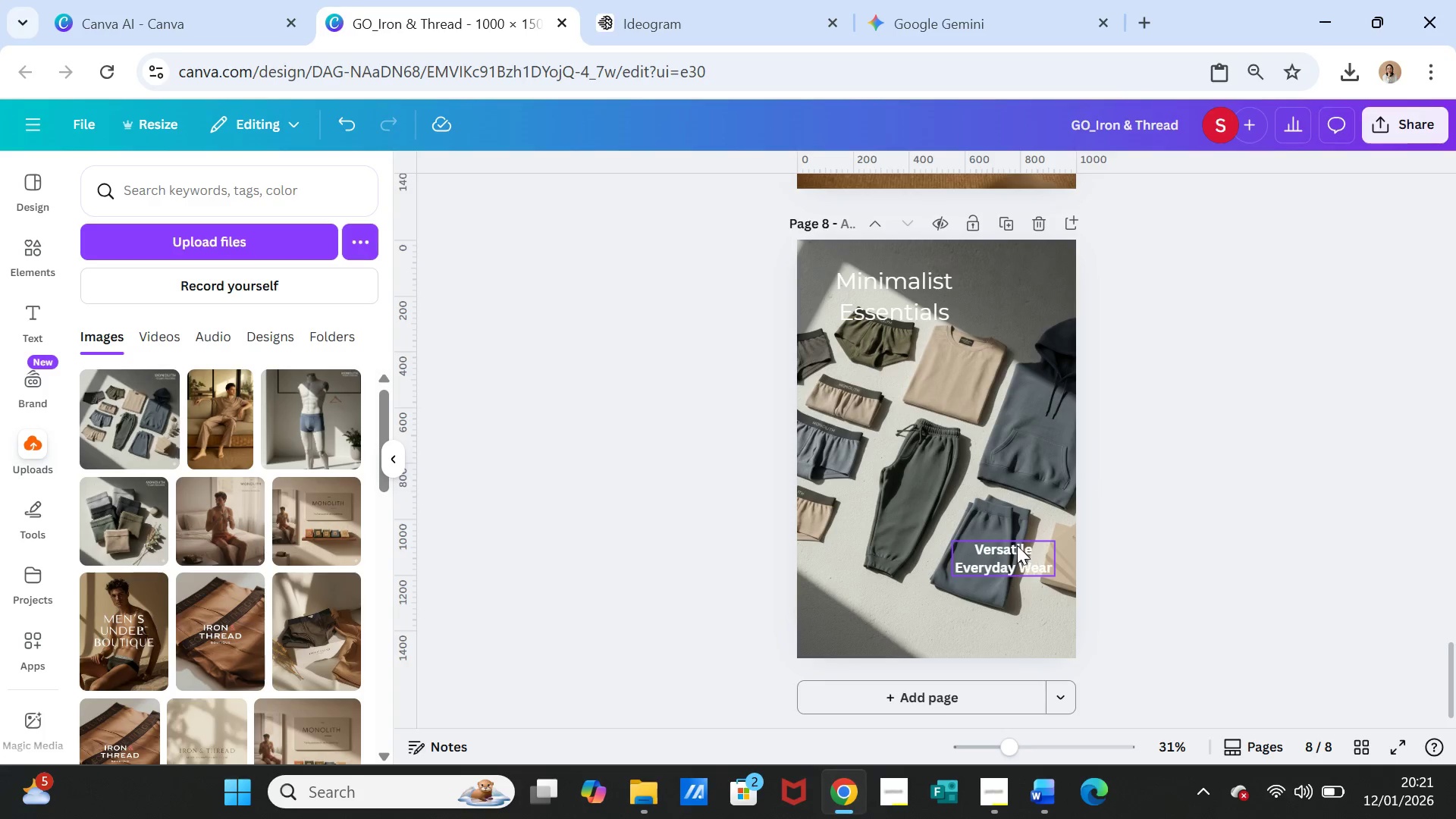 
left_click_drag(start_coordinate=[1016, 545], to_coordinate=[1000, 548])
 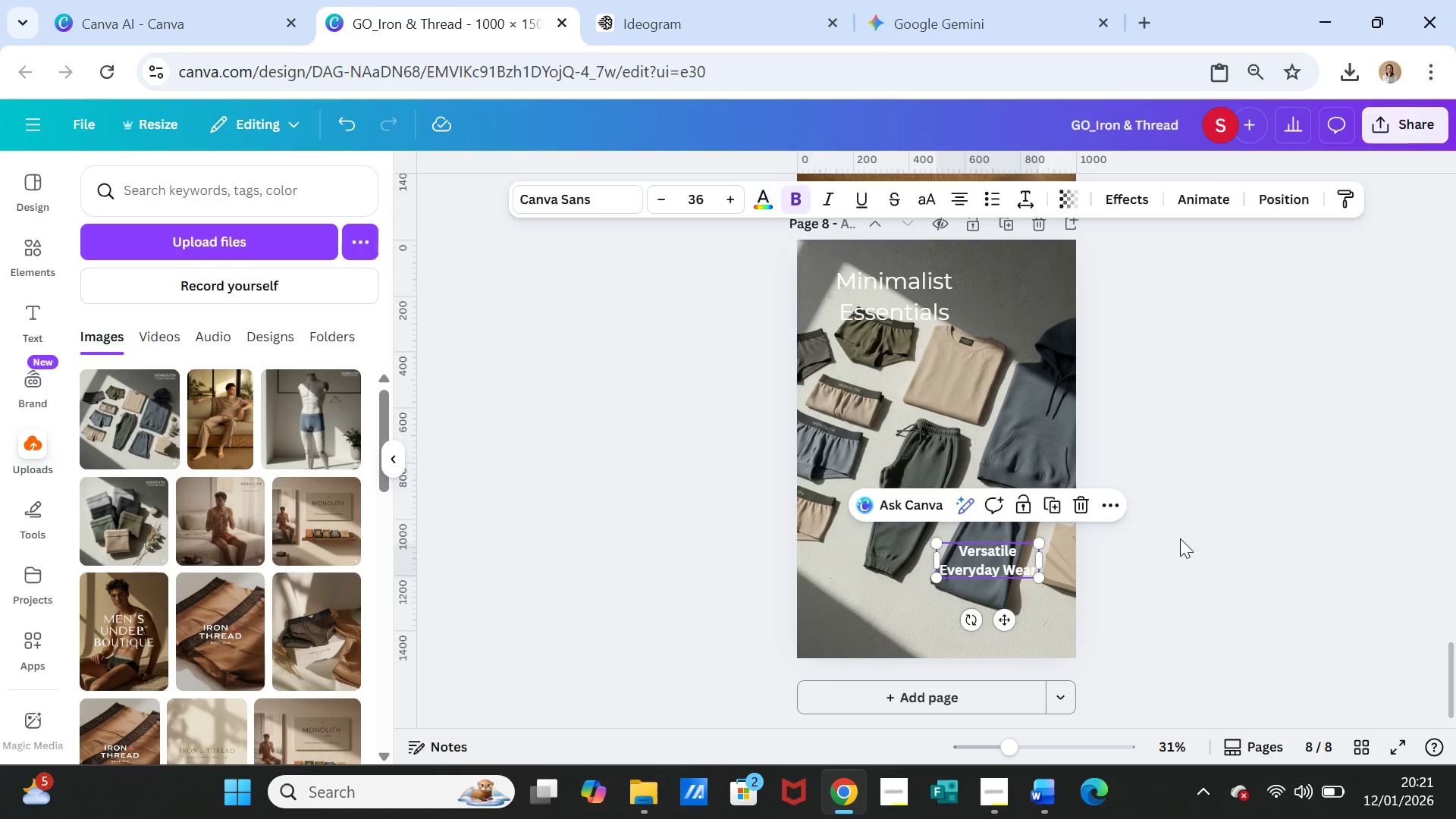 
left_click([1180, 538])
 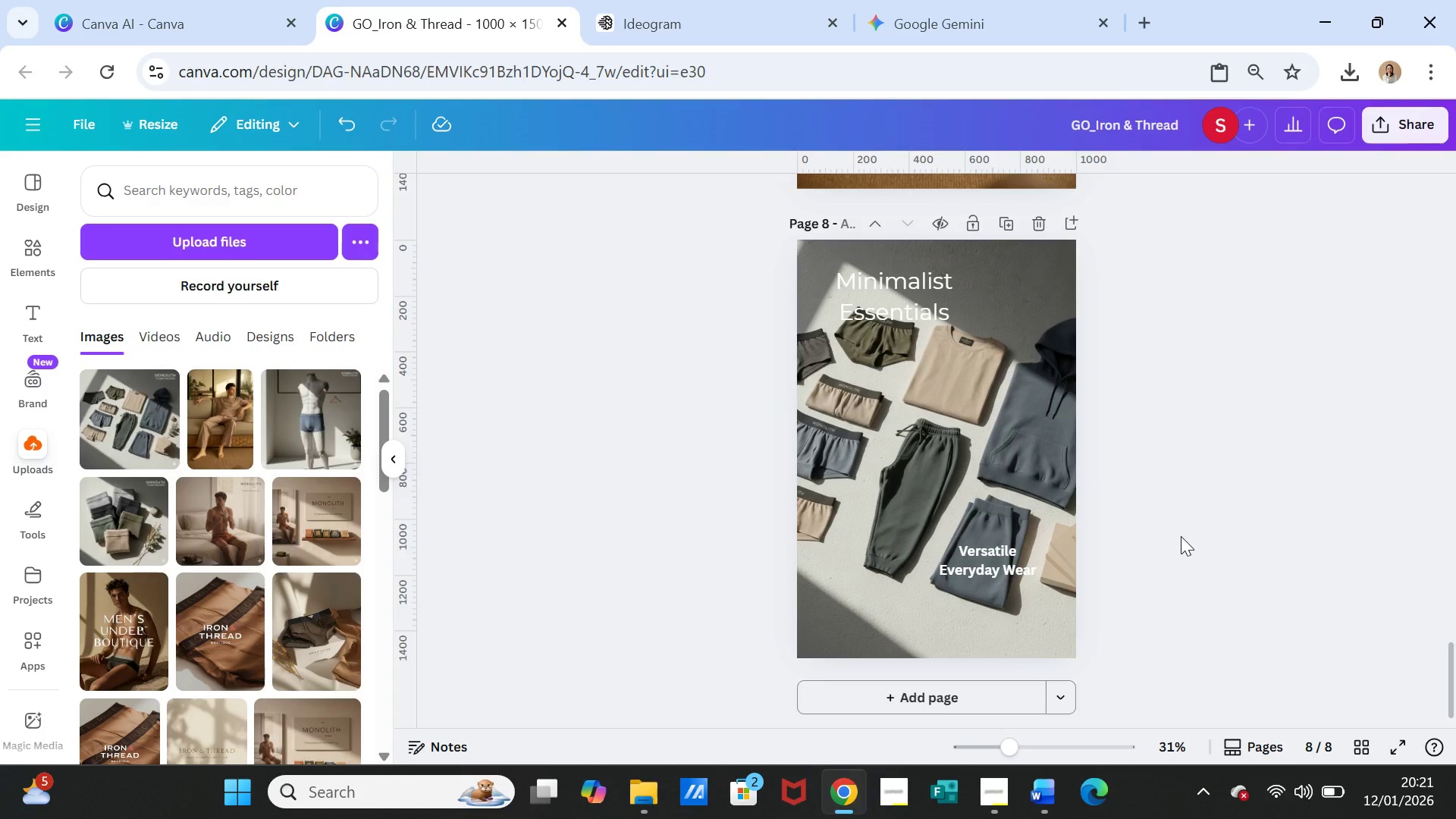 
scroll: coordinate [1181, 536], scroll_direction: up, amount: 3.0
 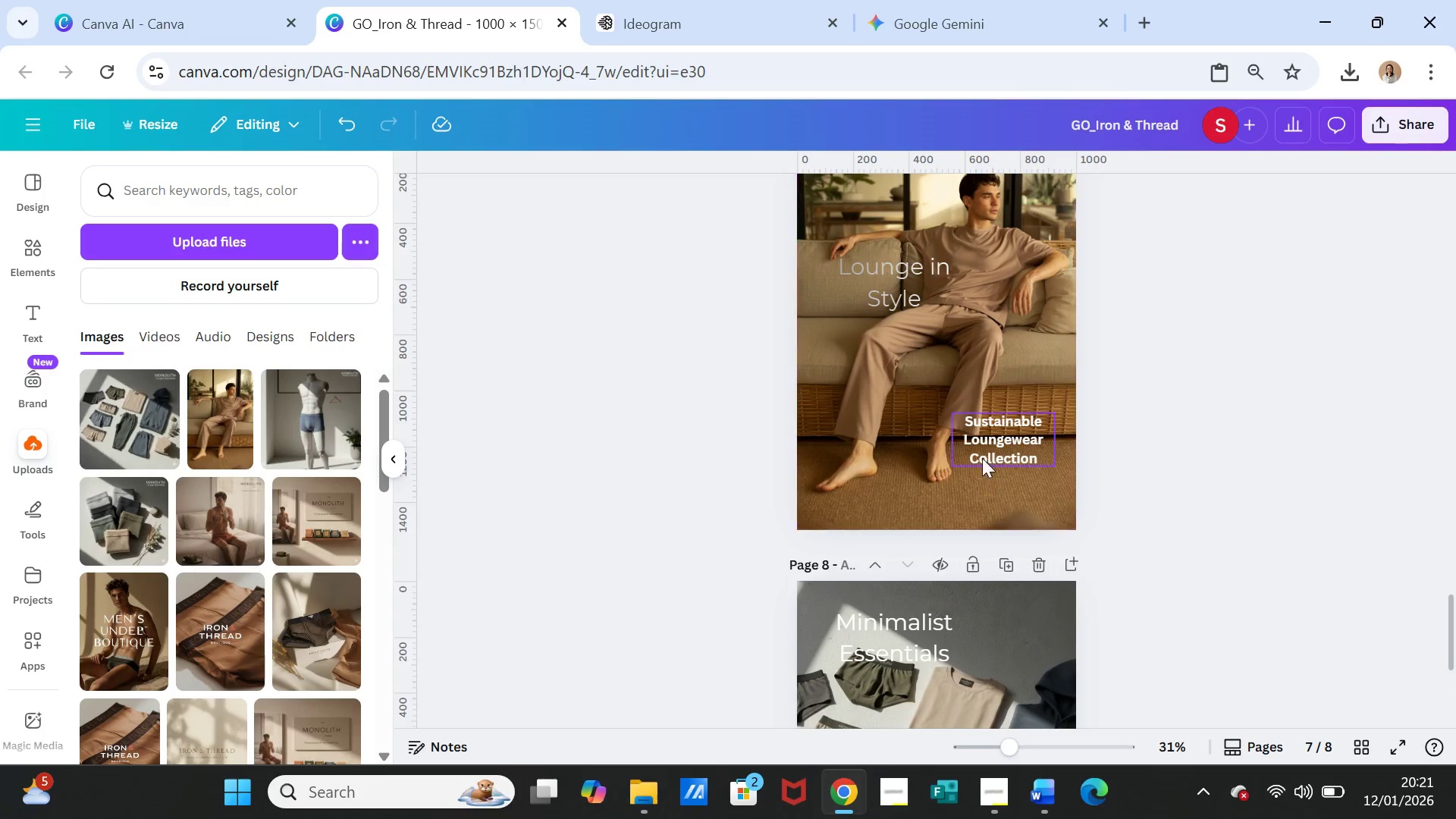 
left_click_drag(start_coordinate=[986, 450], to_coordinate=[978, 453])
 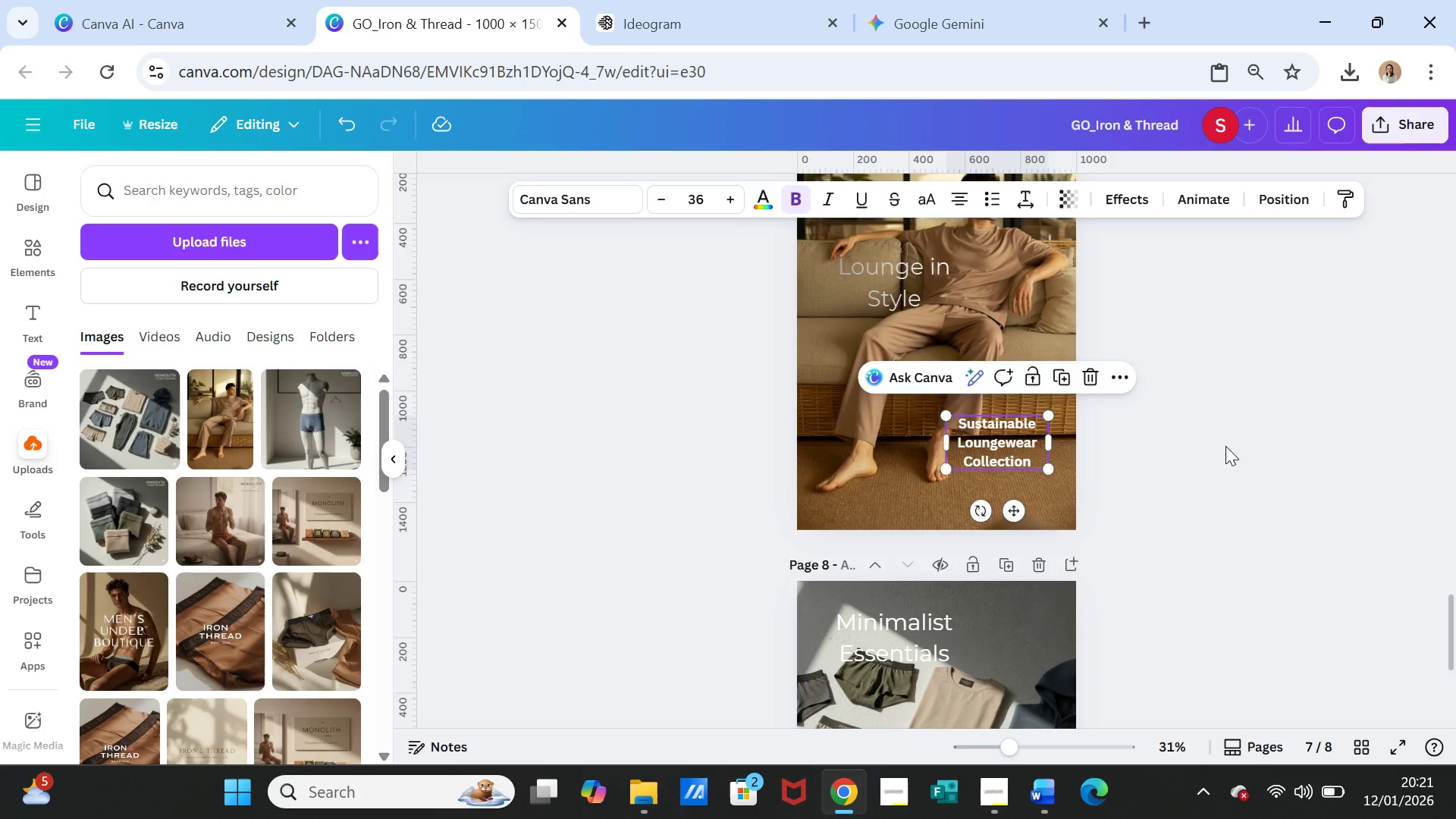 
left_click([1225, 446])
 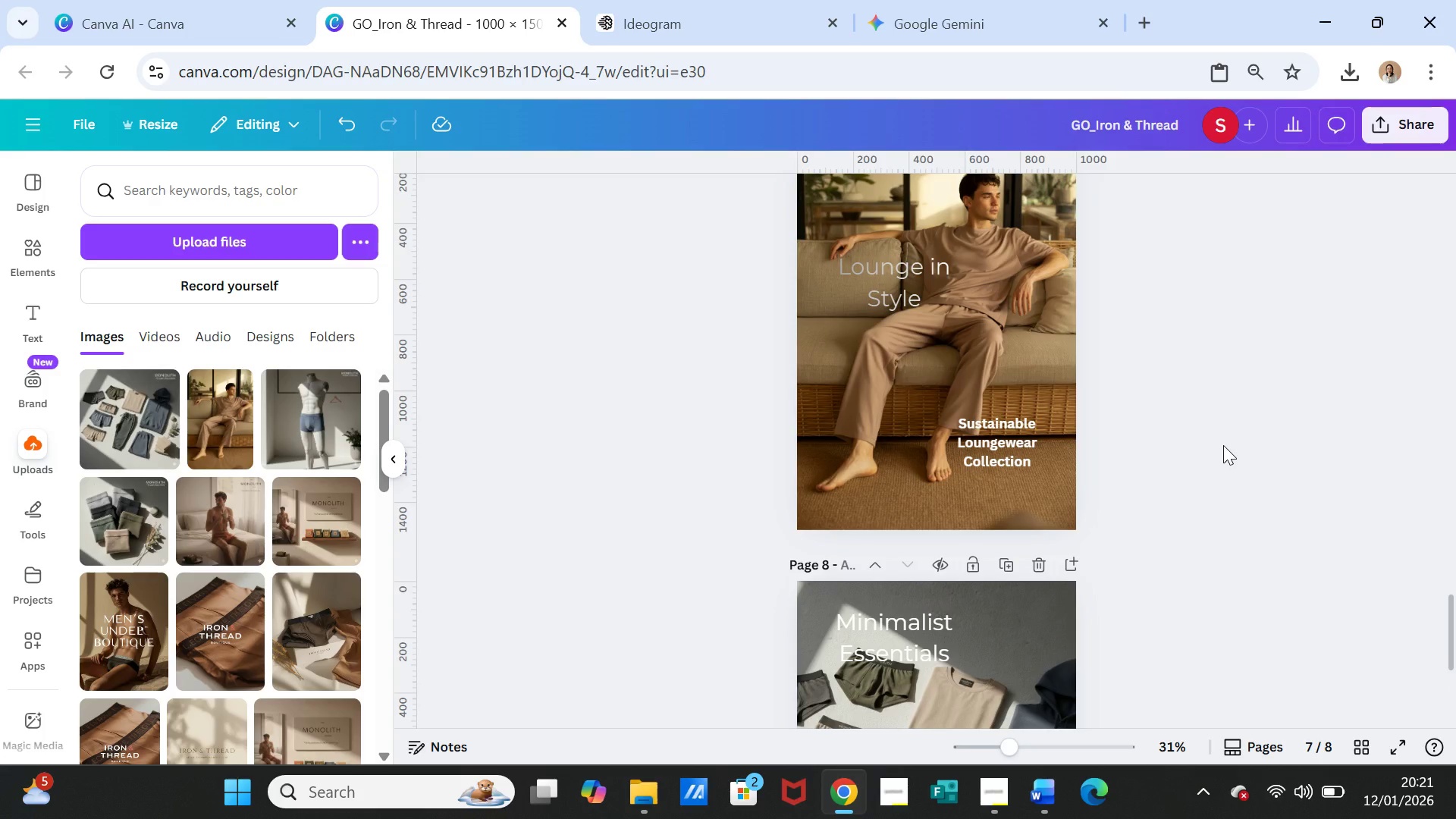 
scroll: coordinate [1225, 459], scroll_direction: down, amount: 2.0
 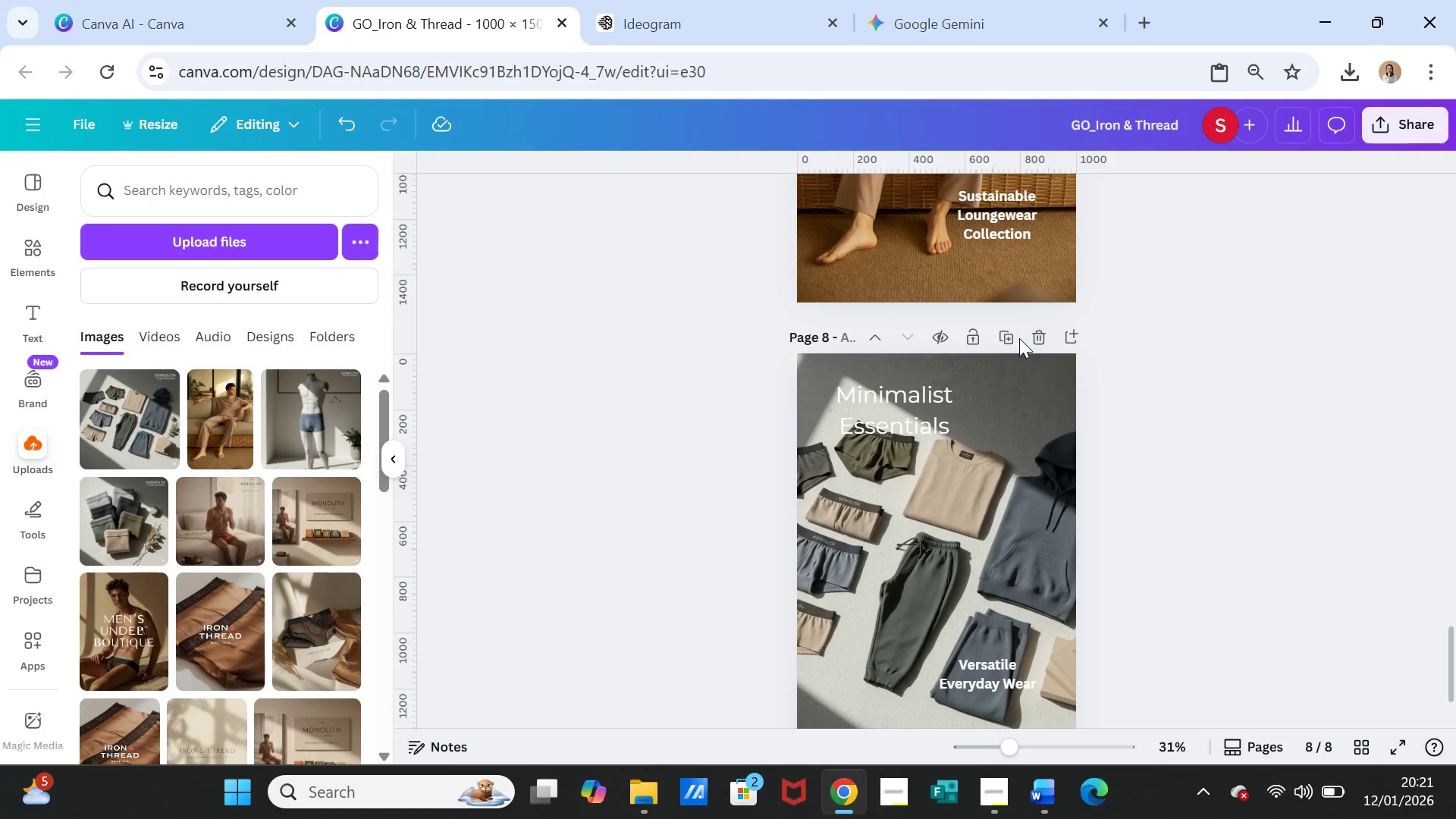 
left_click([1008, 331])
 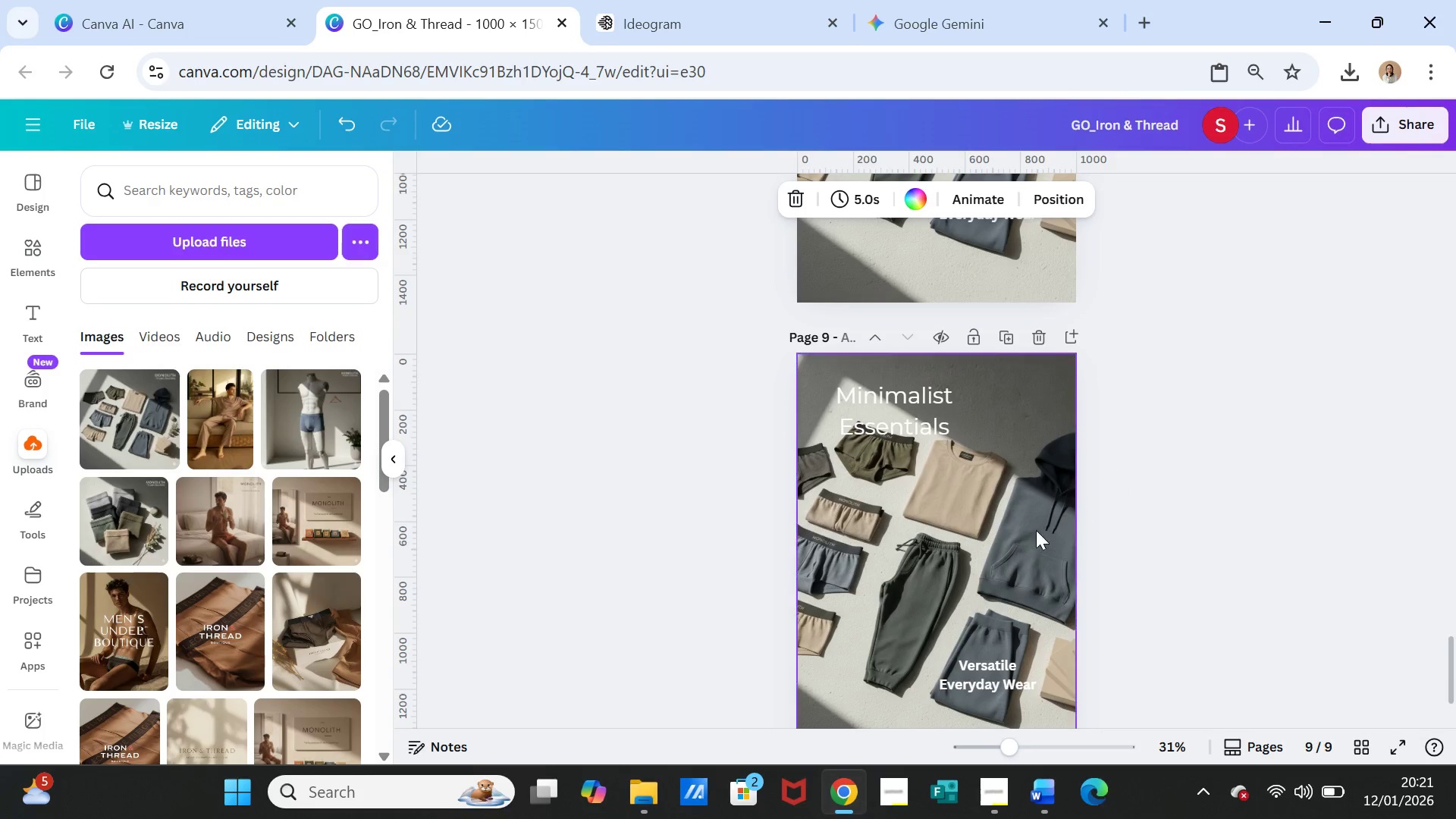 
left_click([1018, 546])
 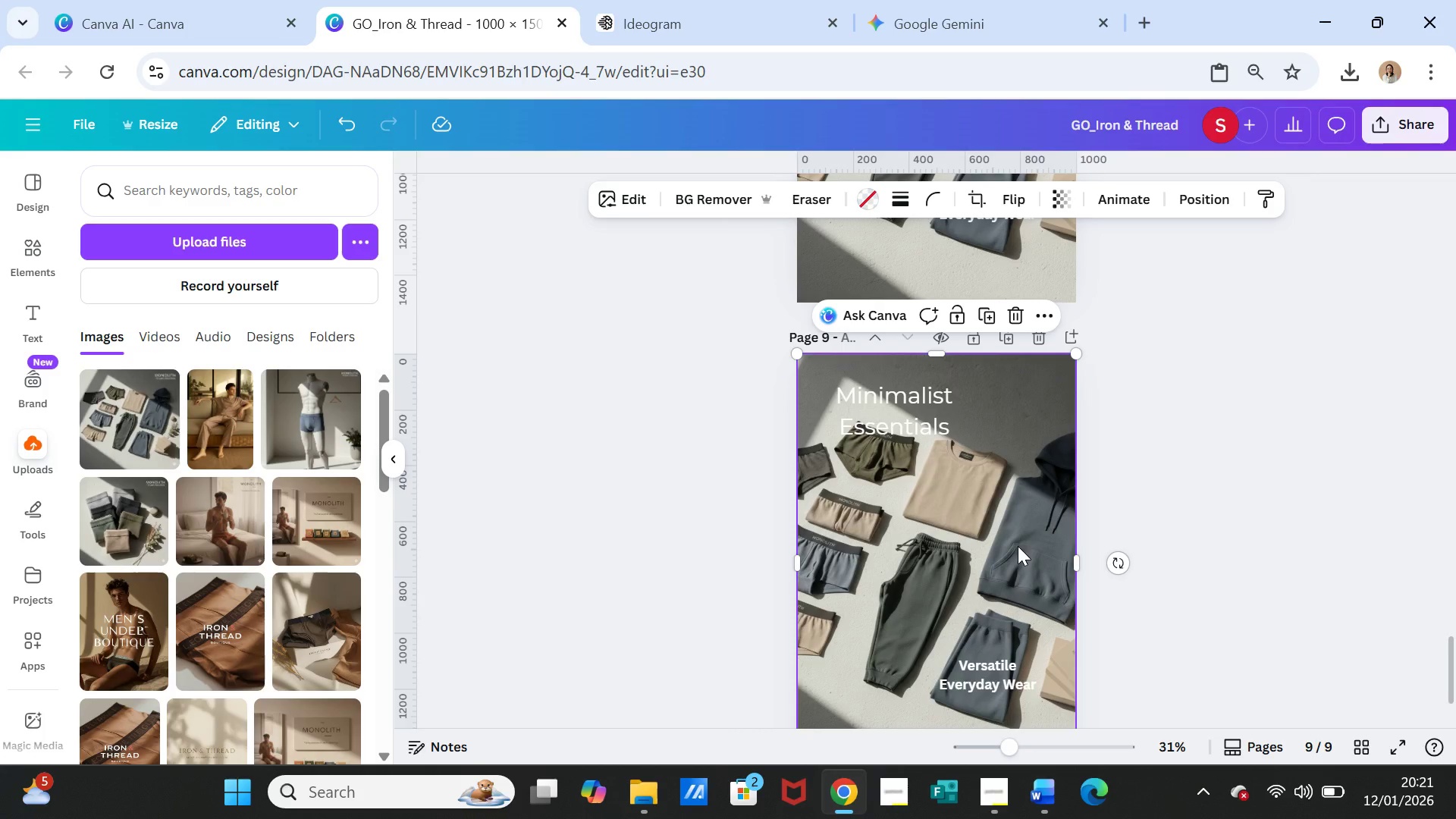 
key(Delete)
 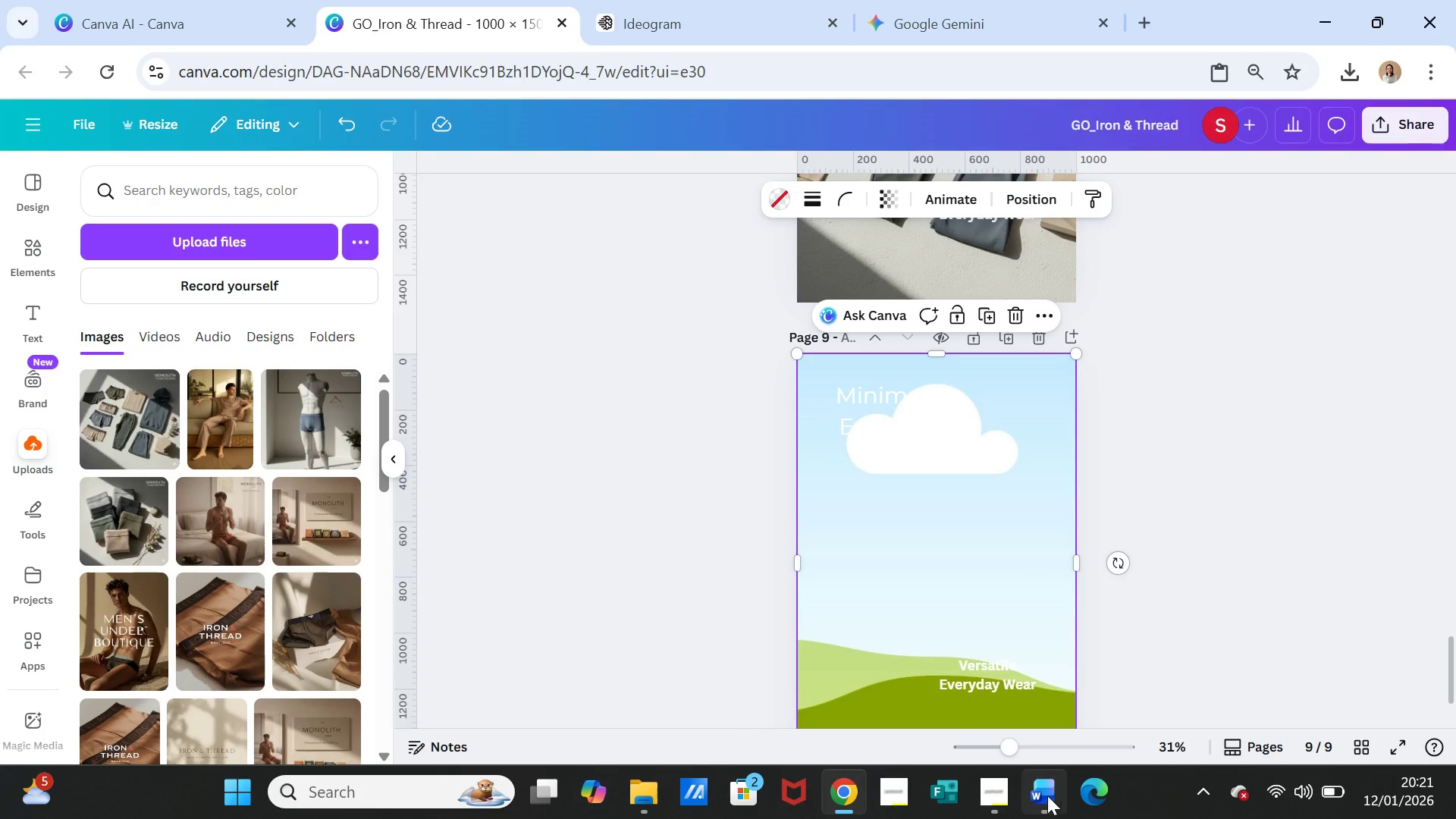 
left_click([1040, 790])
 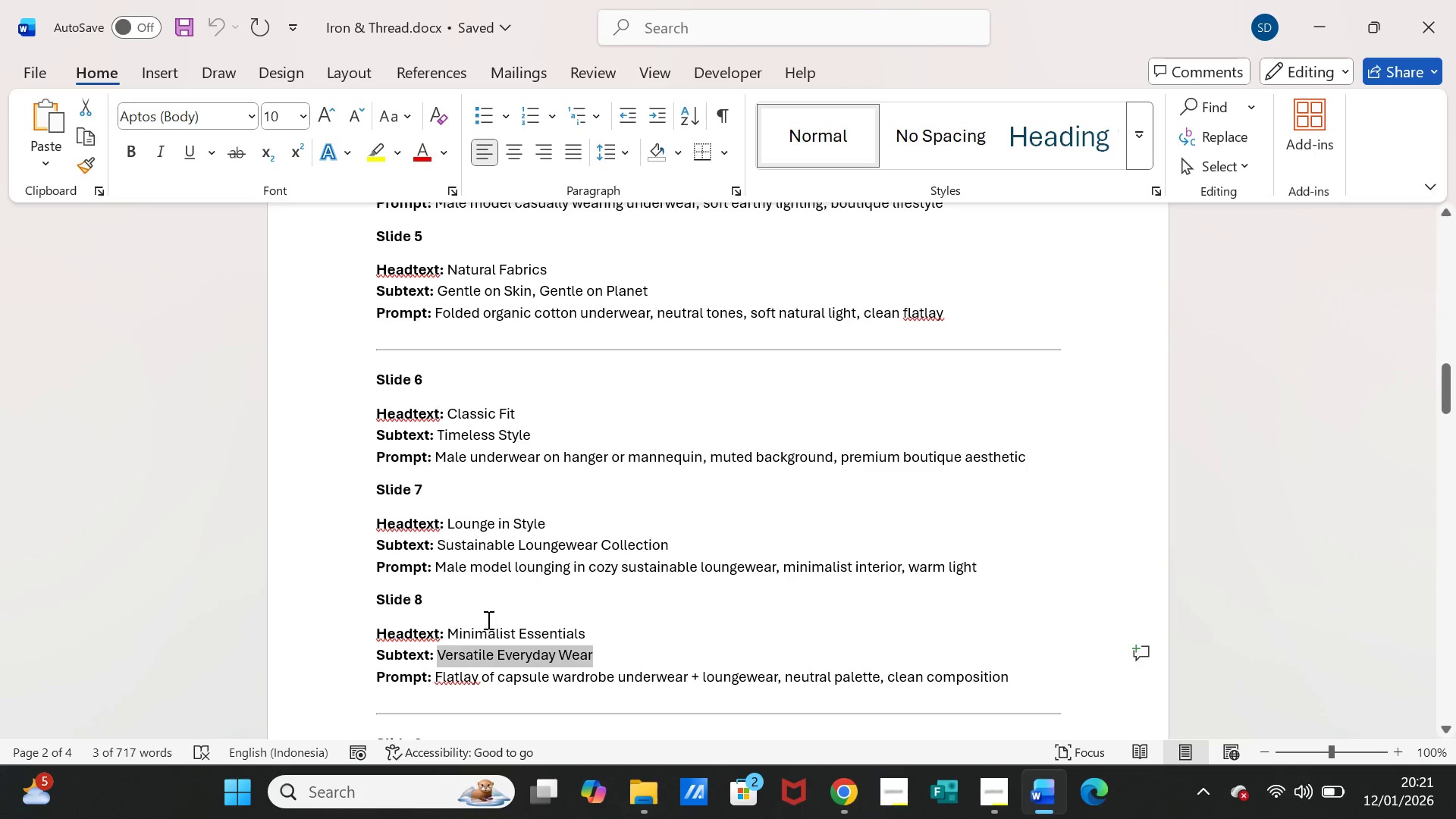 
scroll: coordinate [485, 612], scroll_direction: down, amount: 4.0
 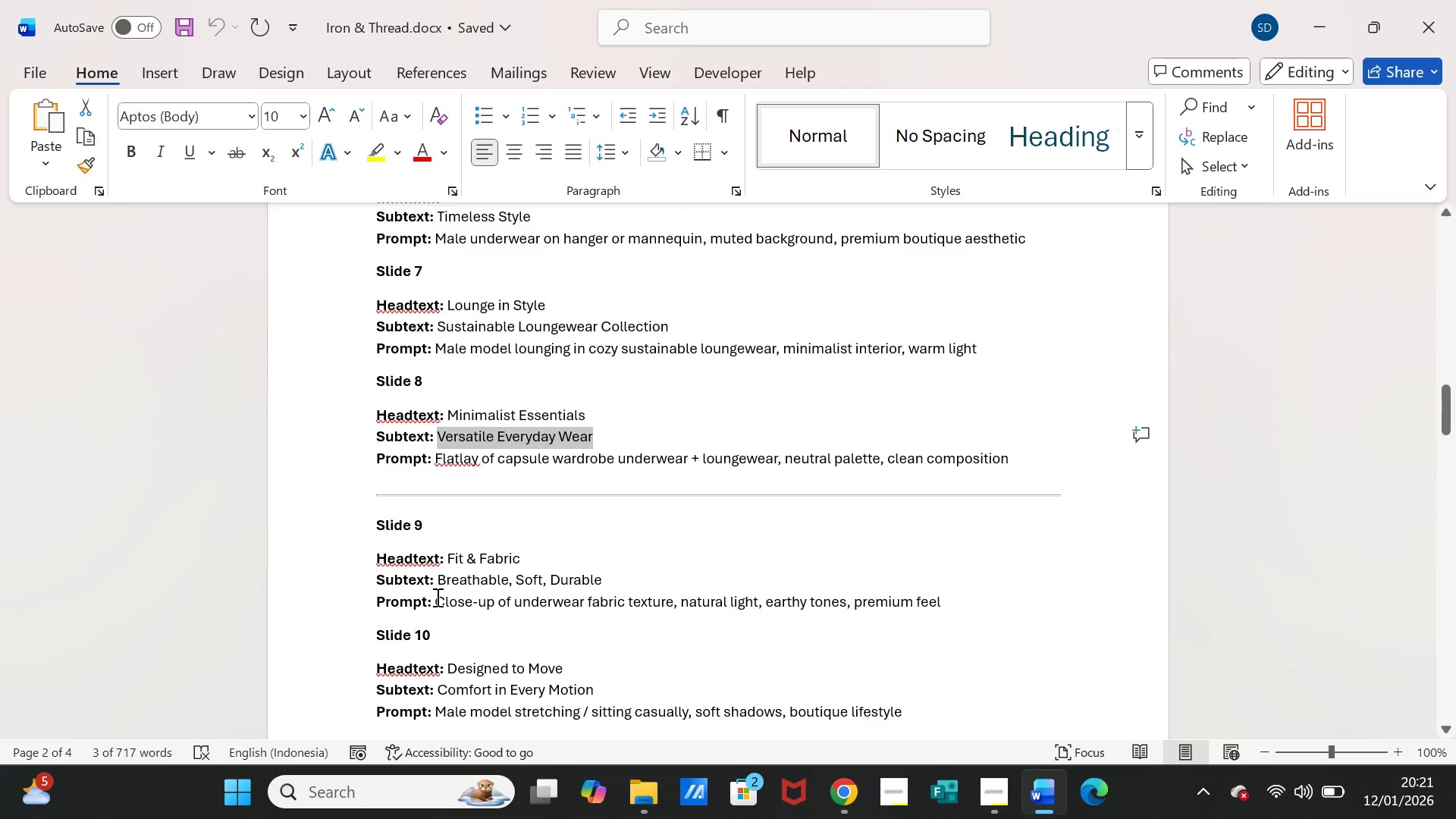 
left_click_drag(start_coordinate=[436, 597], to_coordinate=[927, 605])
 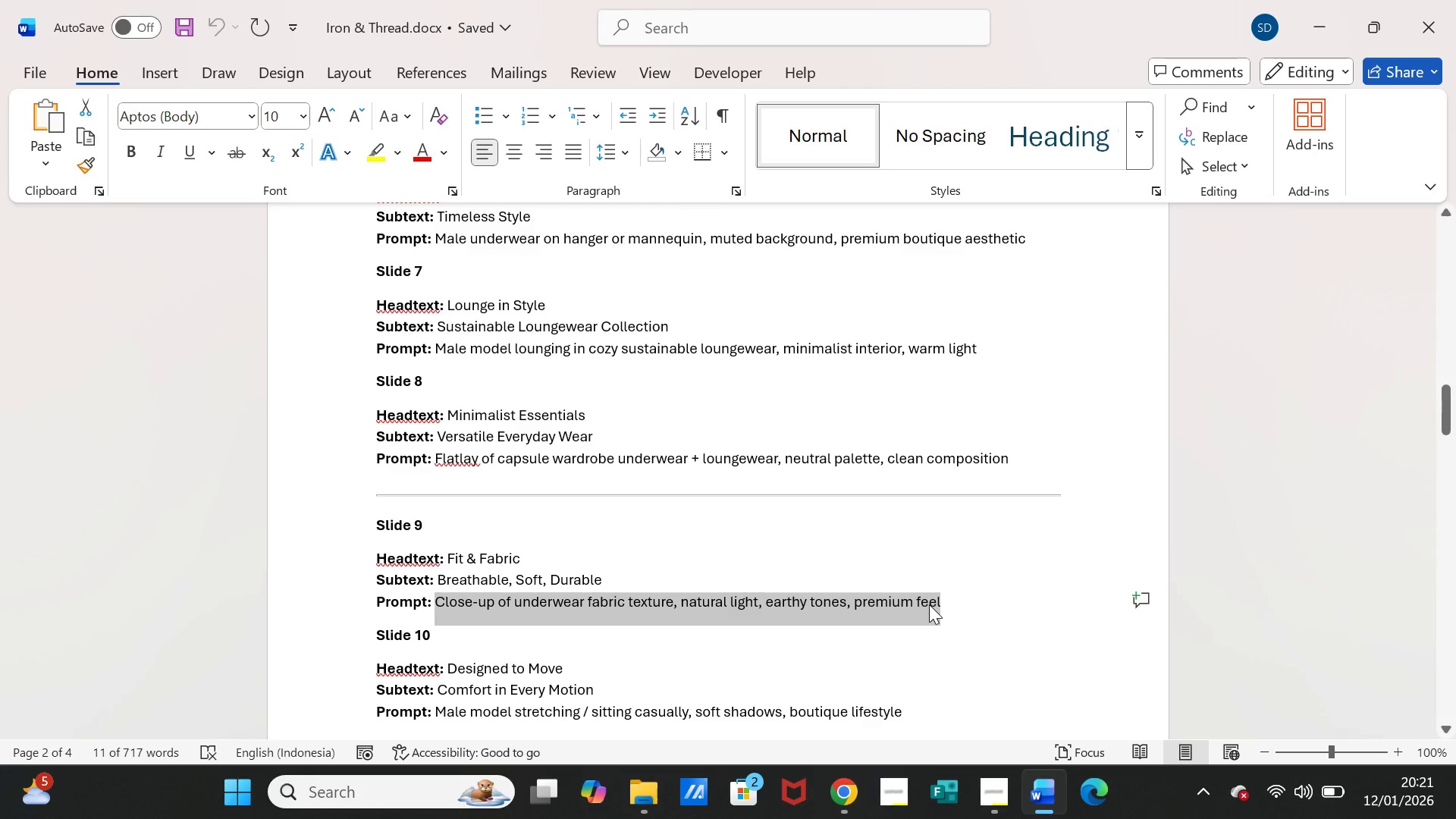 
key(Control+C)
 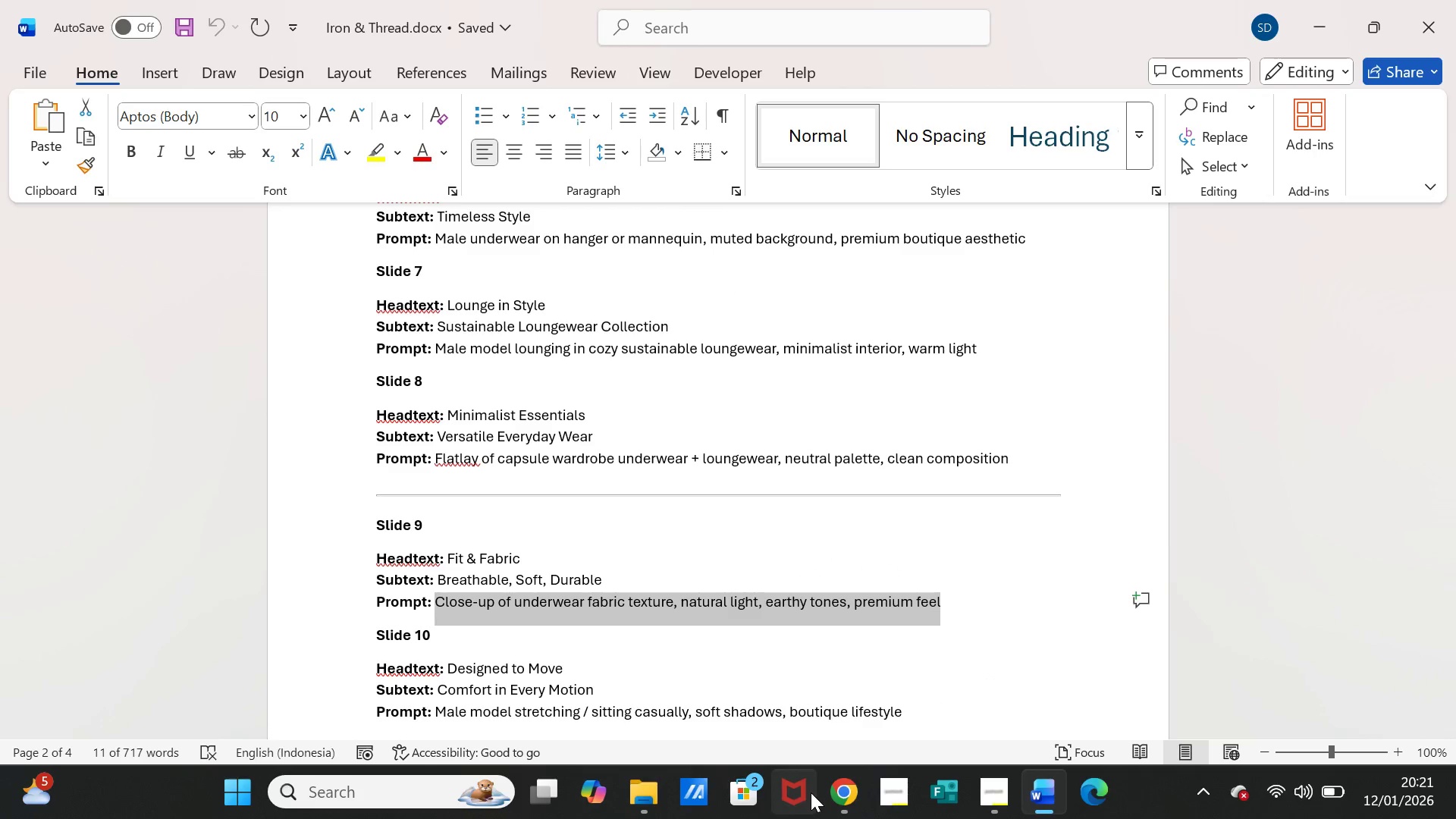 
left_click([828, 801])
 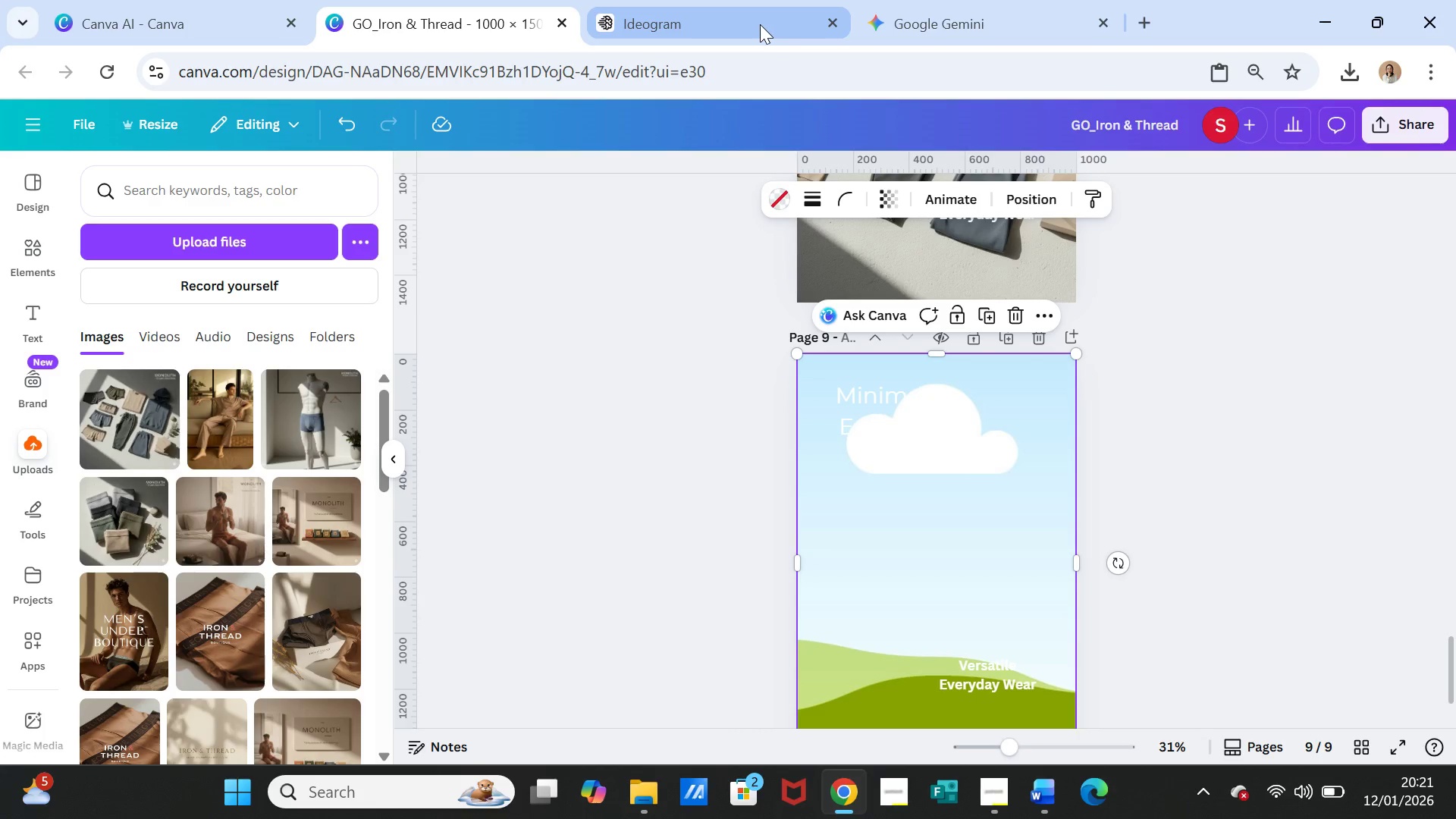 
left_click([908, 18])
 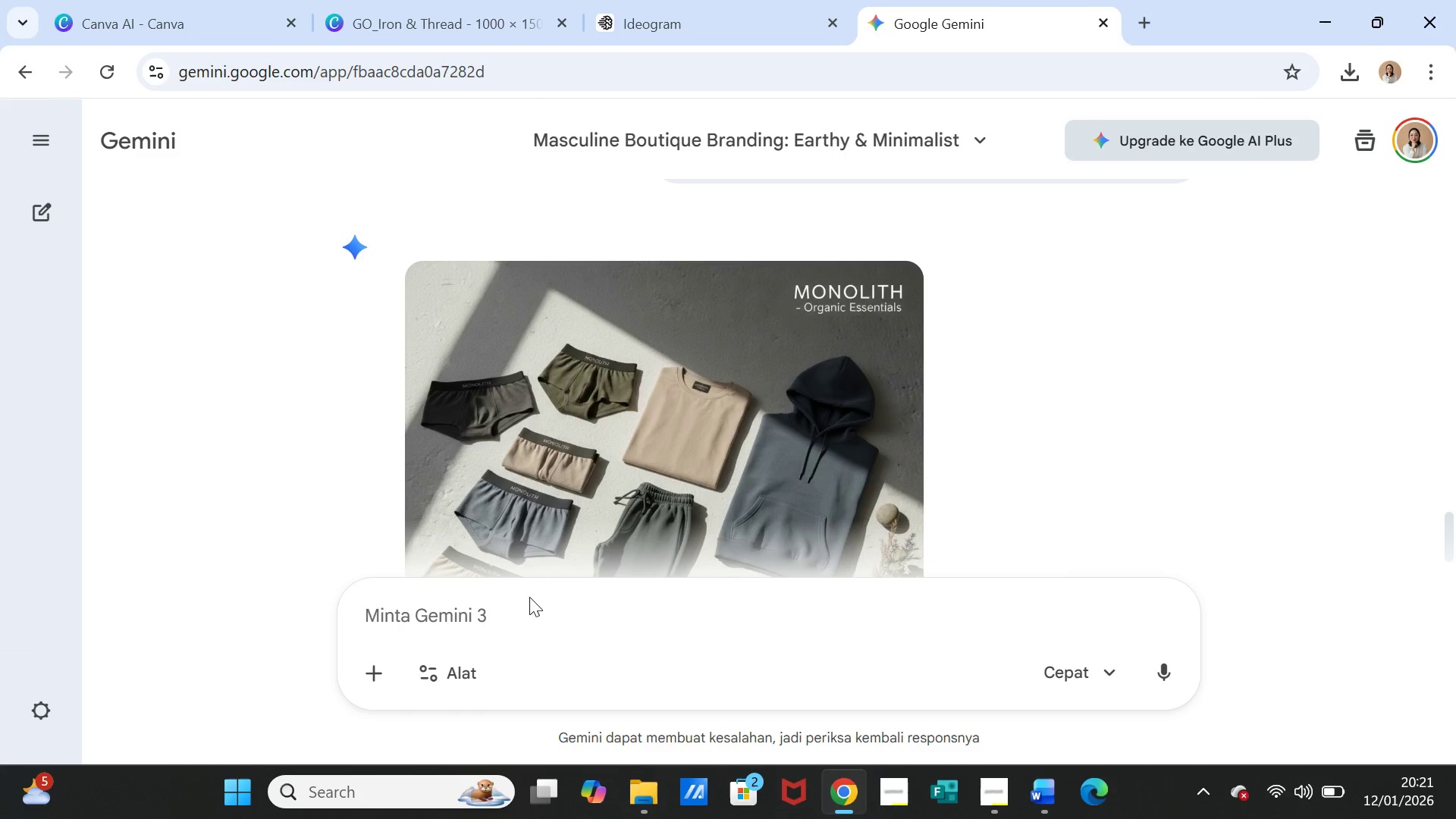 
left_click([513, 606])
 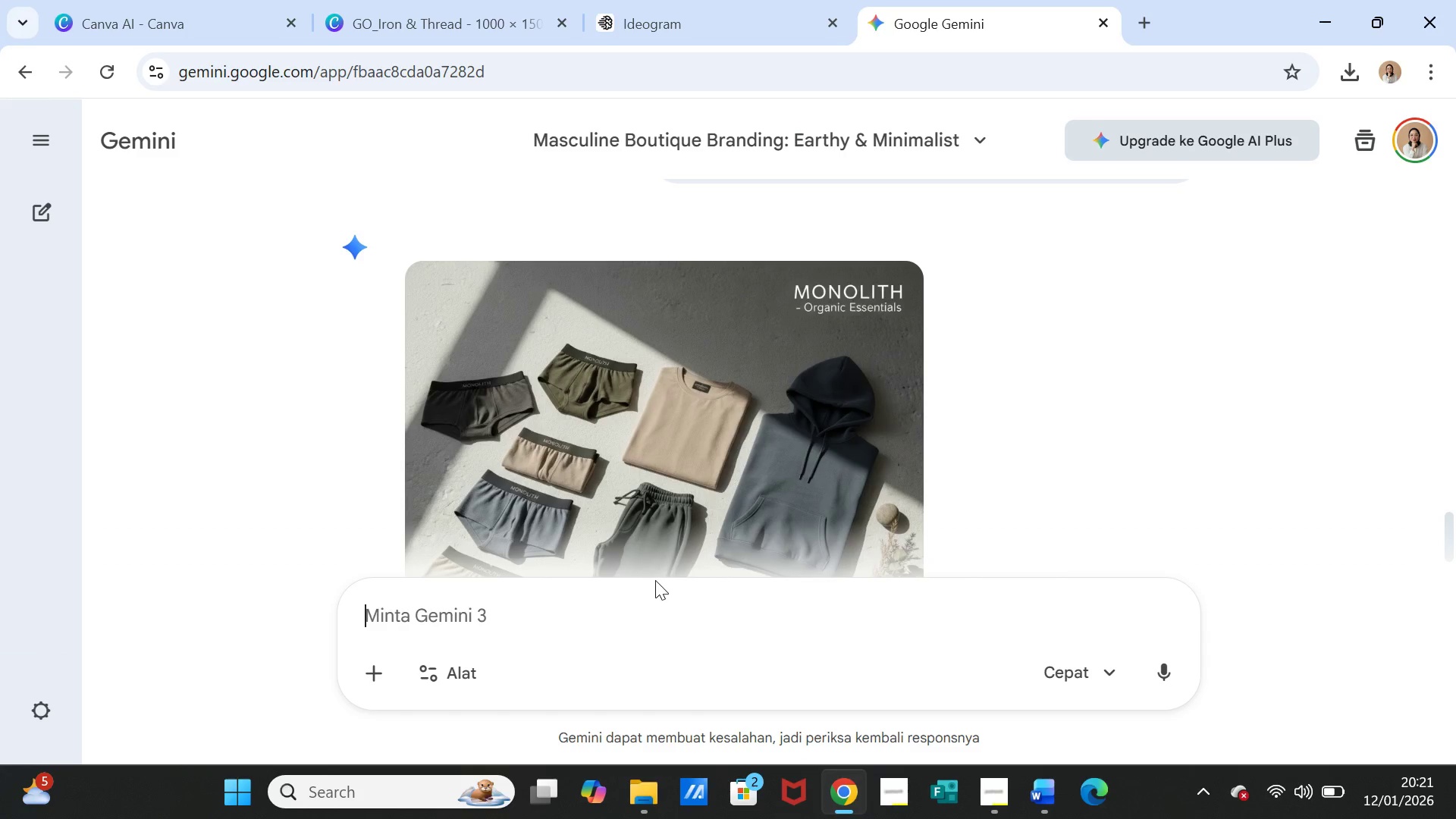 
key(Control+V)
 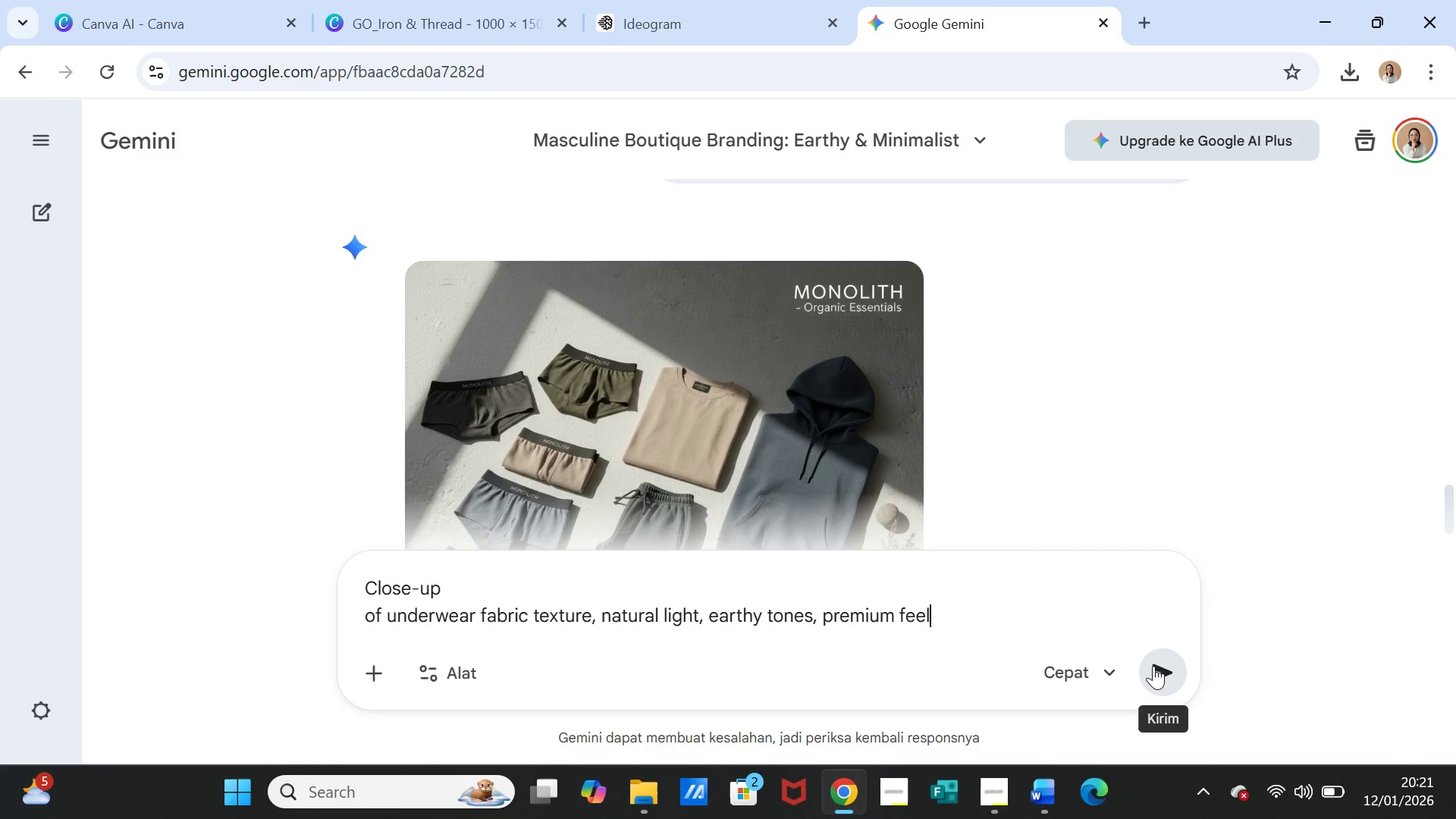 
left_click([1154, 670])
 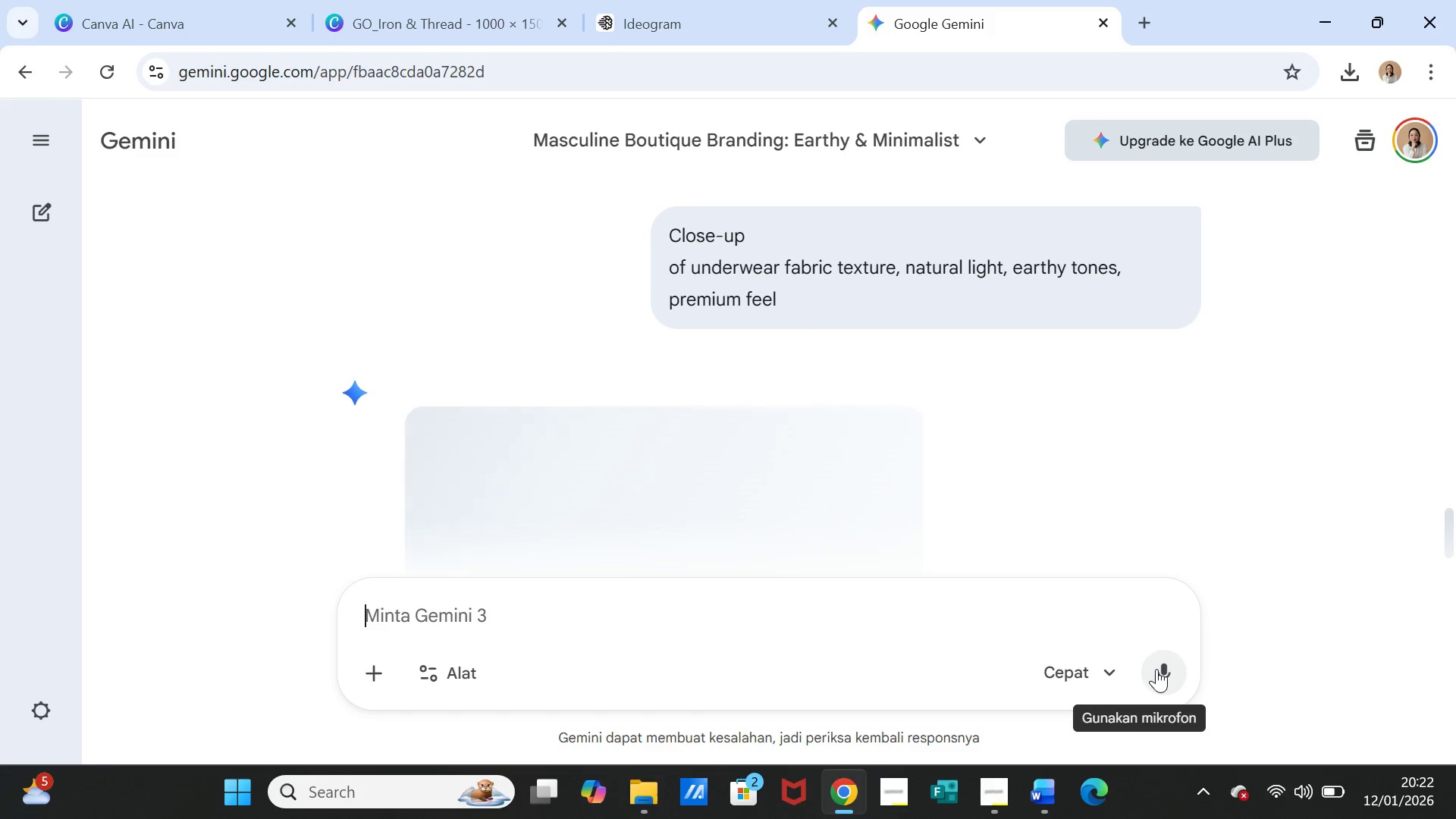 
wait(27.97)
 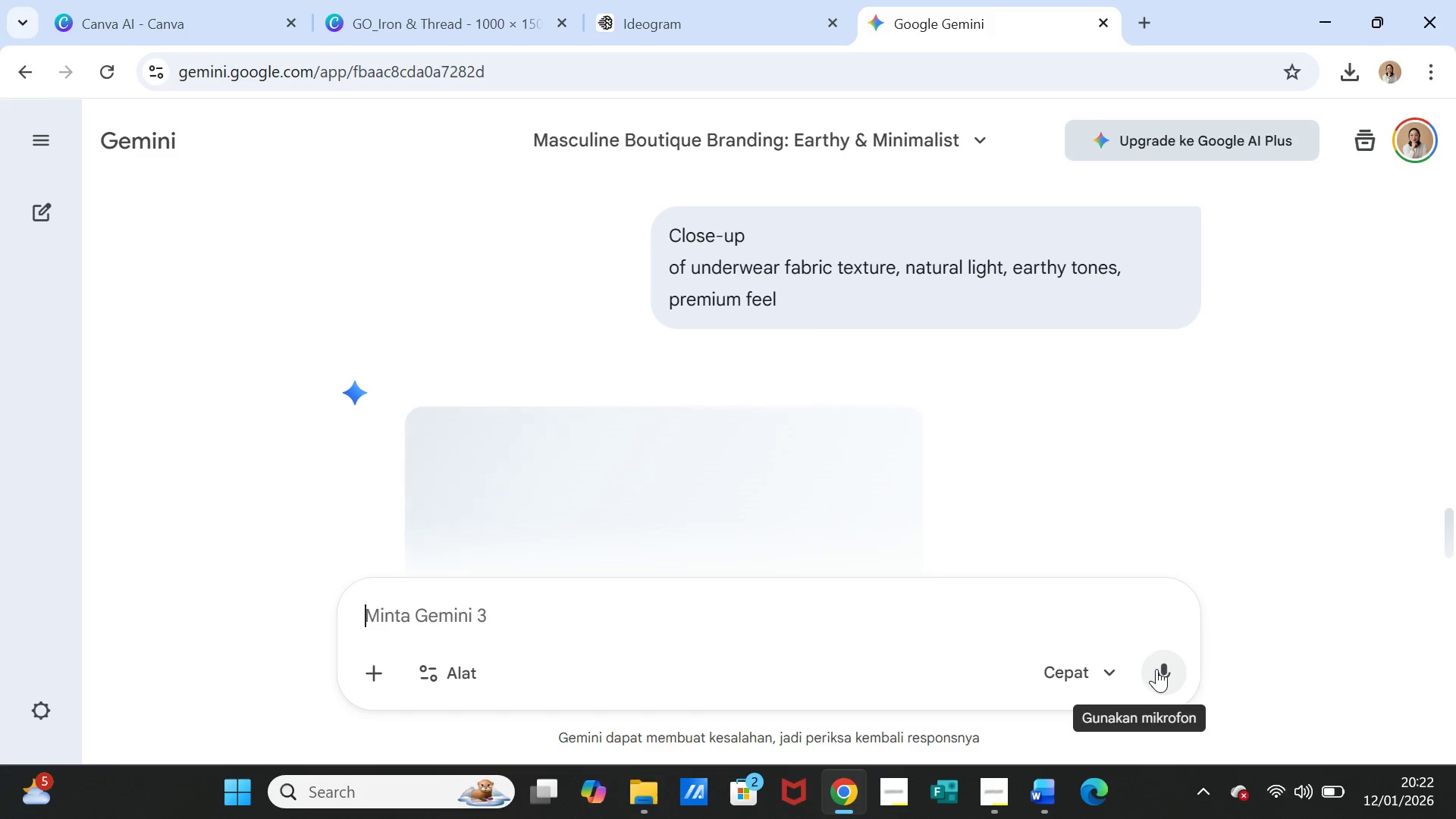 
scroll: coordinate [905, 396], scroll_direction: down, amount: 2.0
 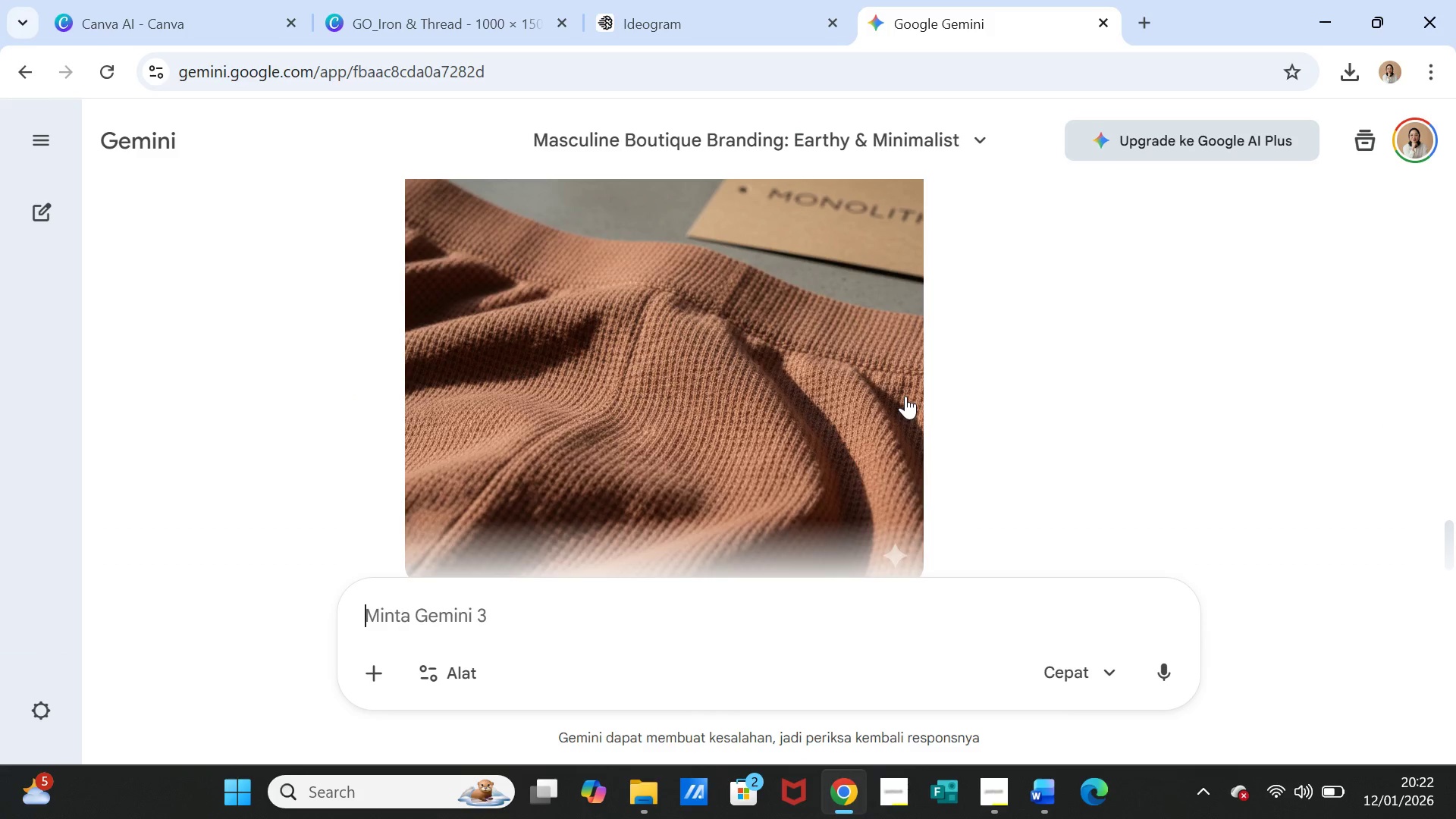 
scroll: coordinate [905, 396], scroll_direction: up, amount: 1.0
 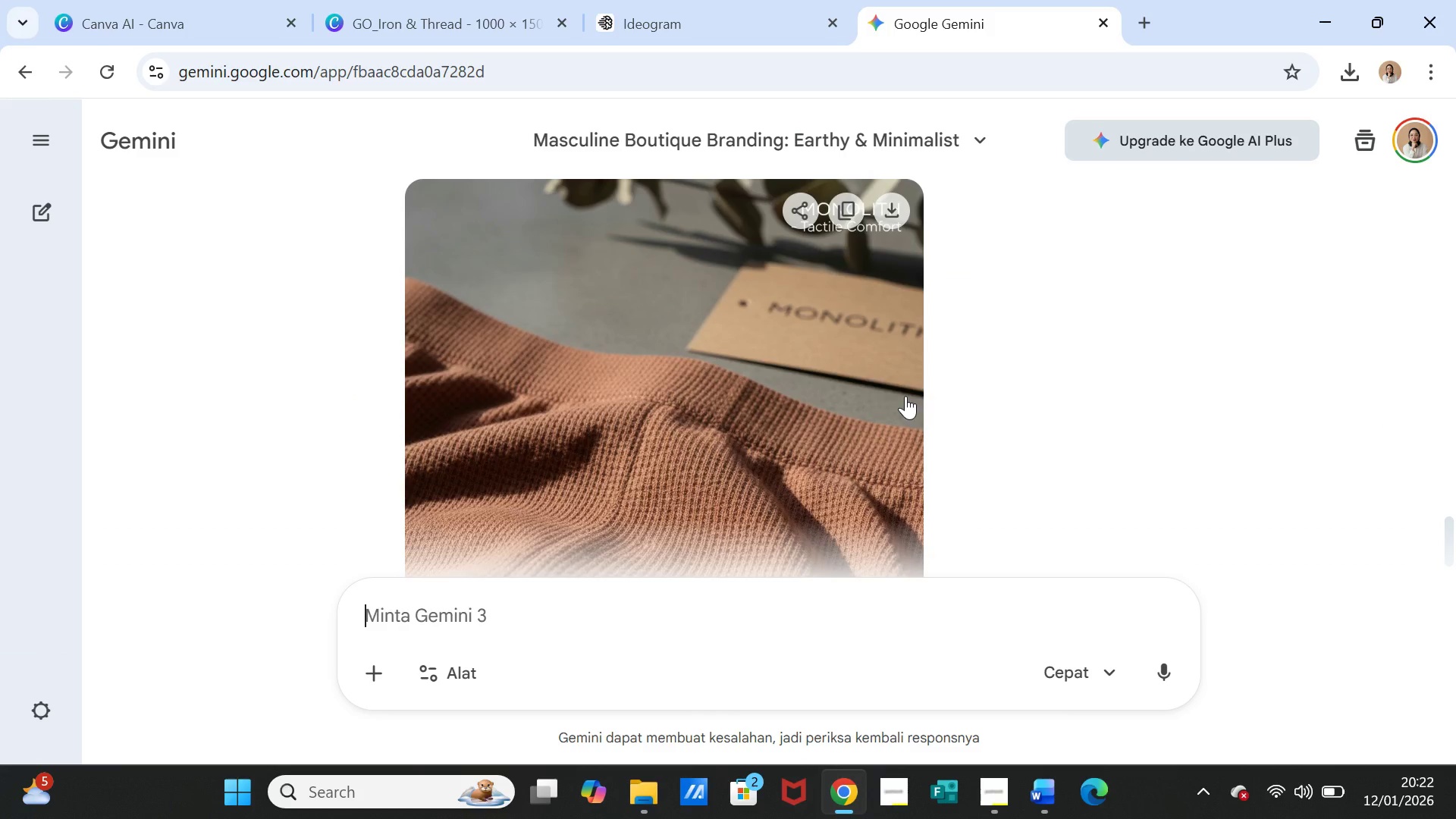 
scroll: coordinate [905, 396], scroll_direction: down, amount: 1.0
 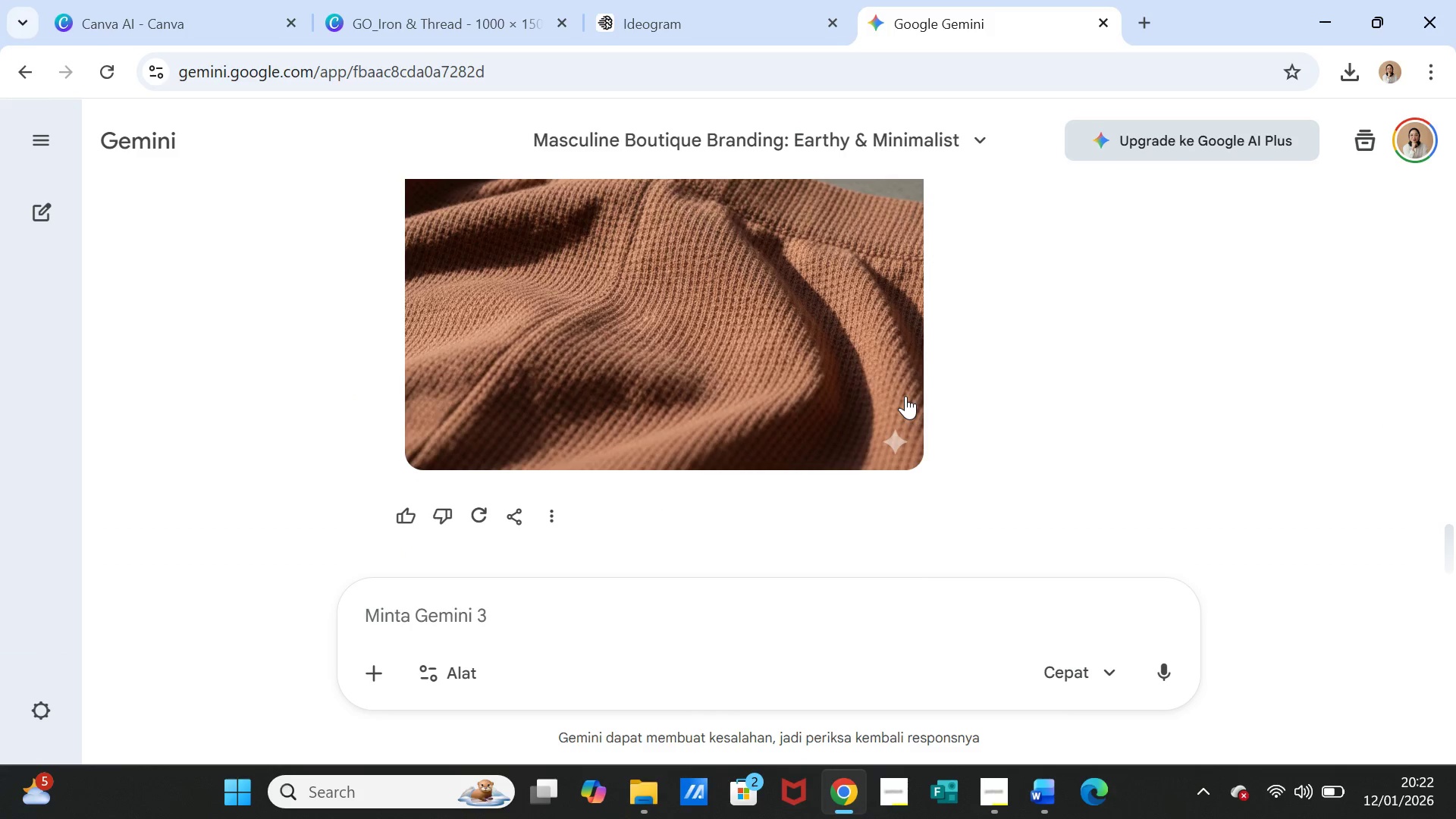 
scroll: coordinate [904, 403], scroll_direction: up, amount: 4.0
 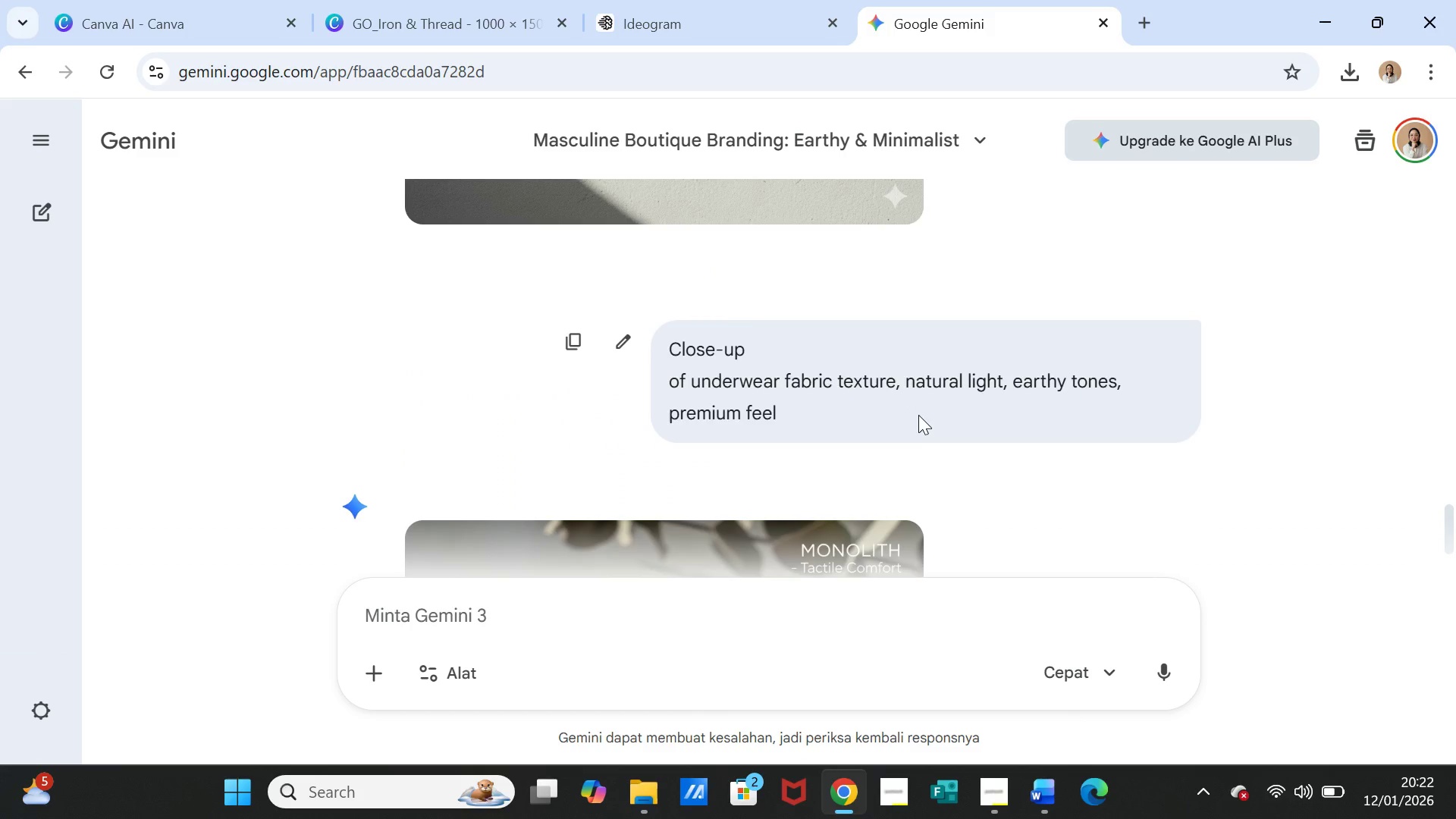 
scroll: coordinate [930, 442], scroll_direction: down, amount: 2.0
 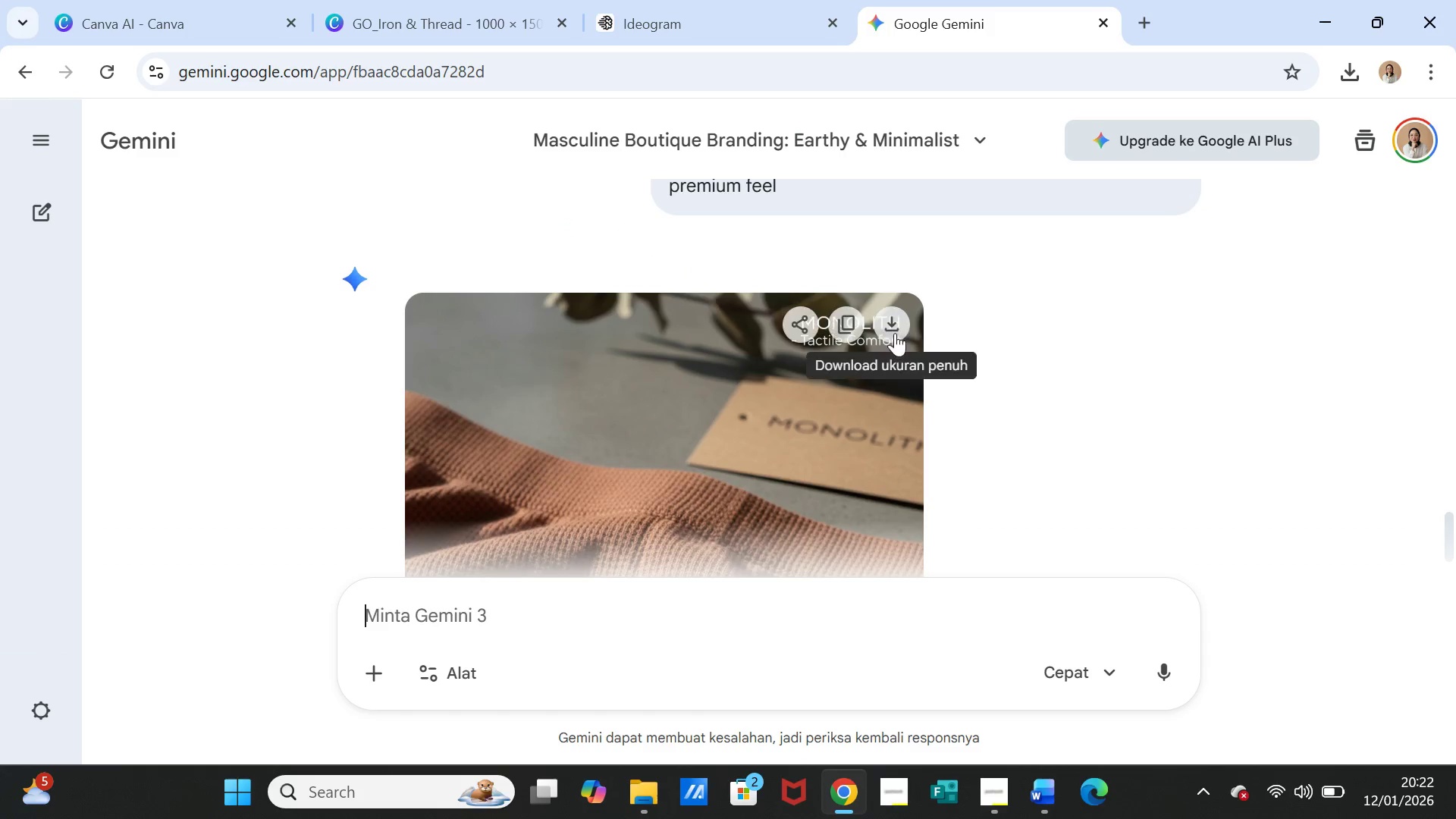 
left_click([895, 332])
 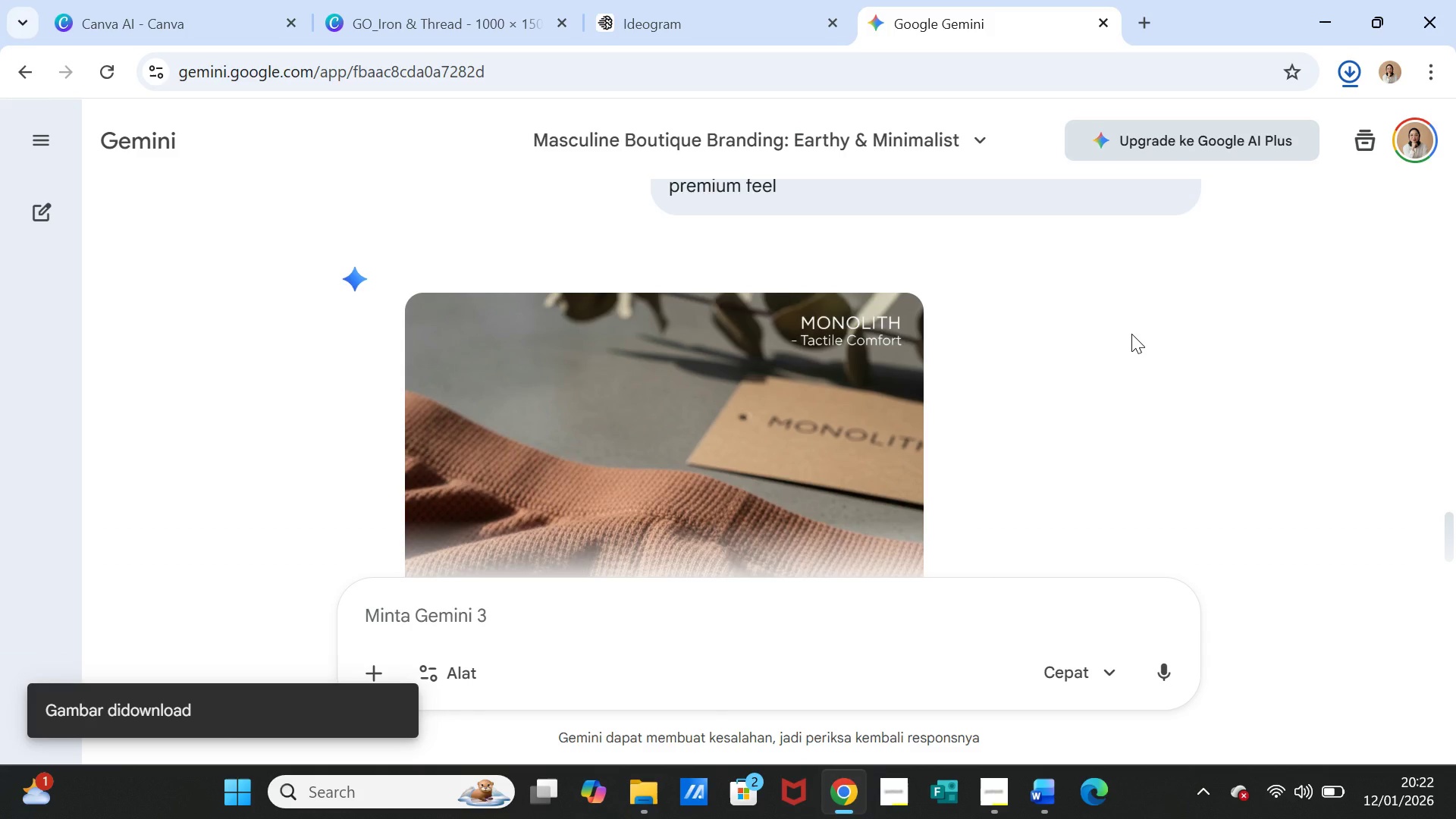 
wait(20.38)
 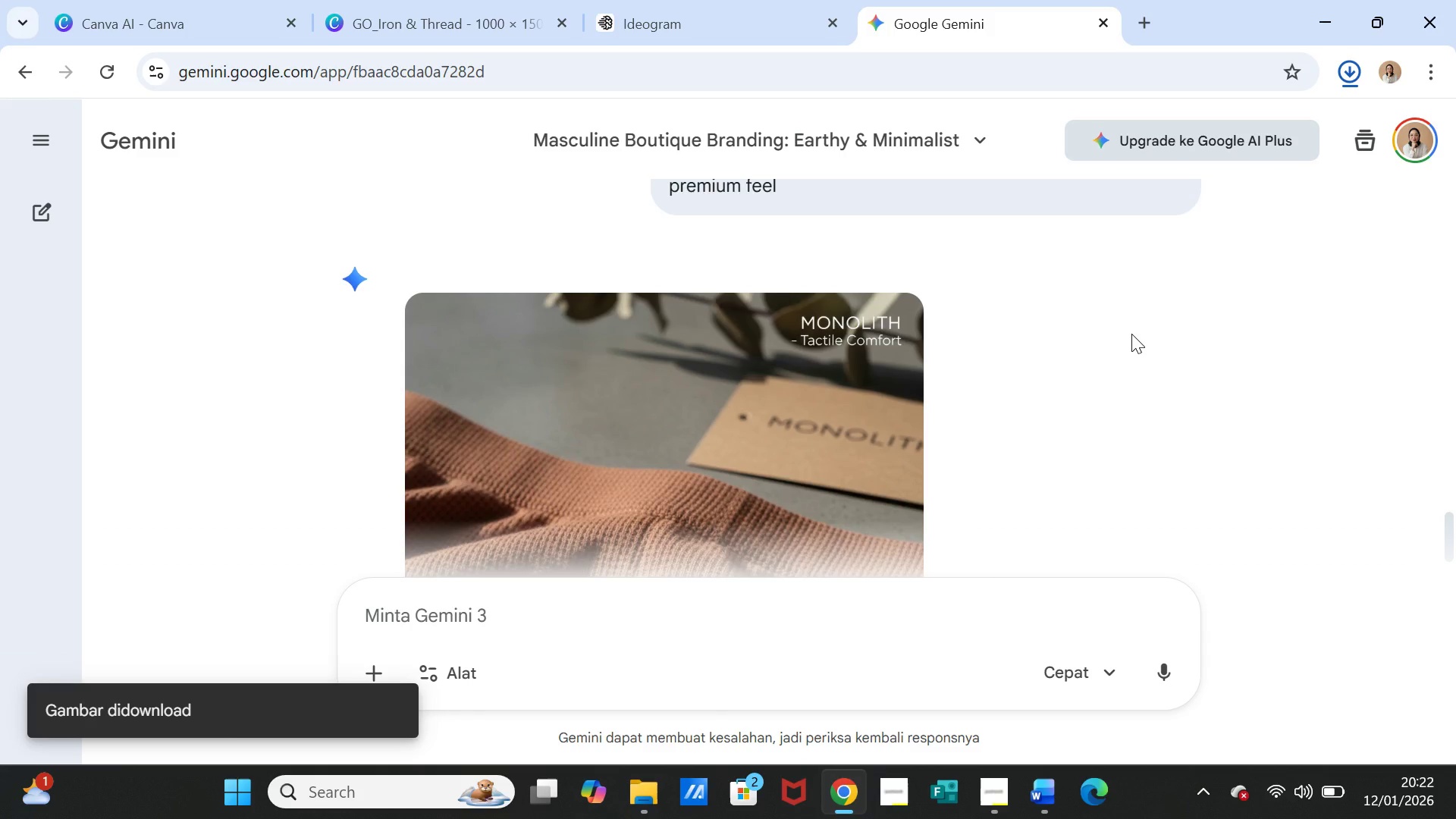 
left_click([421, 18])
 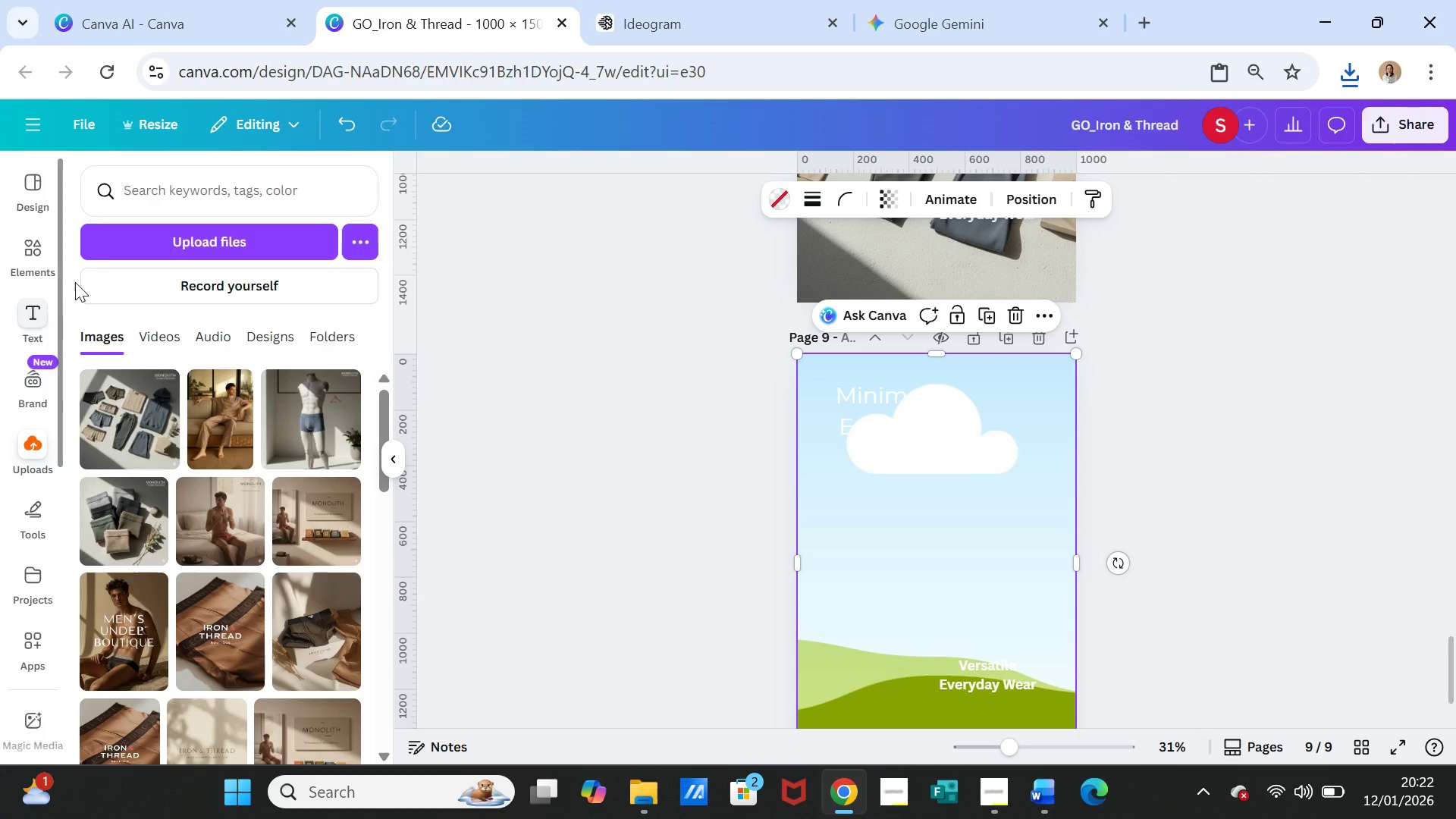 
left_click([129, 235])
 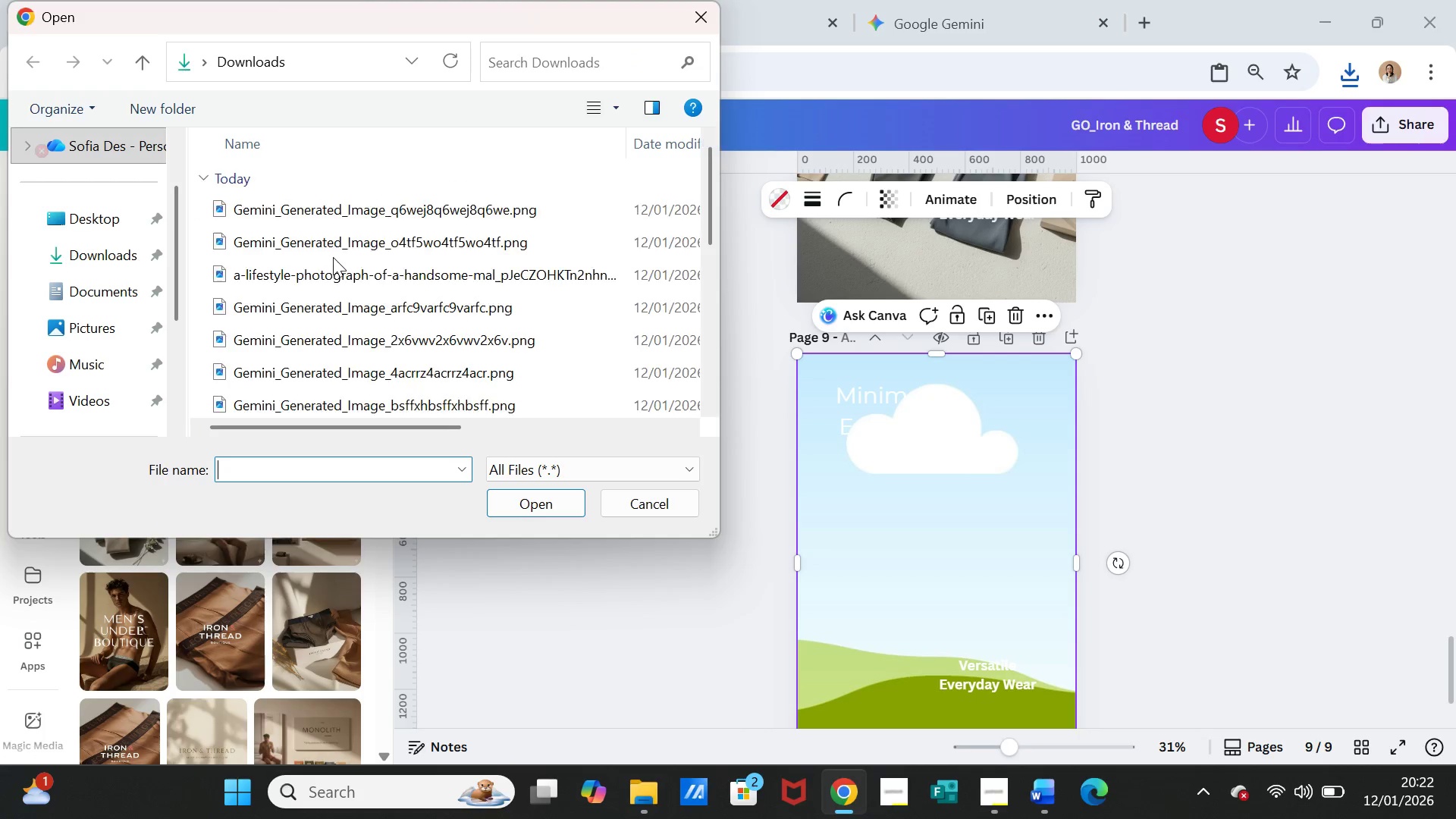 
left_click([349, 212])
 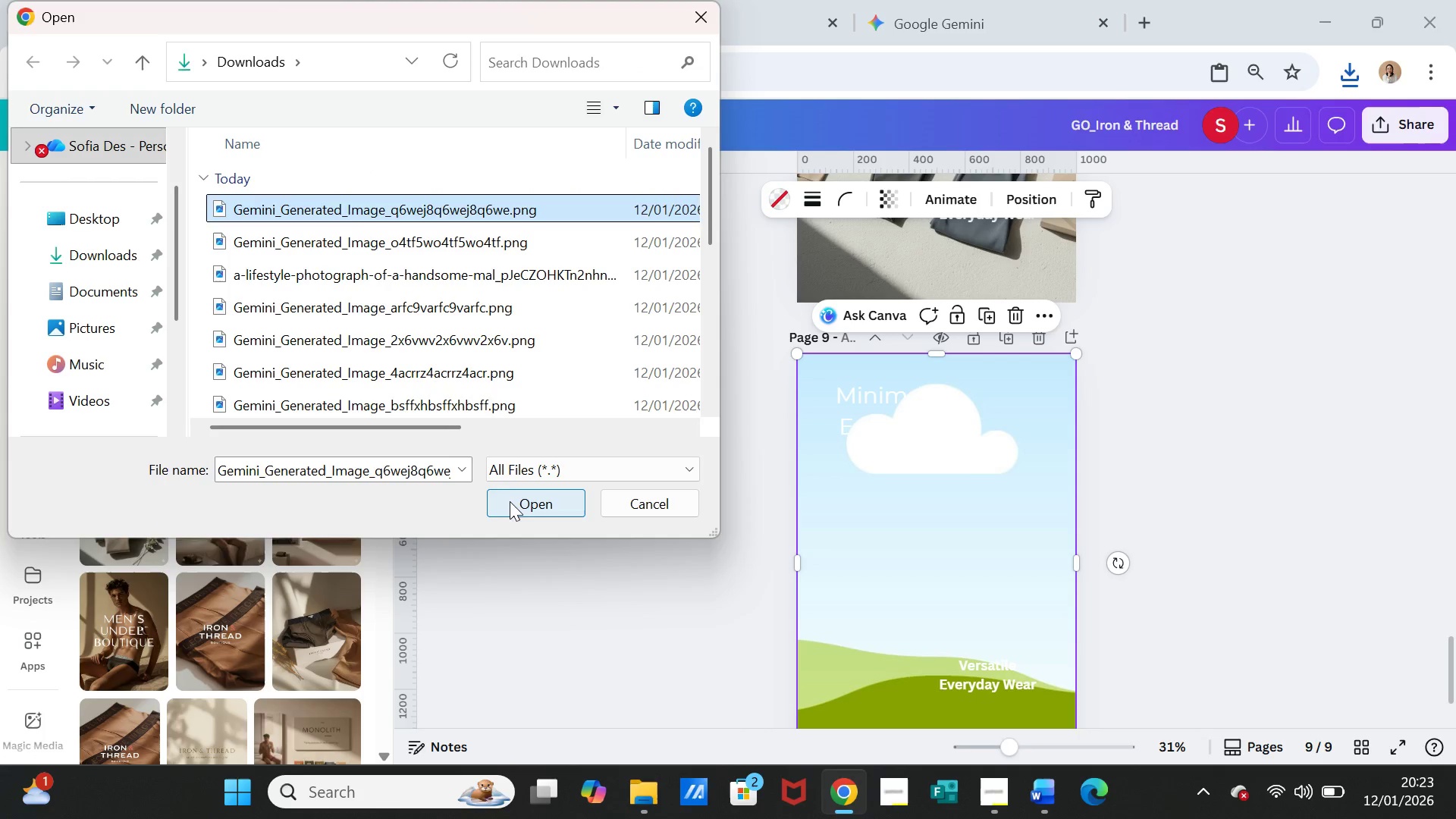 
left_click([510, 503])
 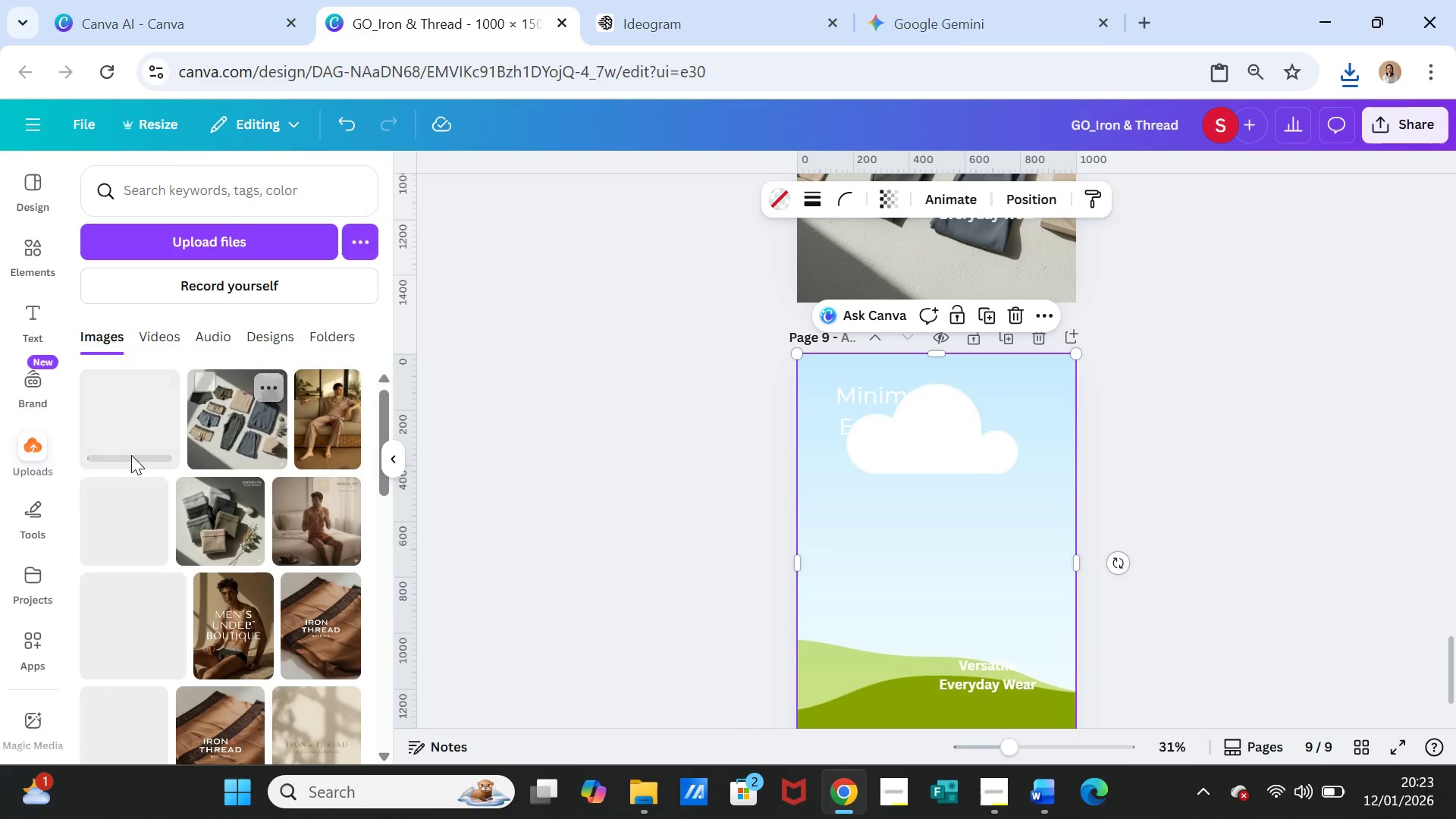 
left_click([127, 414])
 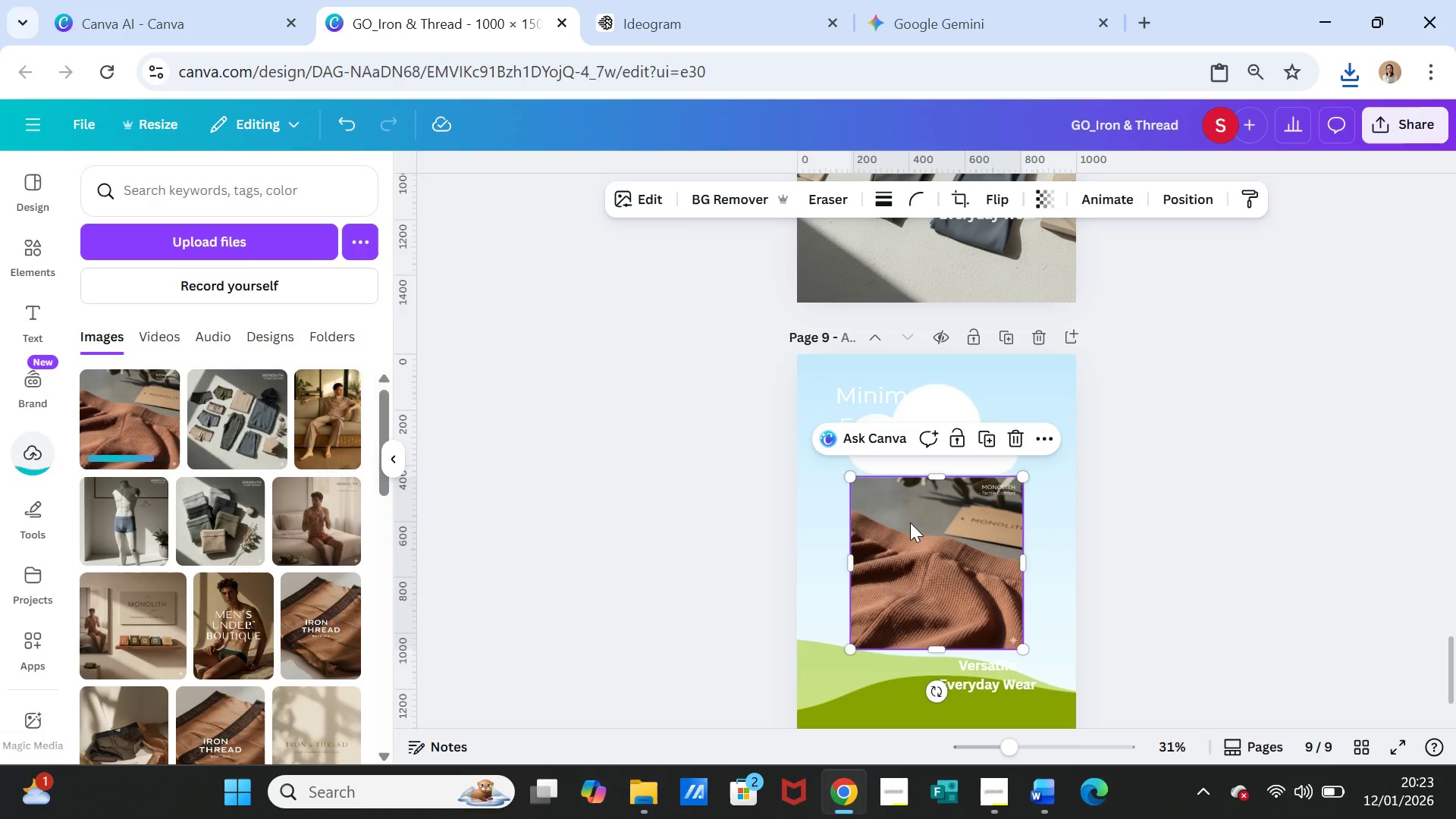 
left_click_drag(start_coordinate=[908, 524], to_coordinate=[914, 513])
 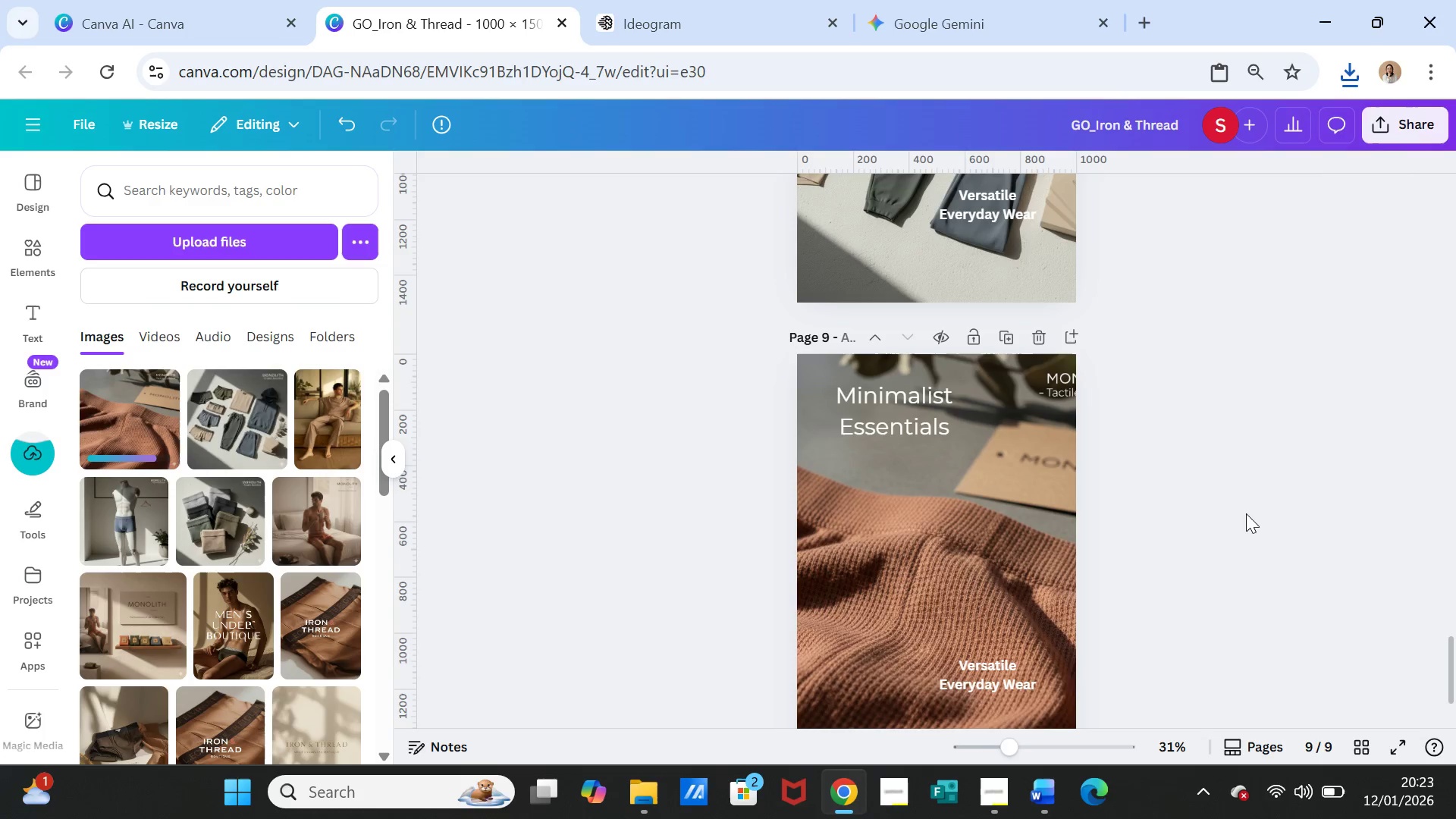 
left_click([1246, 513])
 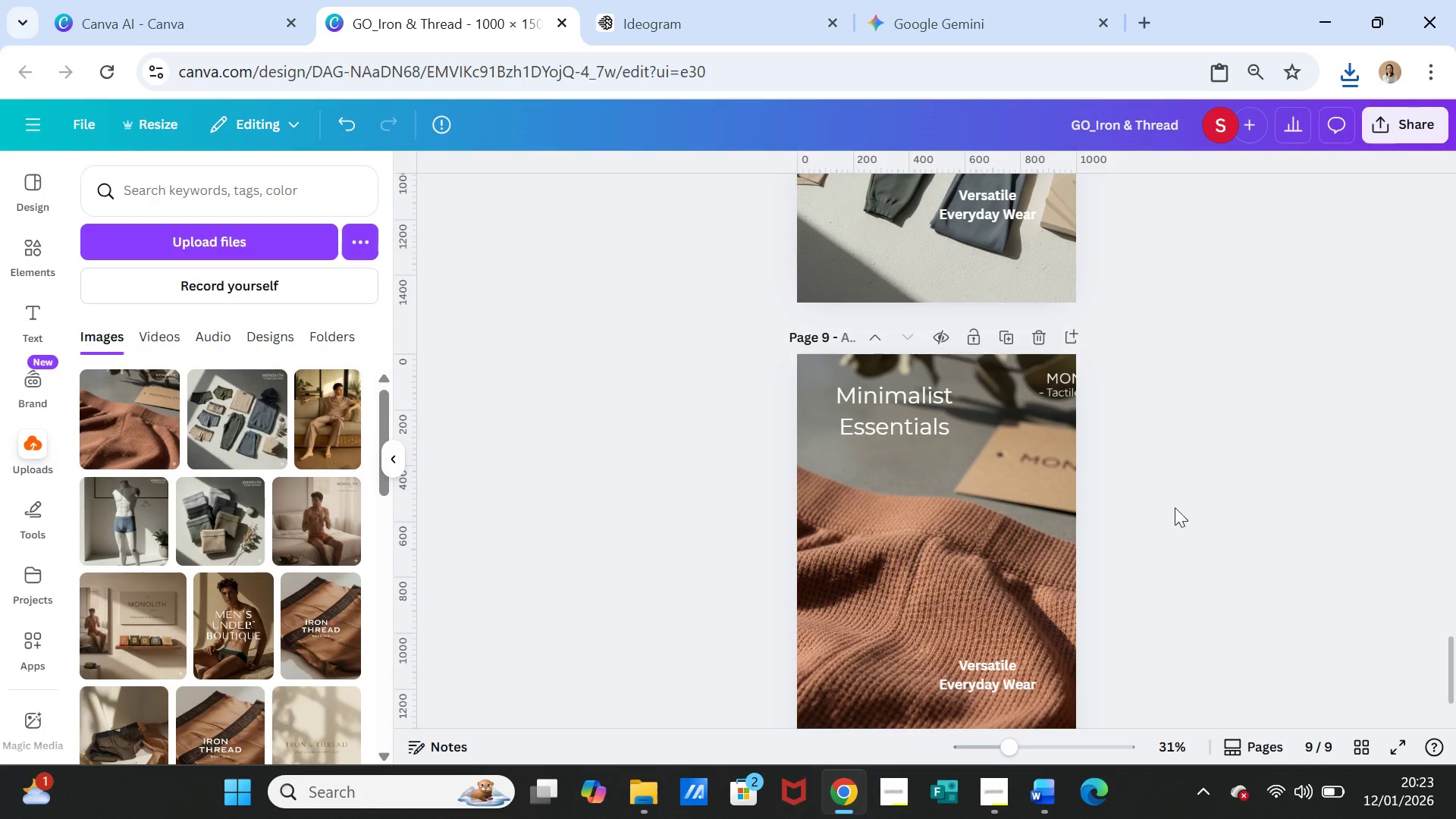 
left_click([927, 485])
 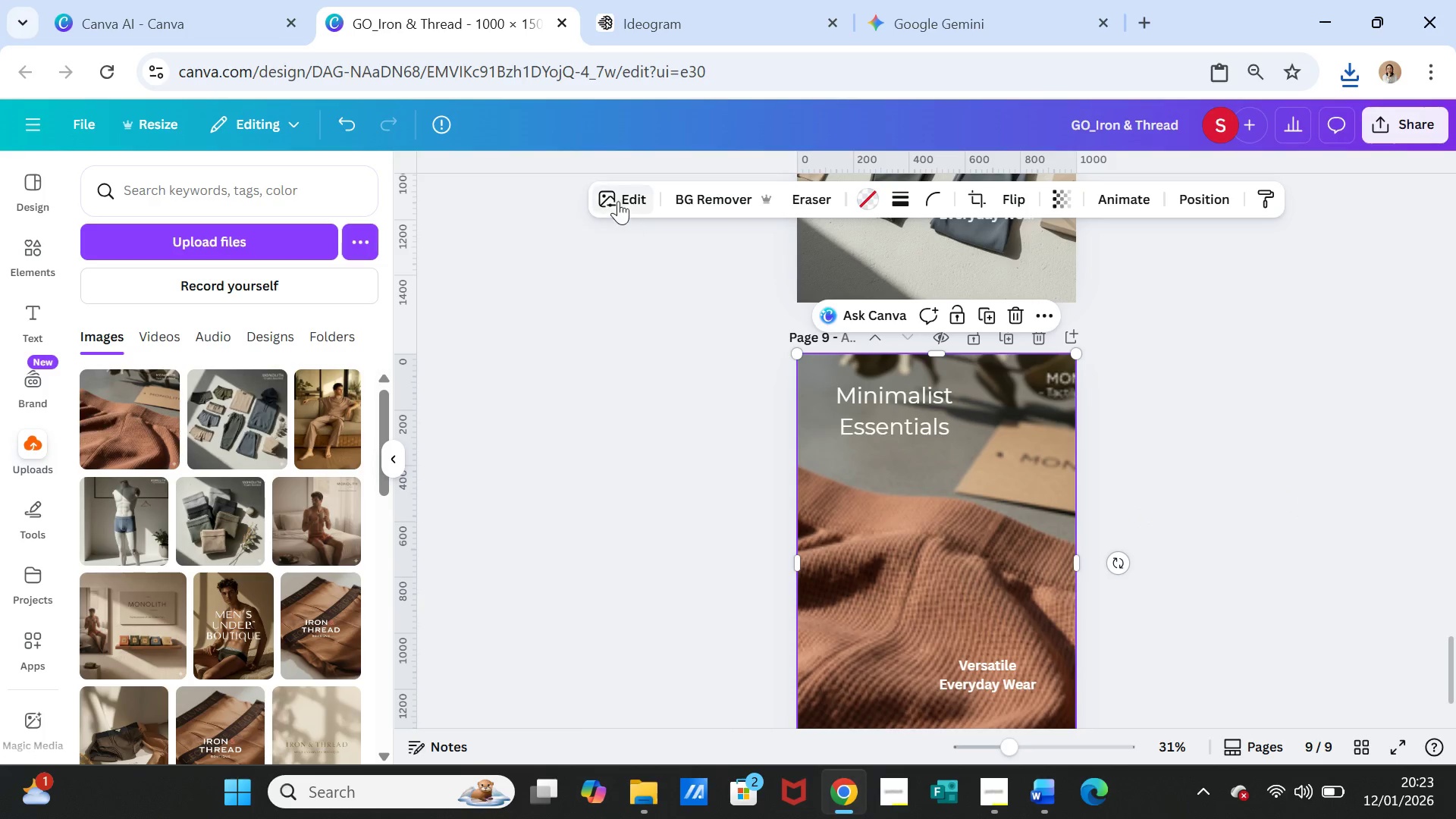 
left_click([610, 197])
 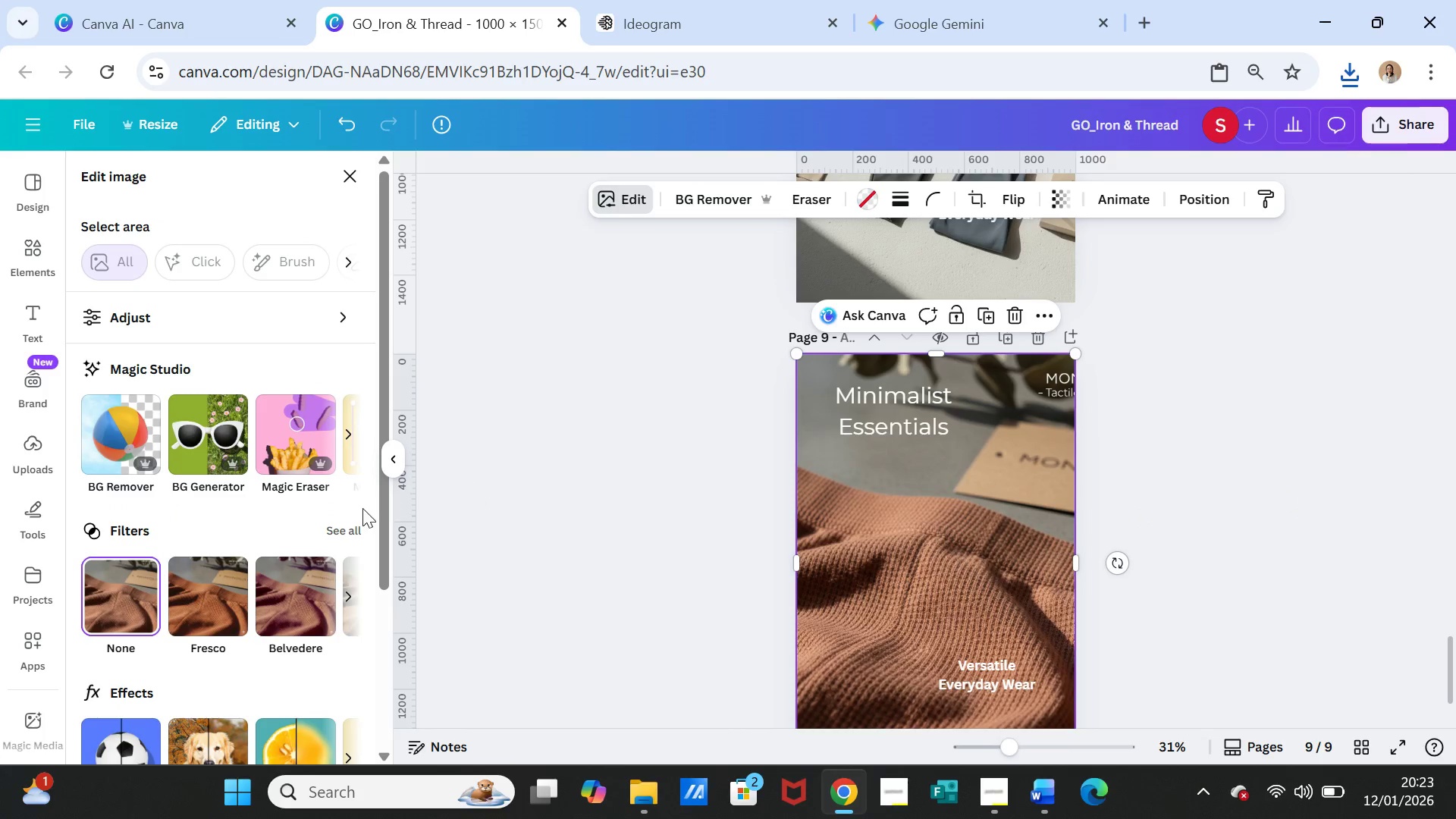 
left_click([272, 435])
 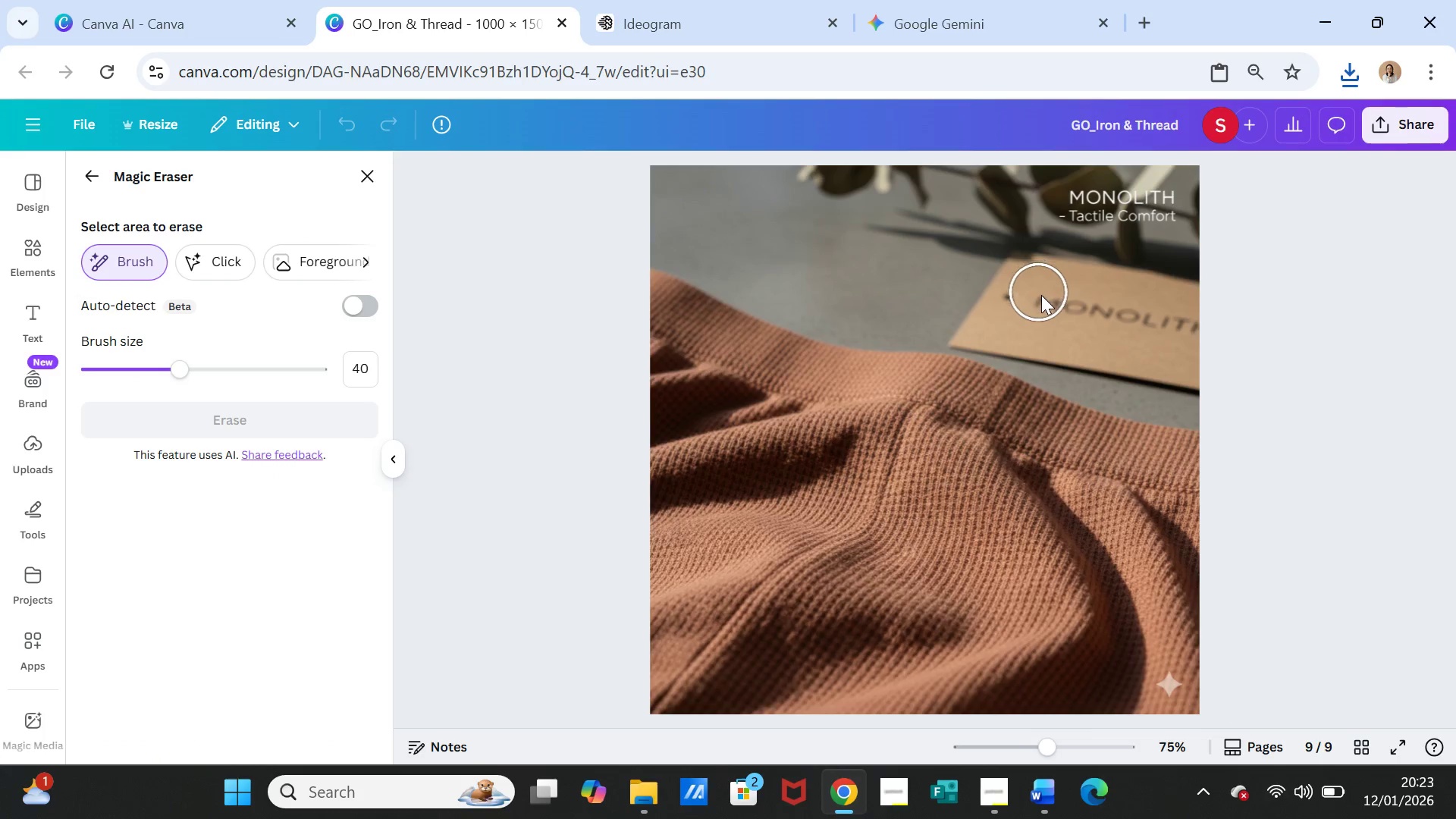 
left_click_drag(start_coordinate=[1046, 299], to_coordinate=[1178, 321])
 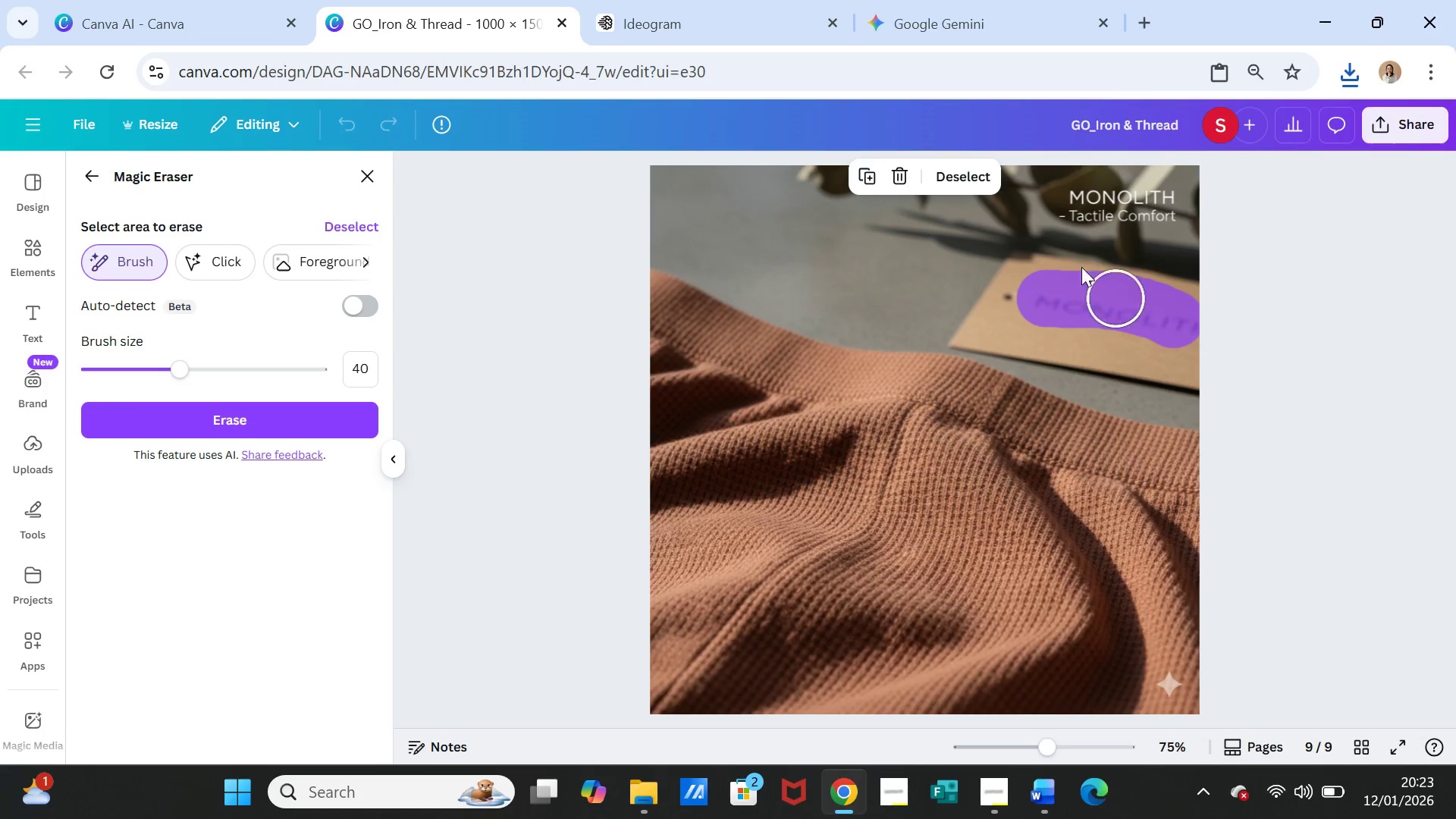 
wait(6.39)
 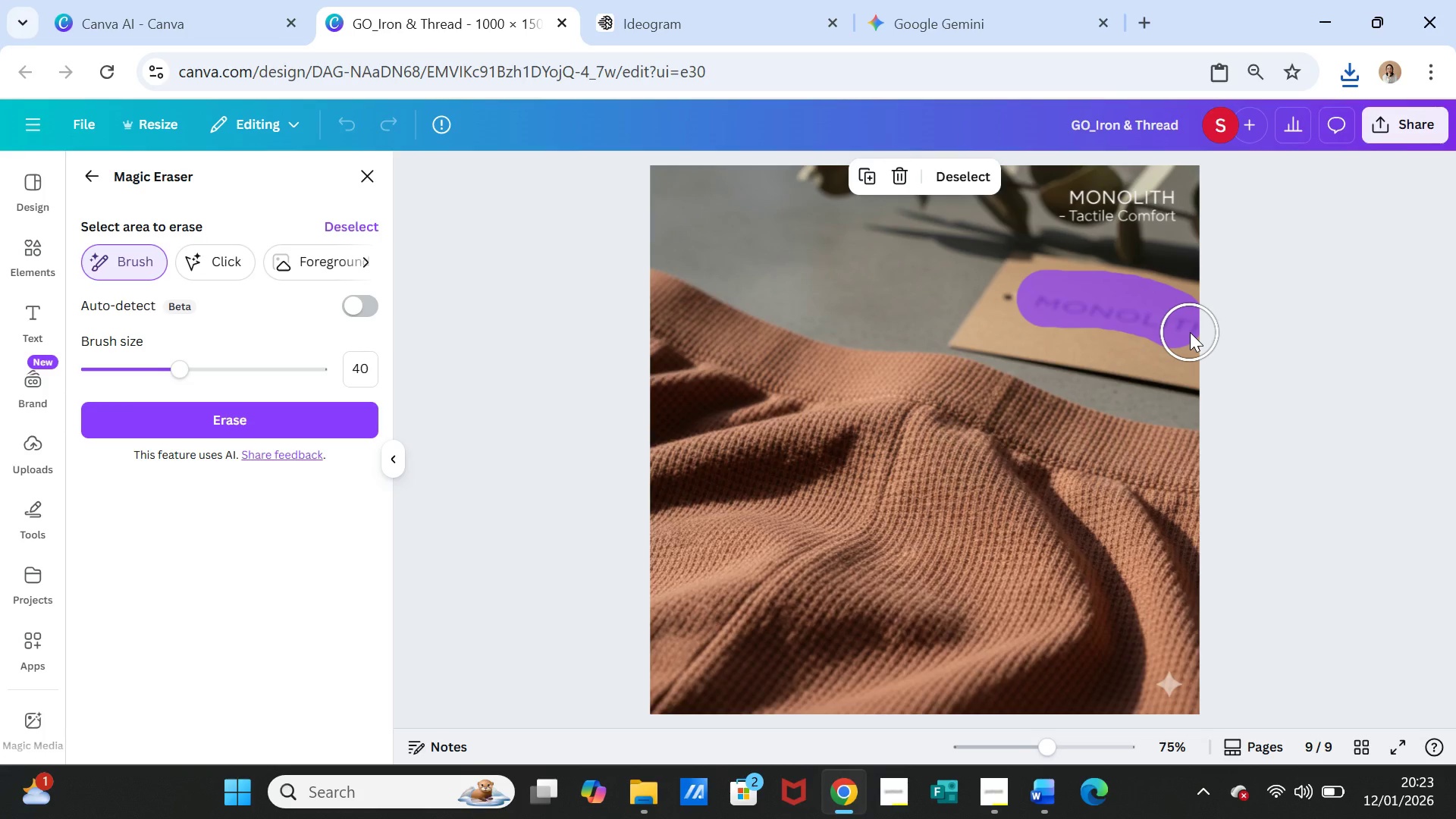 
left_click_drag(start_coordinate=[1074, 208], to_coordinate=[1164, 209])
 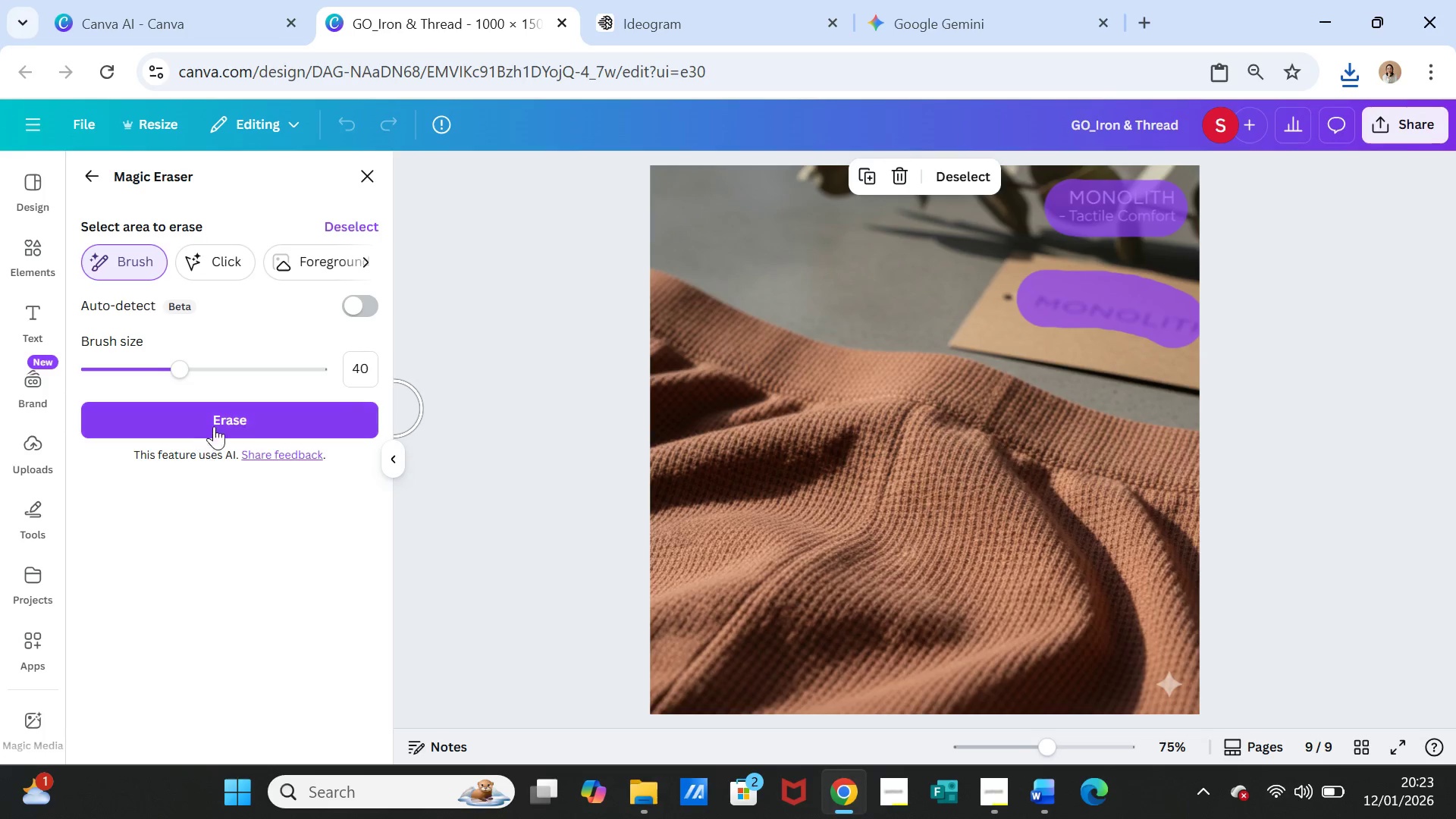 
left_click([219, 422])
 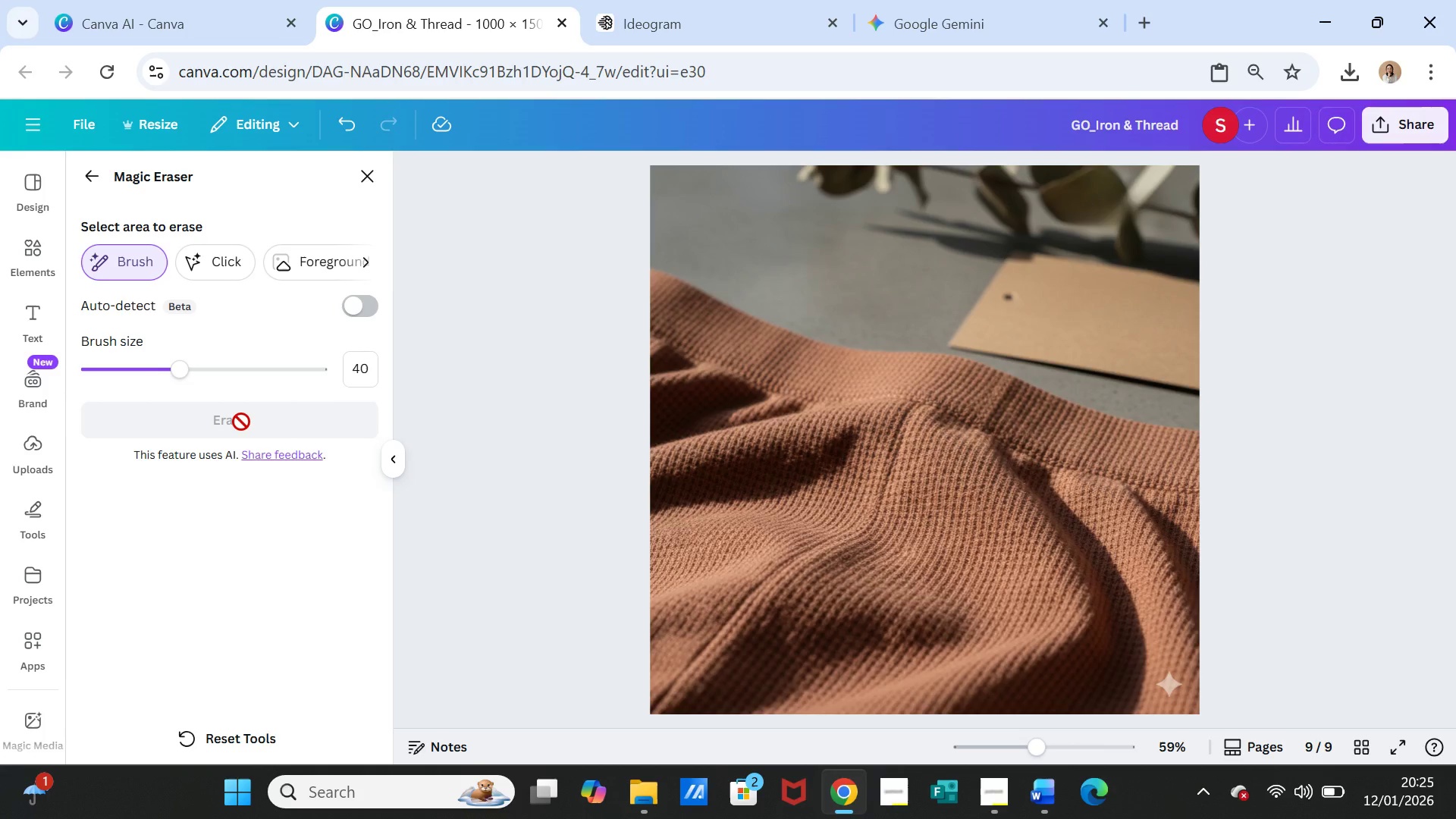 
wait(147.23)
 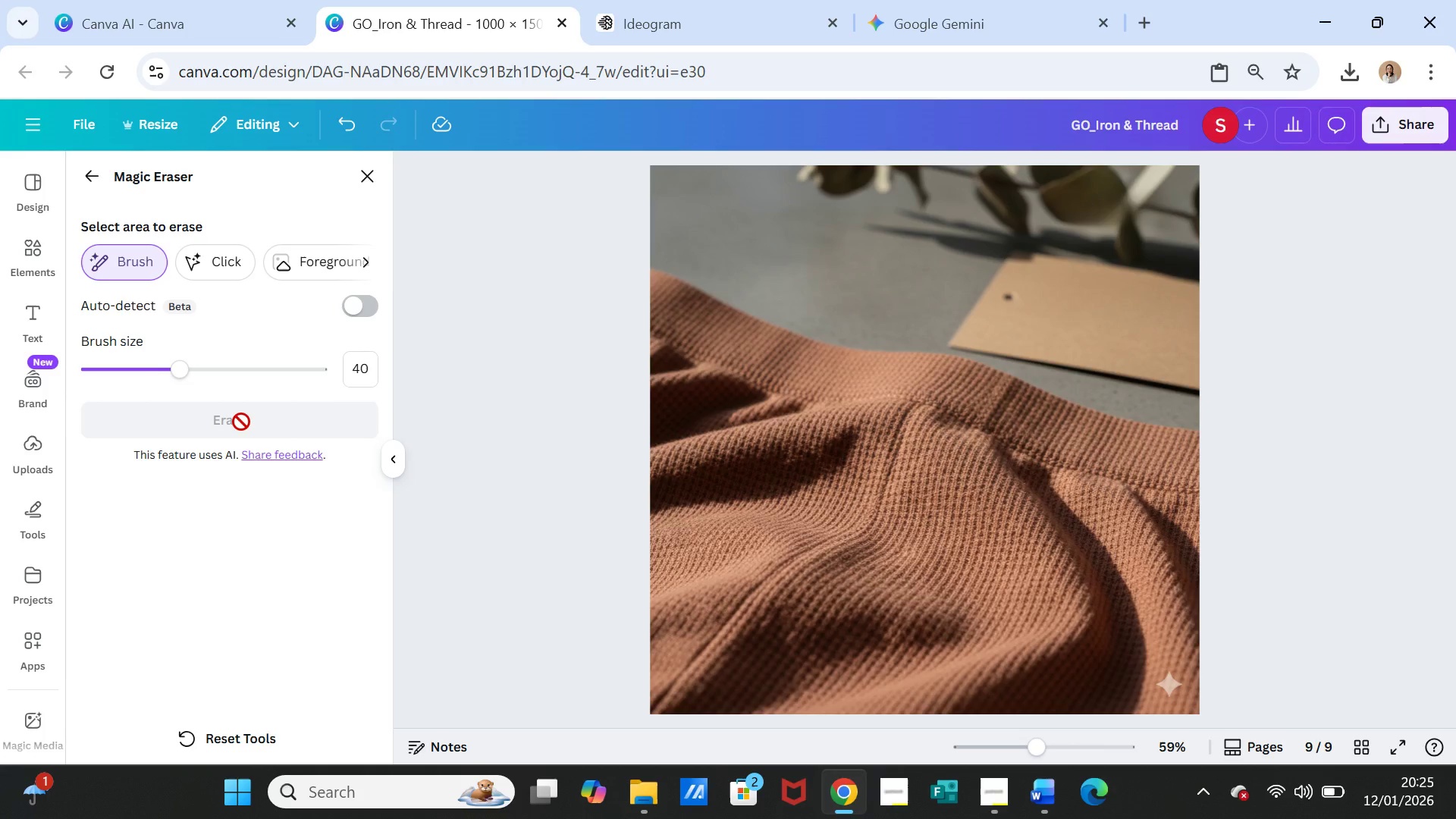 
scroll: coordinate [241, 422], scroll_direction: up, amount: 1.0
 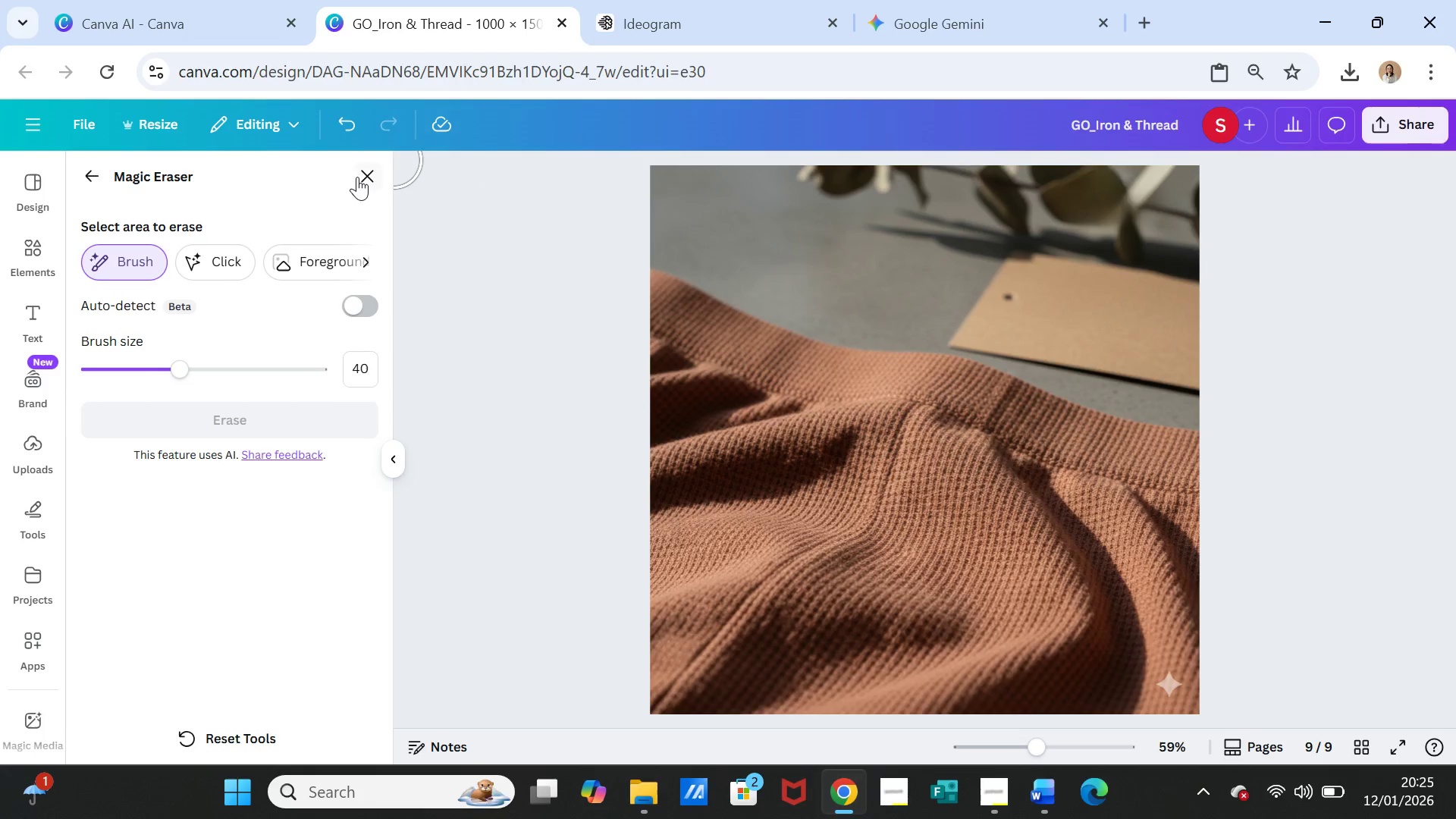 
left_click([360, 173])
 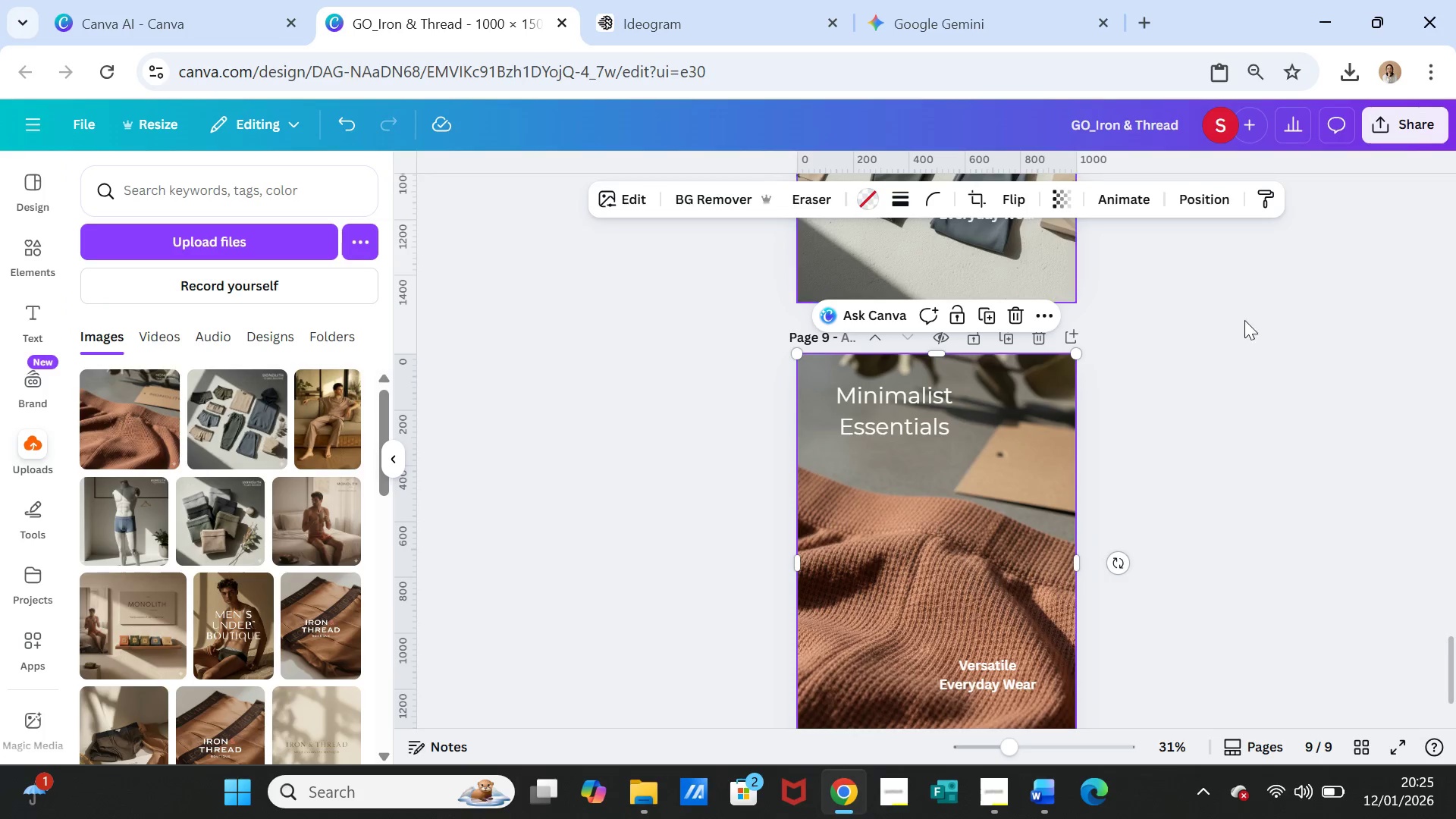 
scroll: coordinate [1317, 395], scroll_direction: down, amount: 2.0
 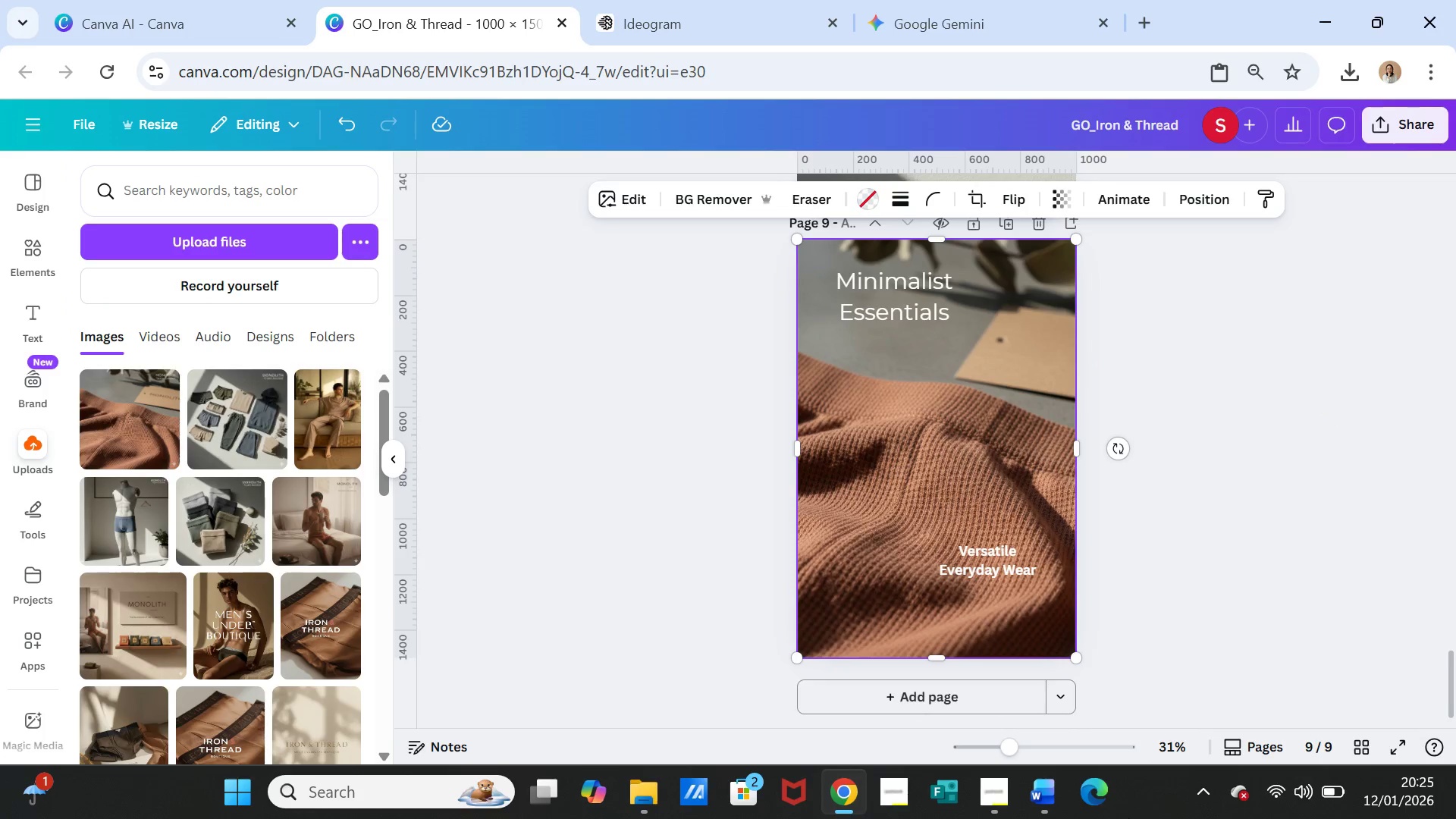 
left_click([1046, 797])
 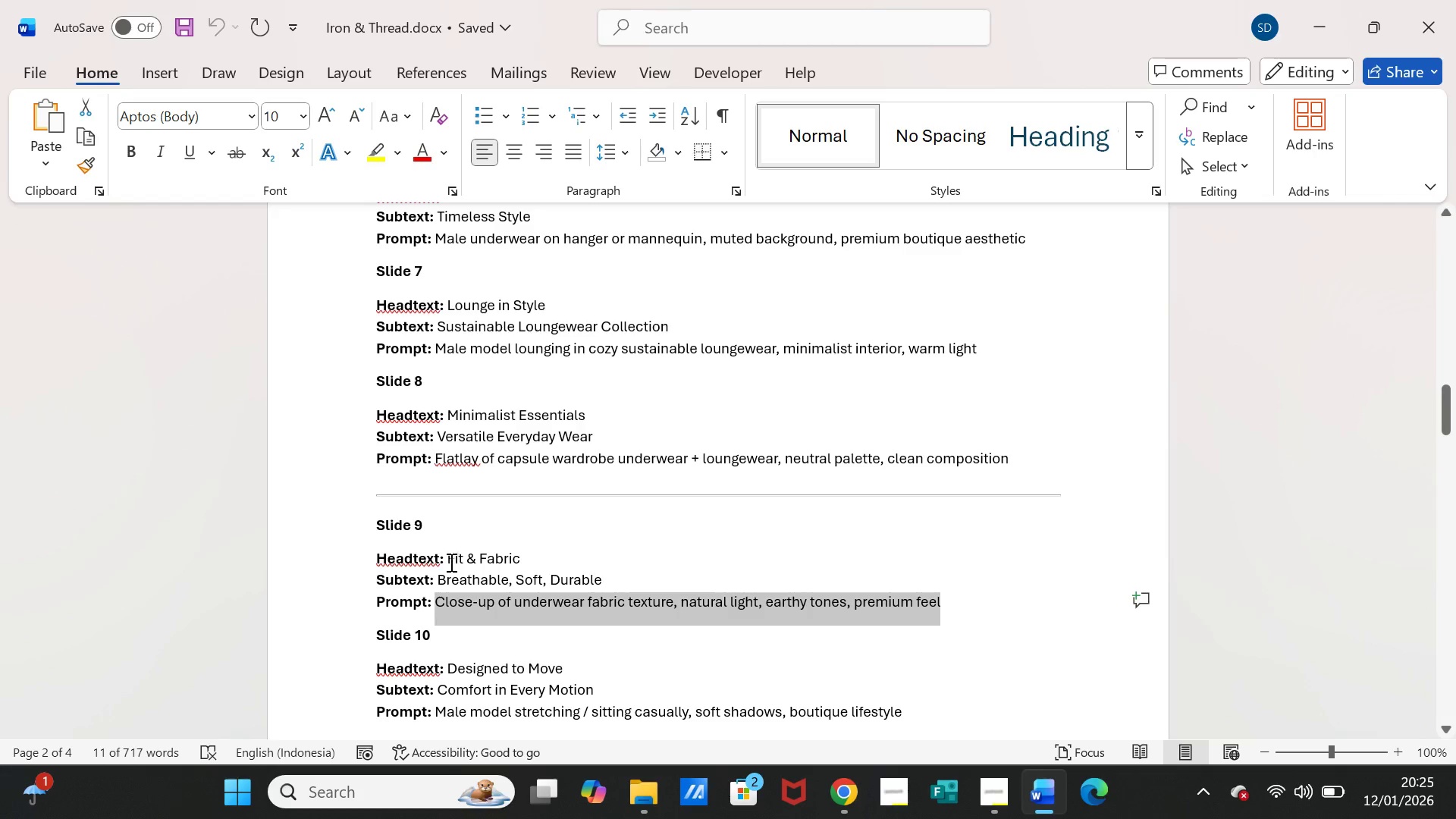 
left_click_drag(start_coordinate=[448, 558], to_coordinate=[510, 557])
 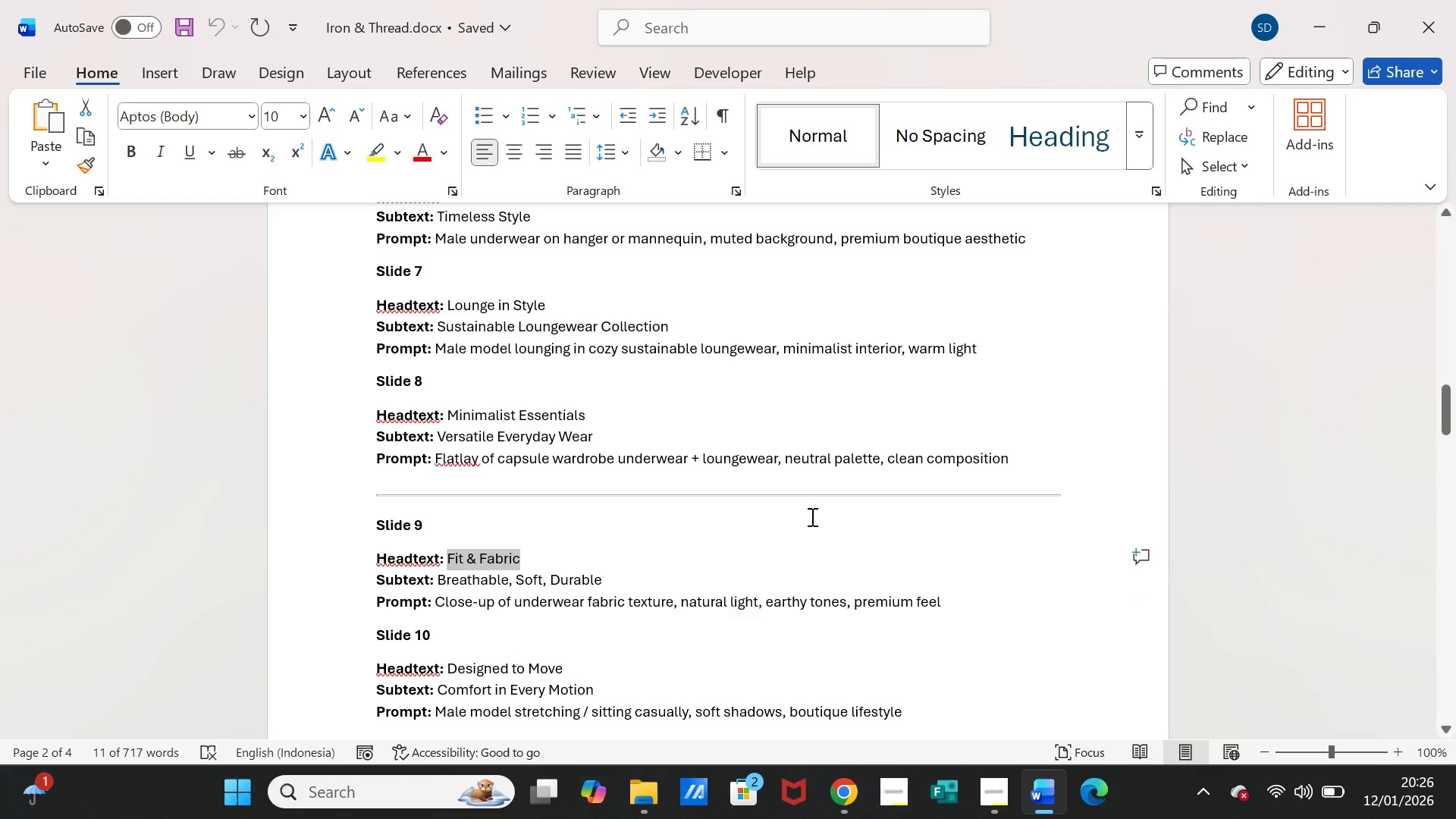 
key(Control+C)
 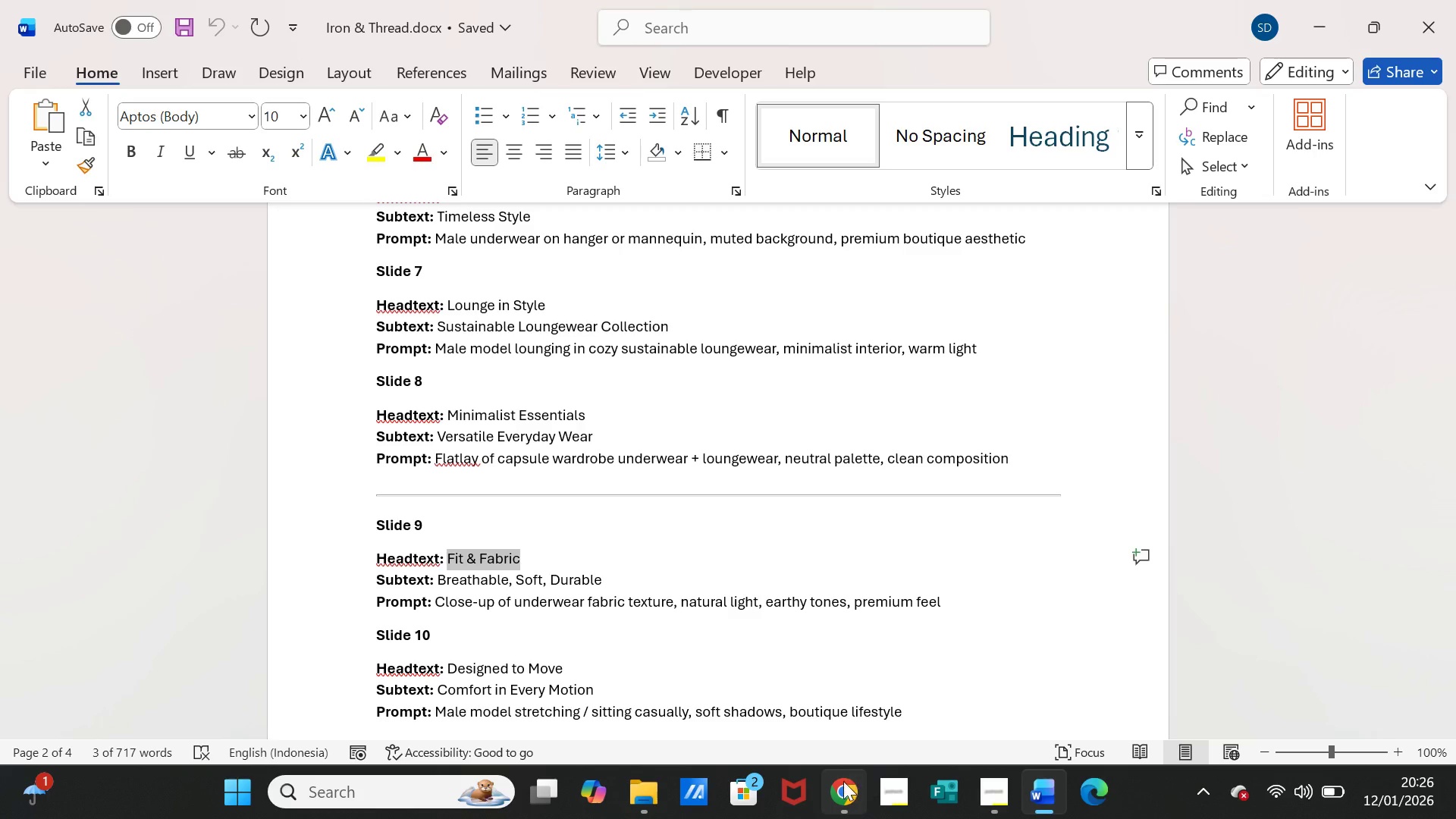 
left_click([841, 781])
 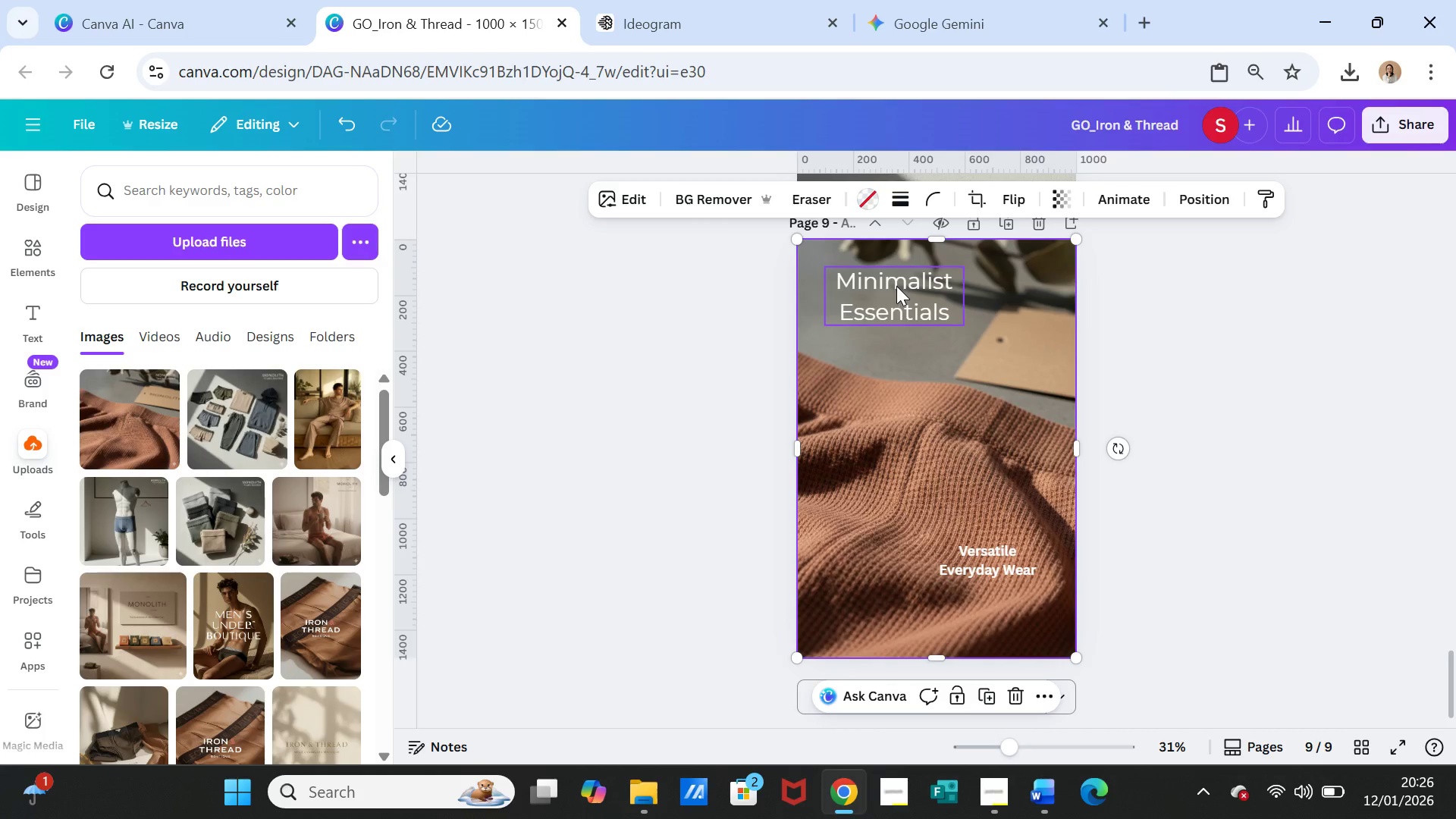 
double_click([896, 286])
 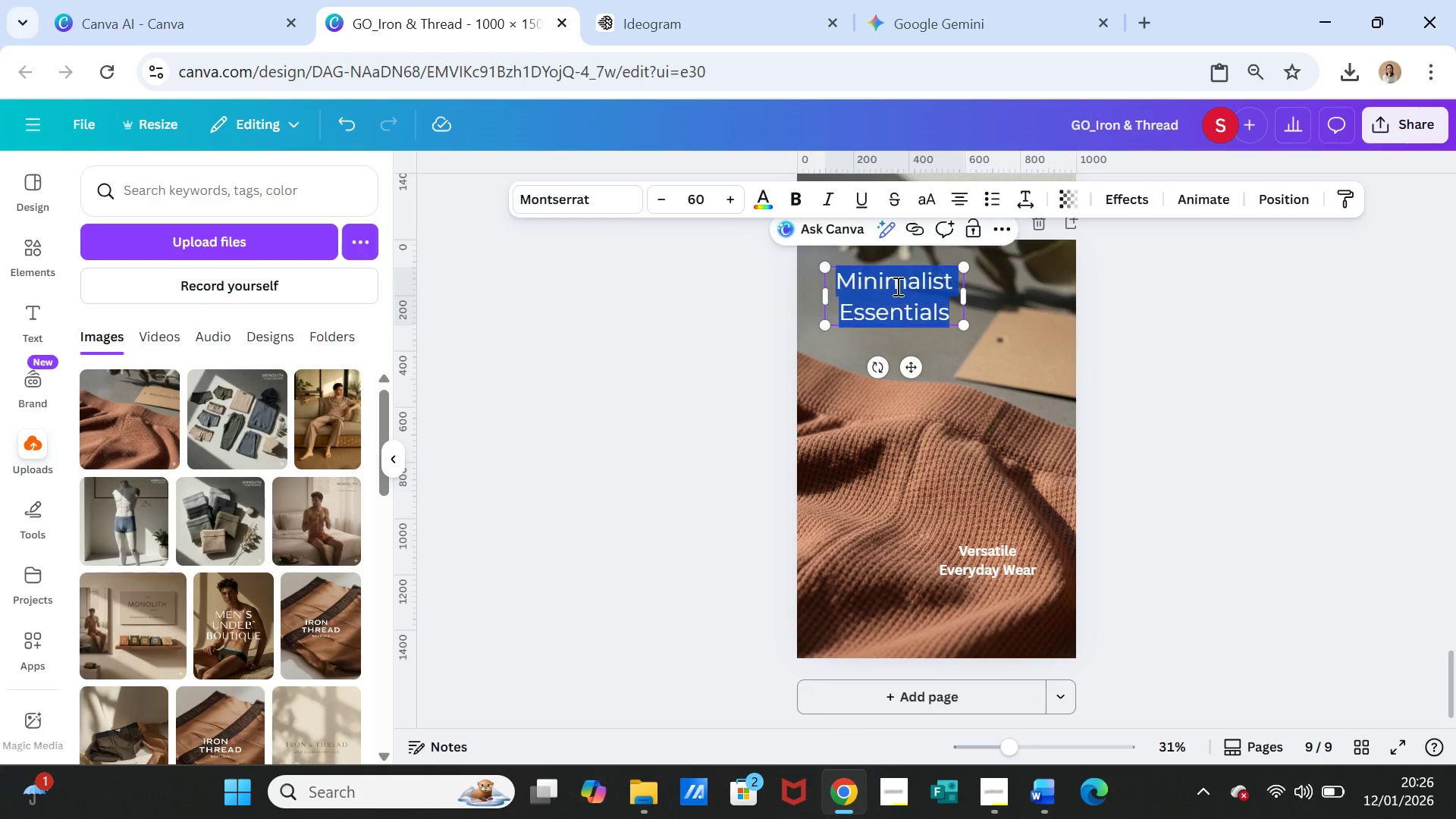 
triple_click([896, 286])
 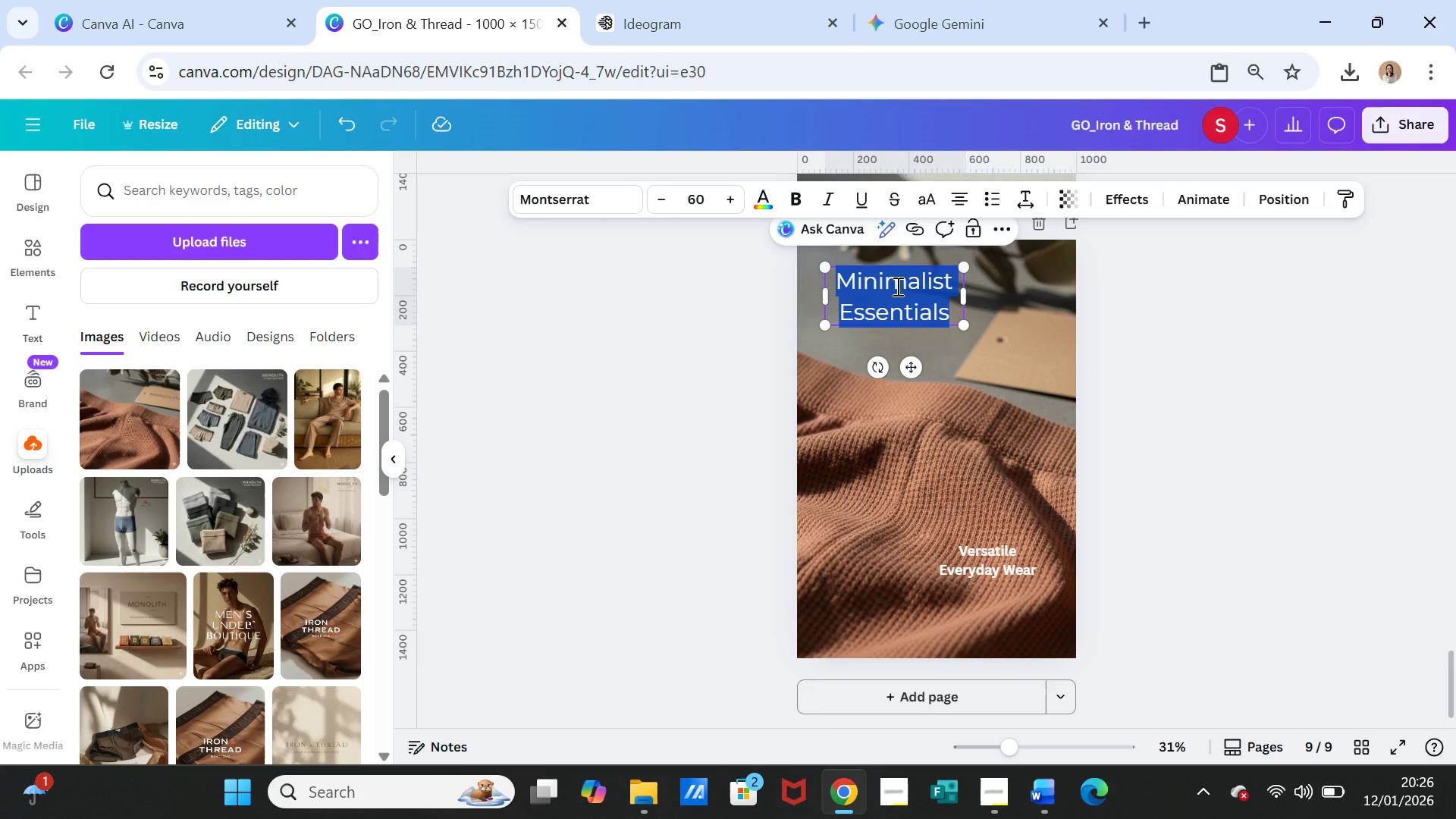 
key(Control+V)
 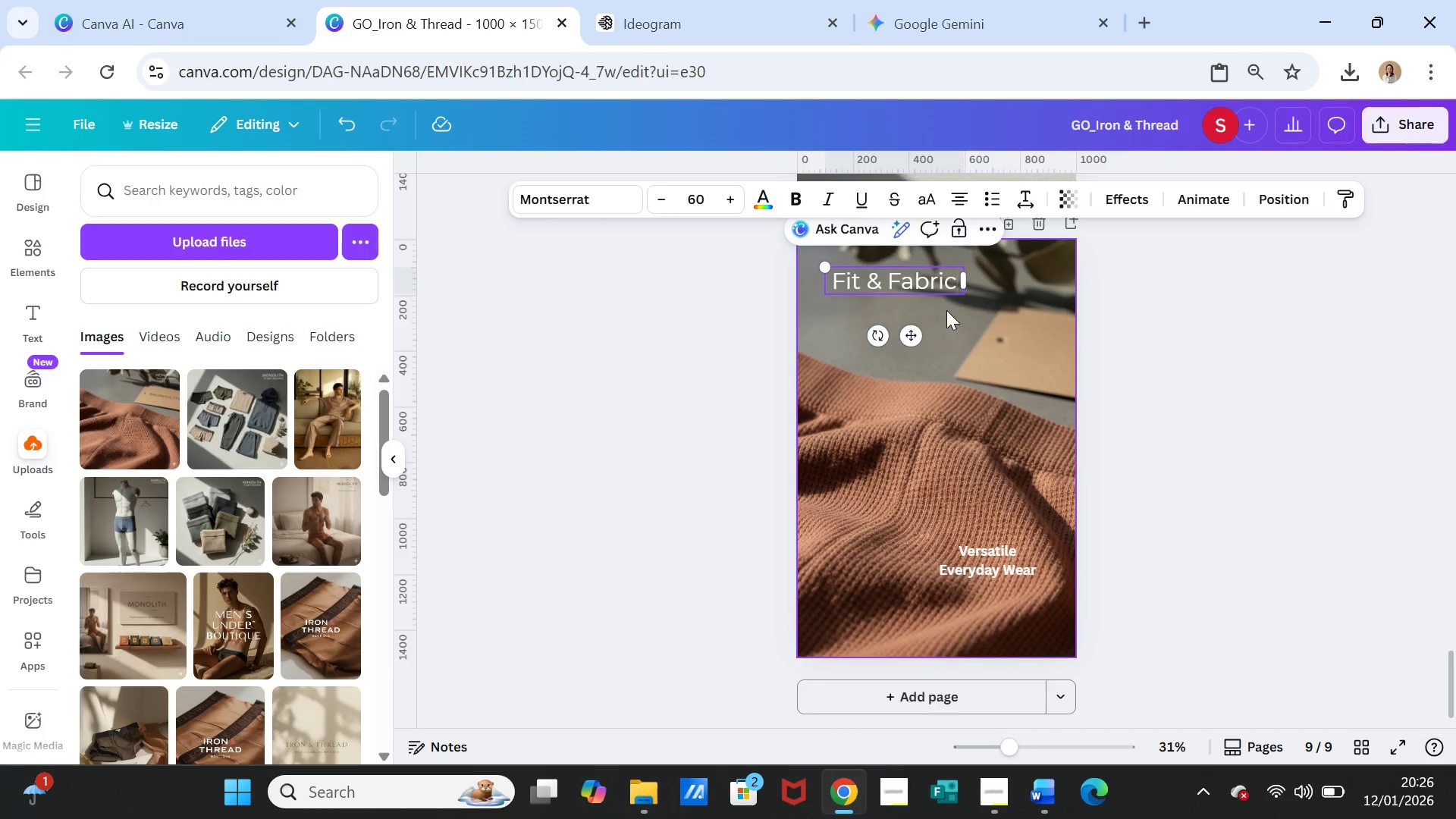 
left_click([1133, 367])
 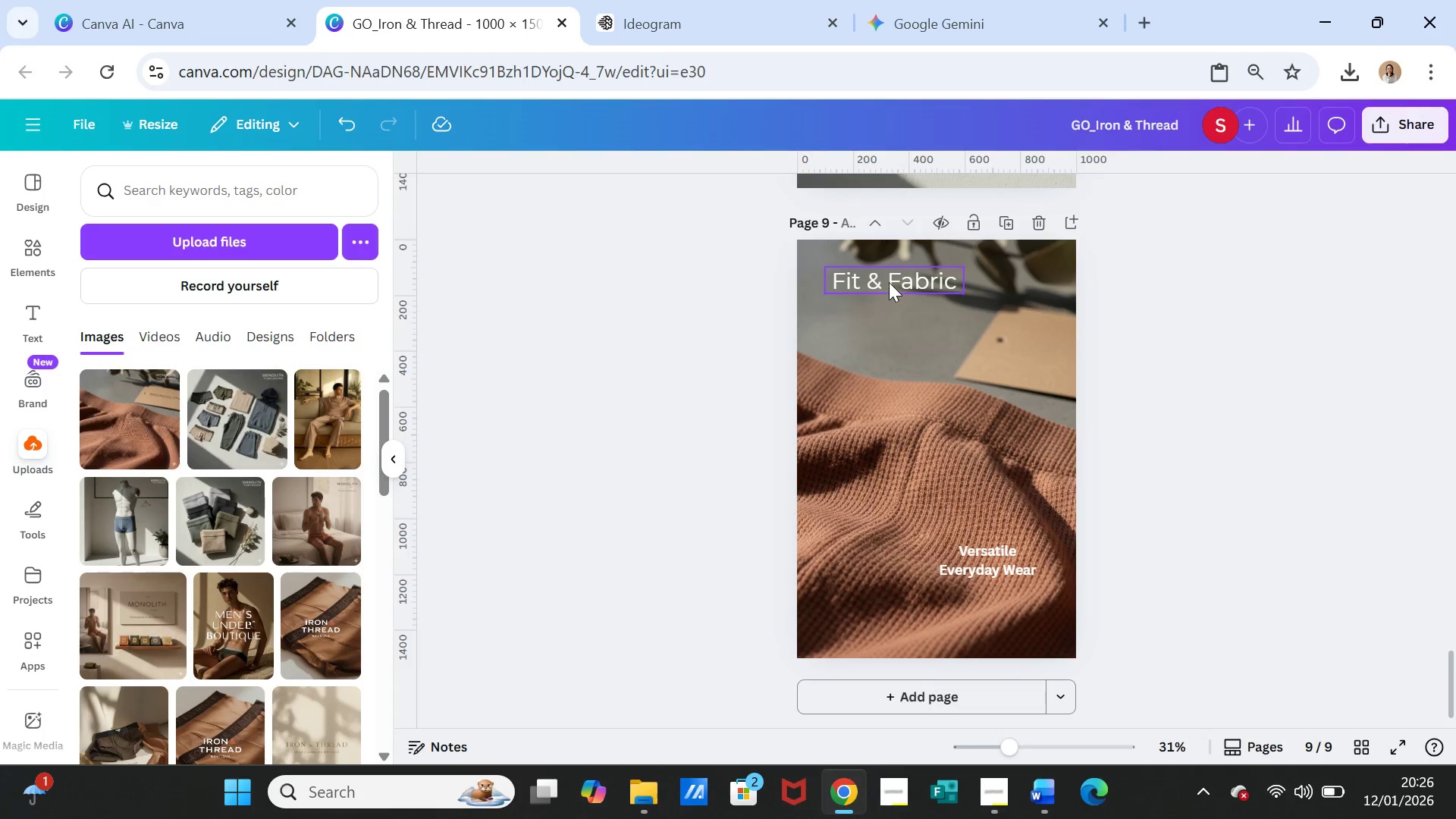 
left_click_drag(start_coordinate=[889, 282], to_coordinate=[974, 340])
 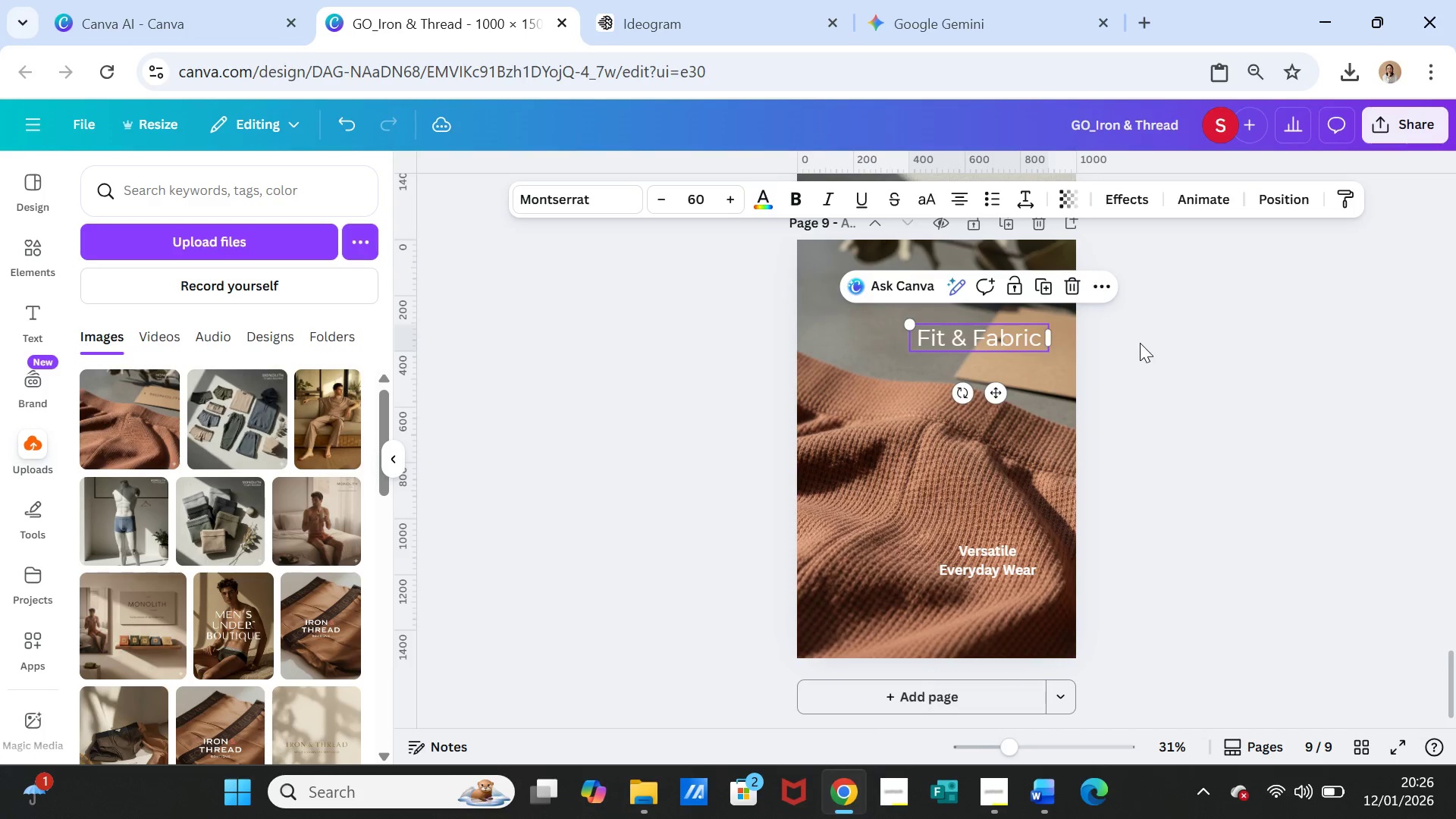 
left_click([1140, 343])
 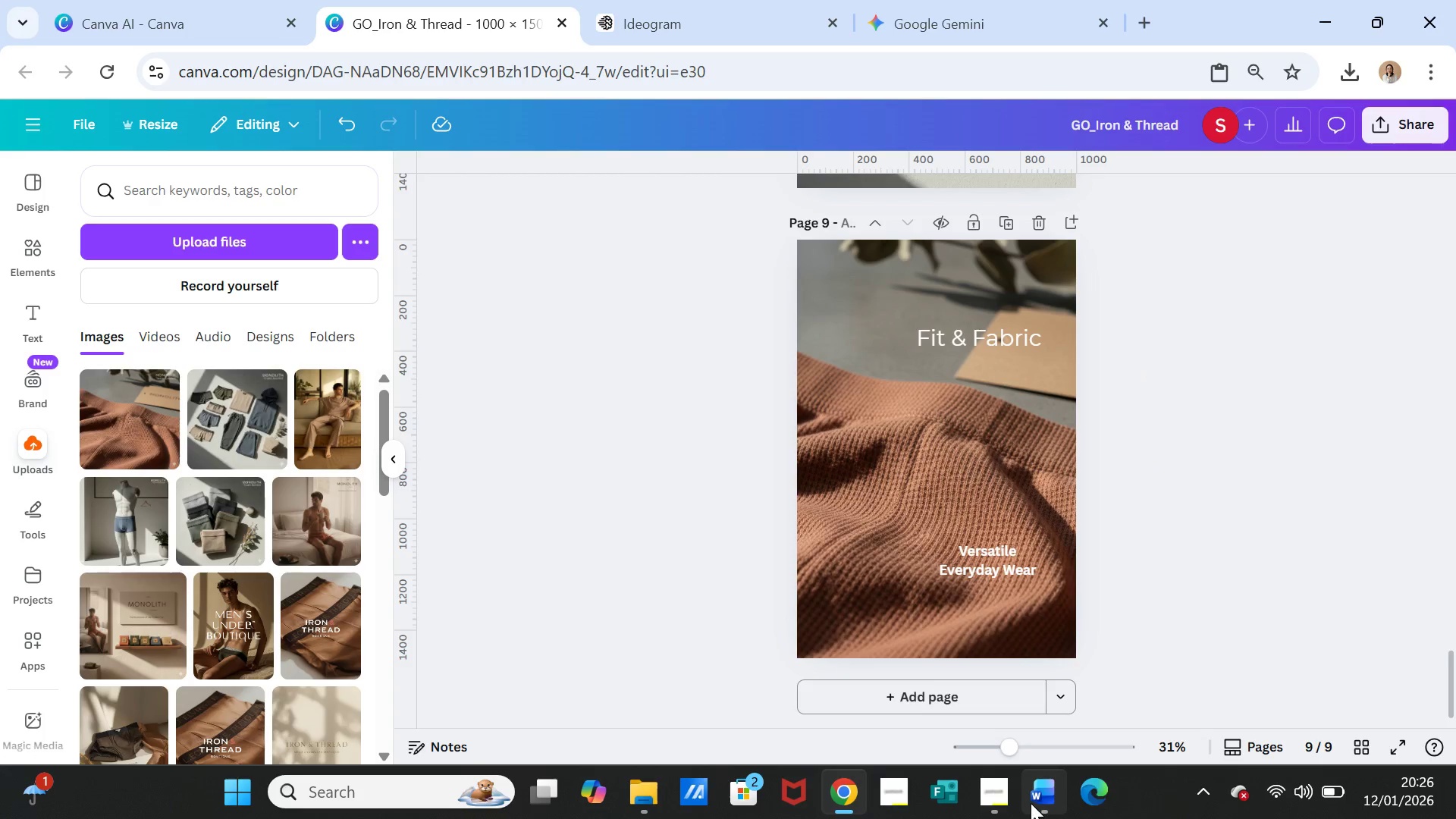 
left_click([1050, 792])